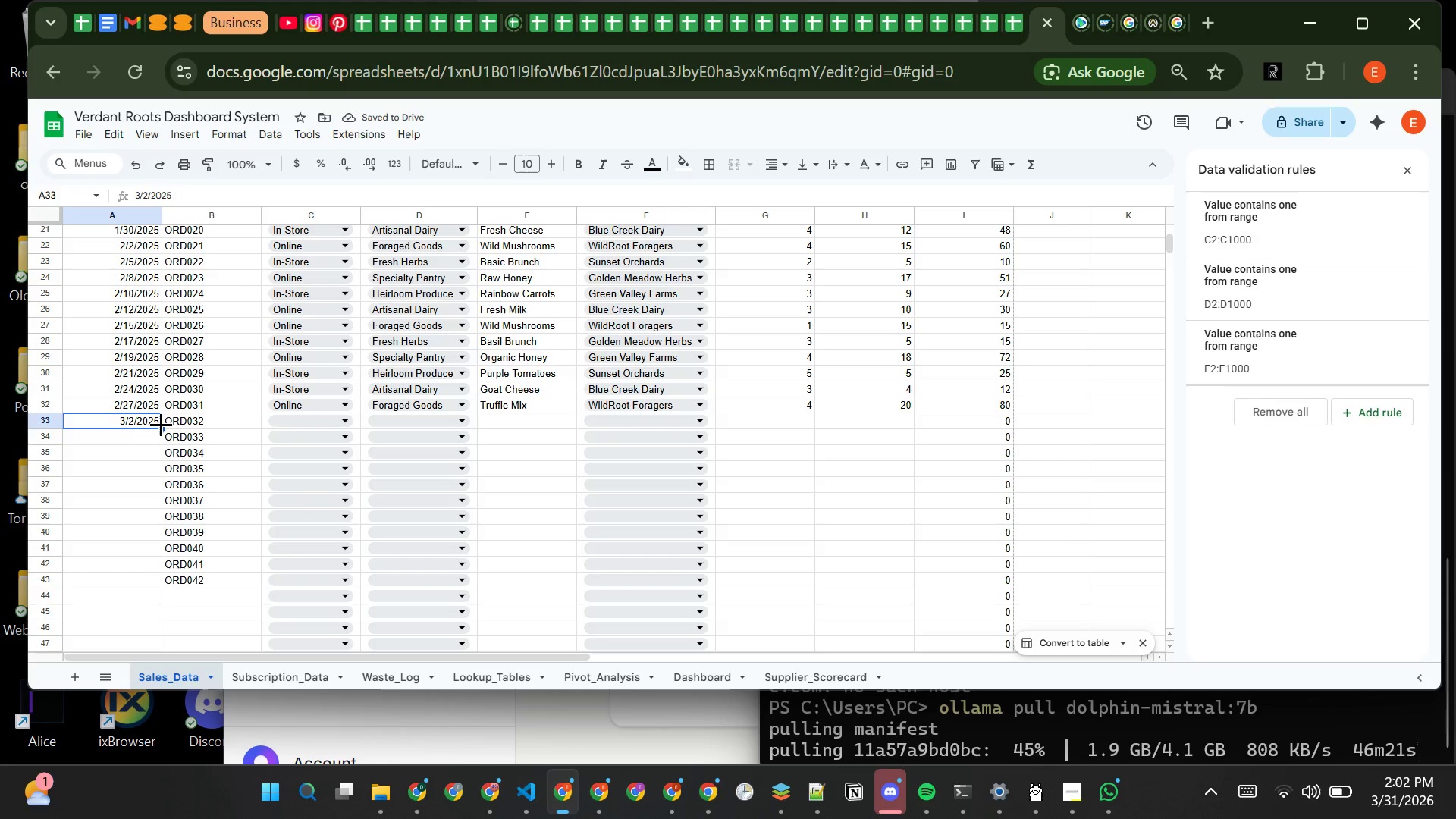 
left_click_drag(start_coordinate=[162, 424], to_coordinate=[172, 576])
 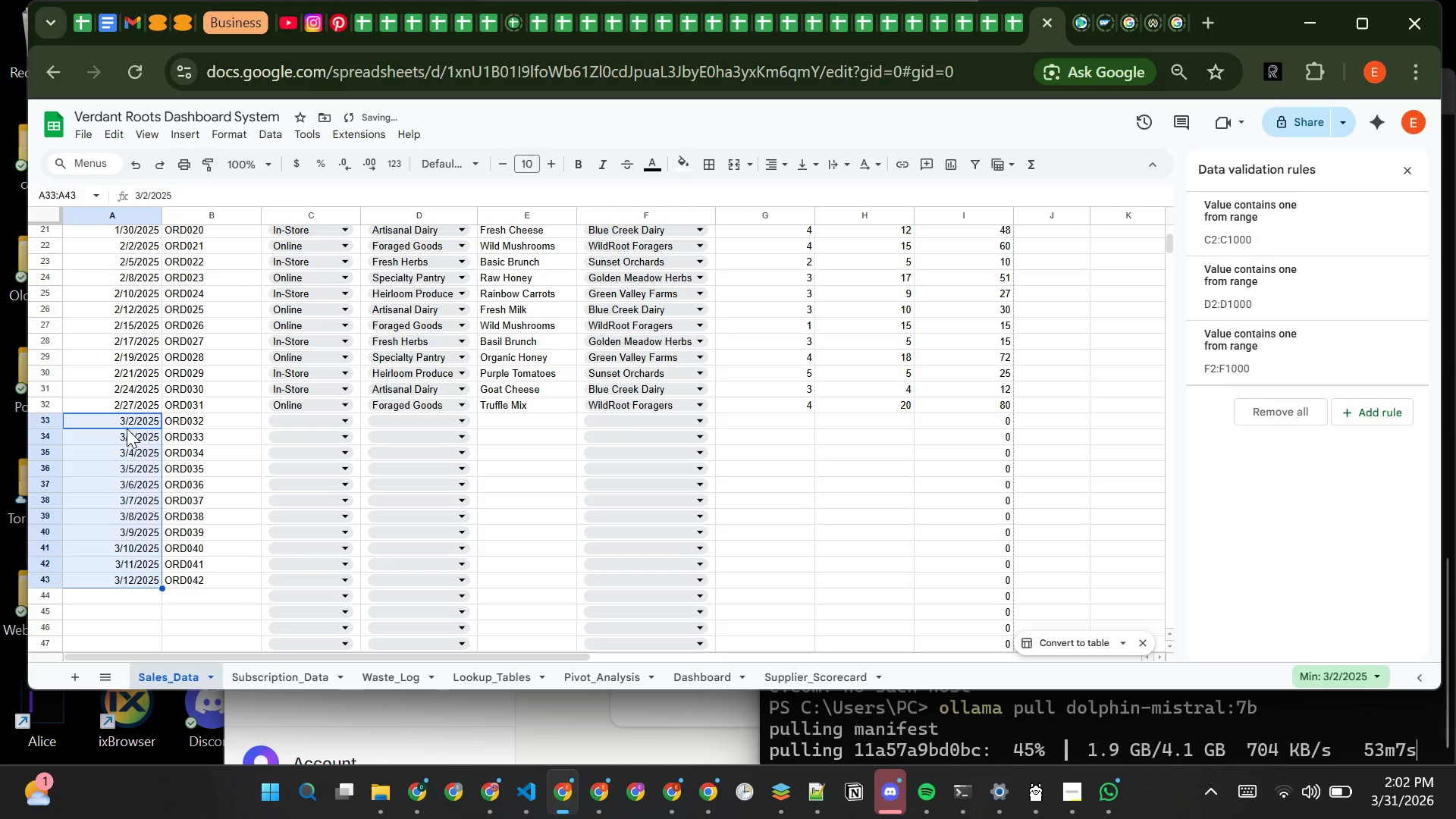 
left_click([128, 438])
 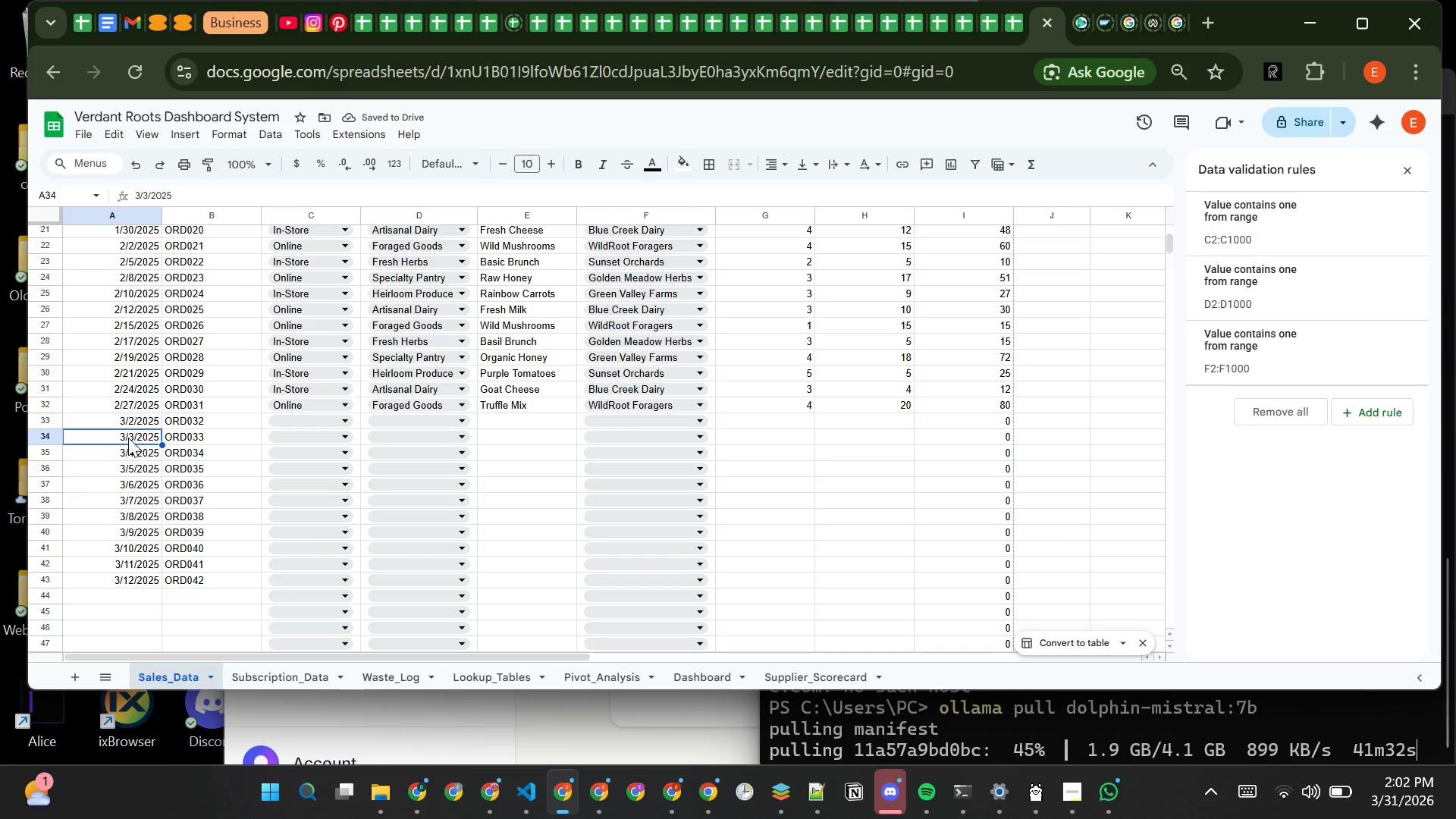 
type(3/5/2025)
 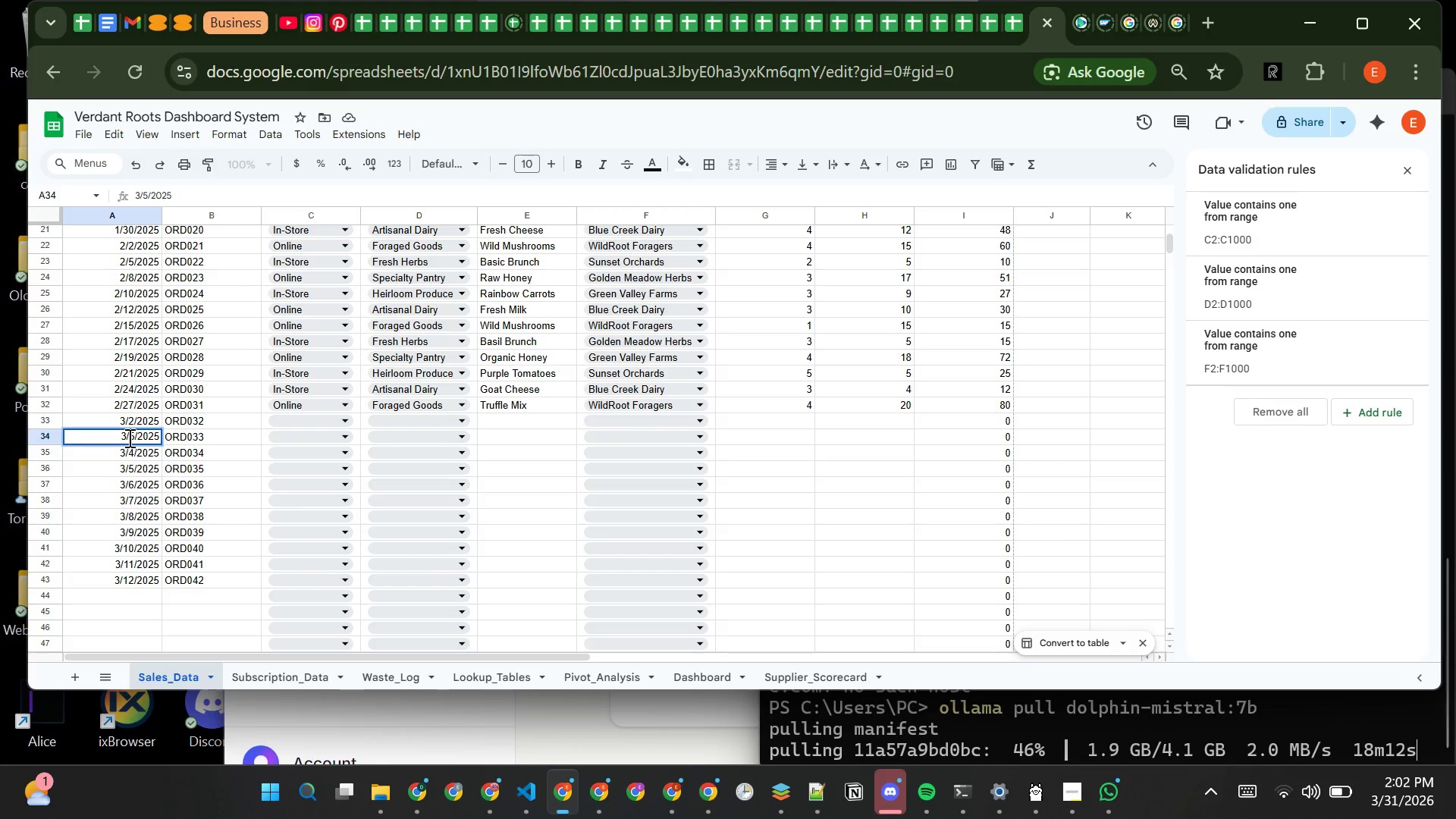 
left_click([130, 450])
 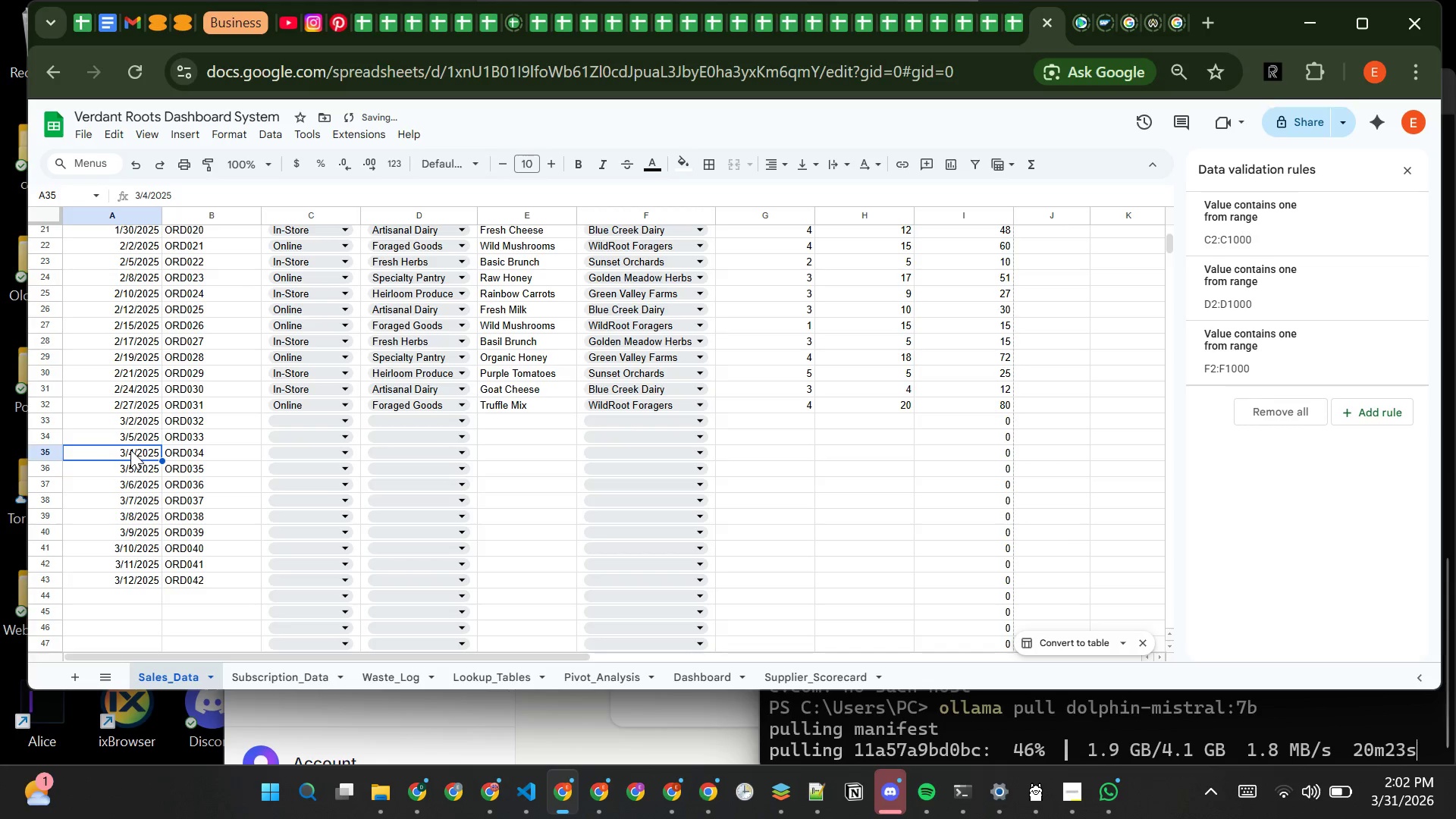 
double_click([130, 450])
 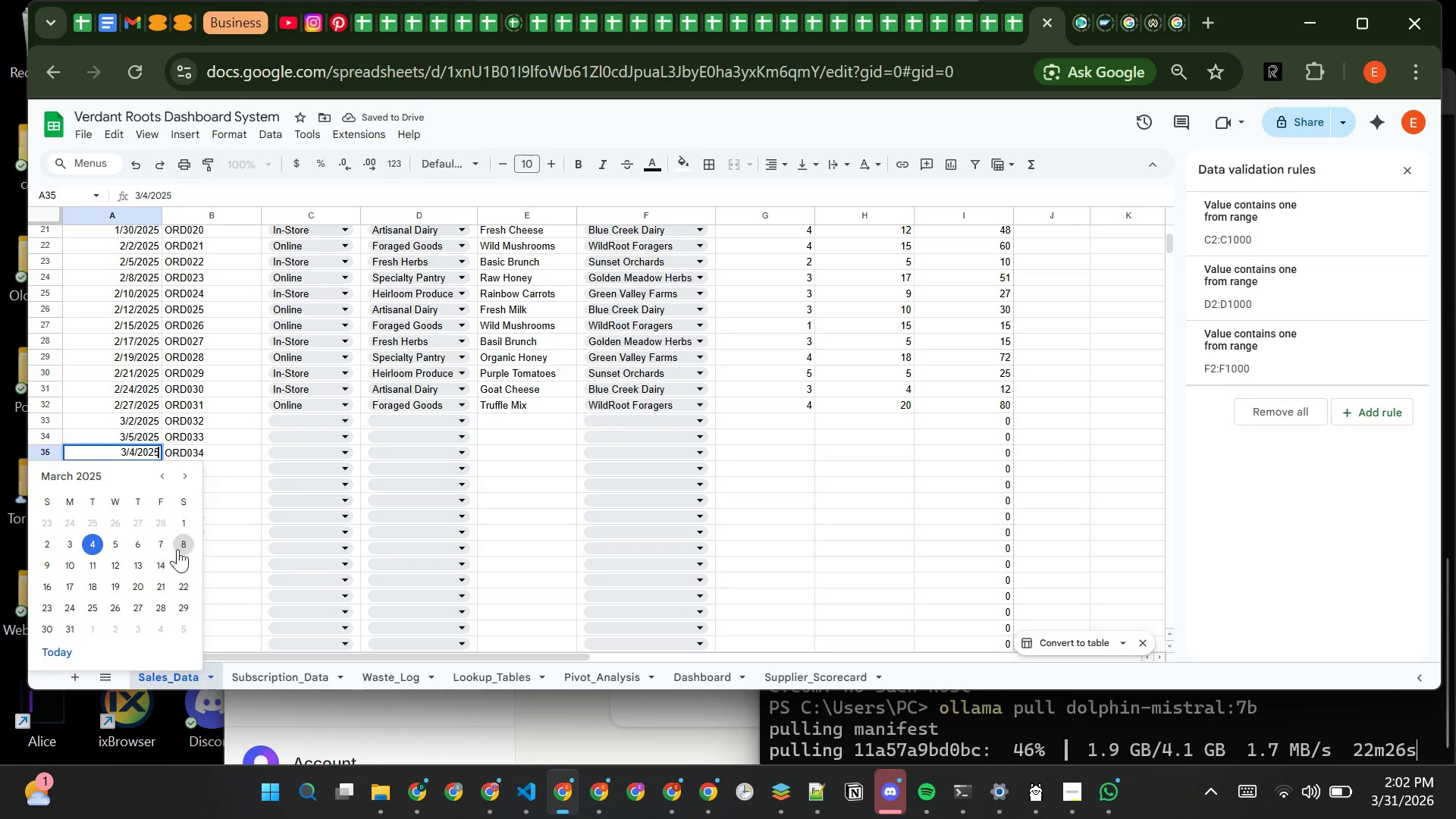 
left_click([181, 546])
 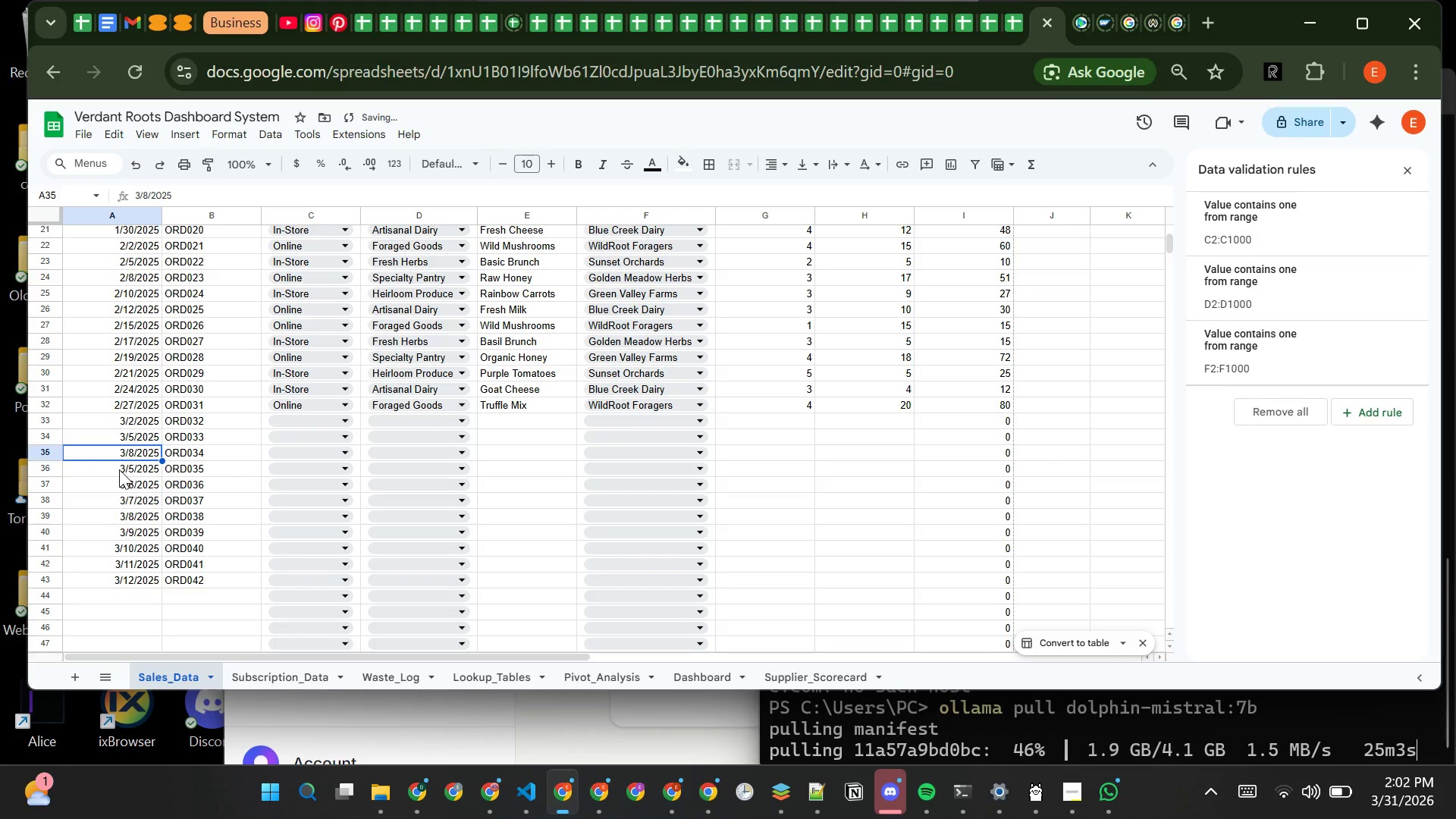 
double_click([119, 469])
 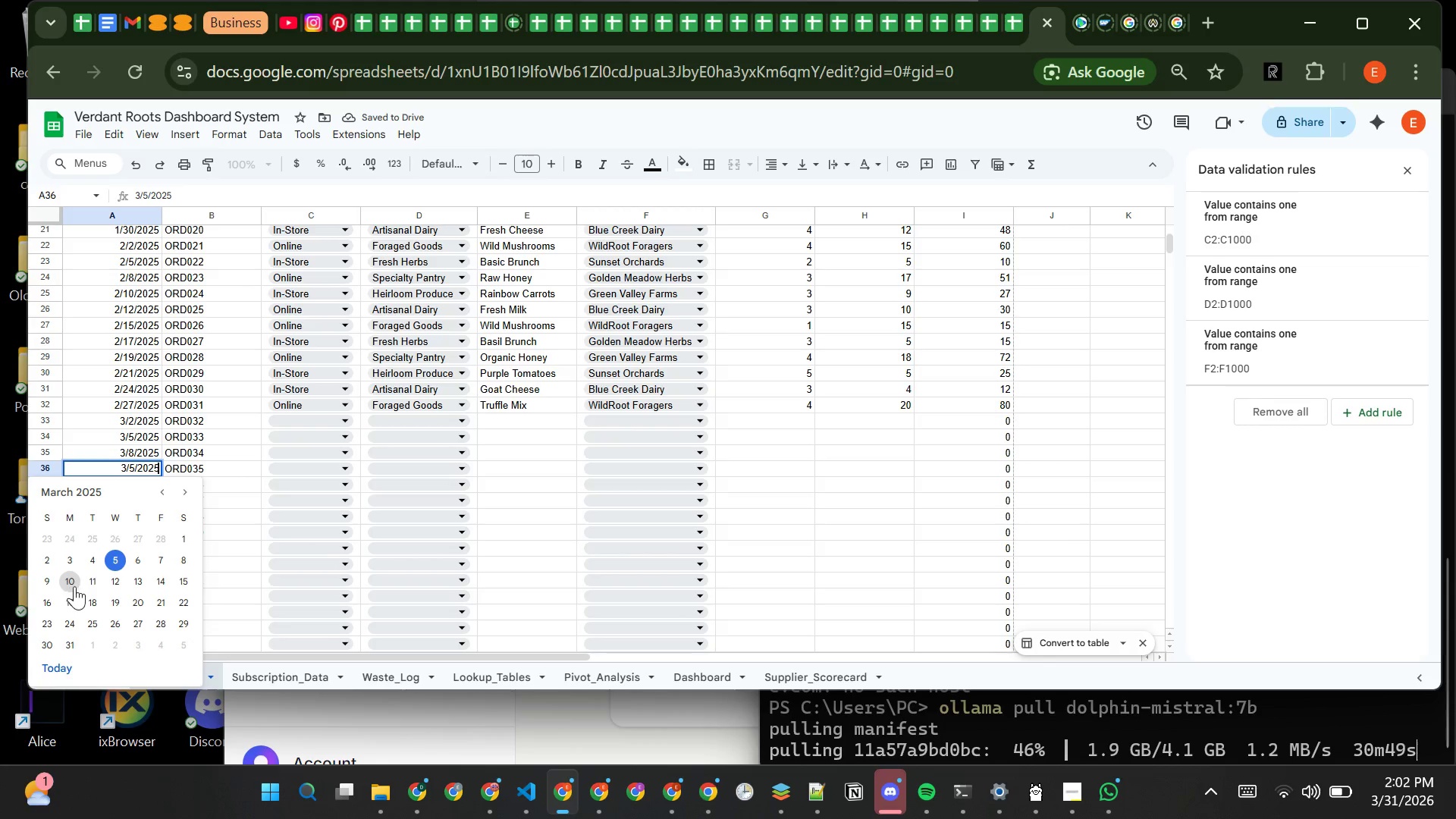 
left_click([92, 586])
 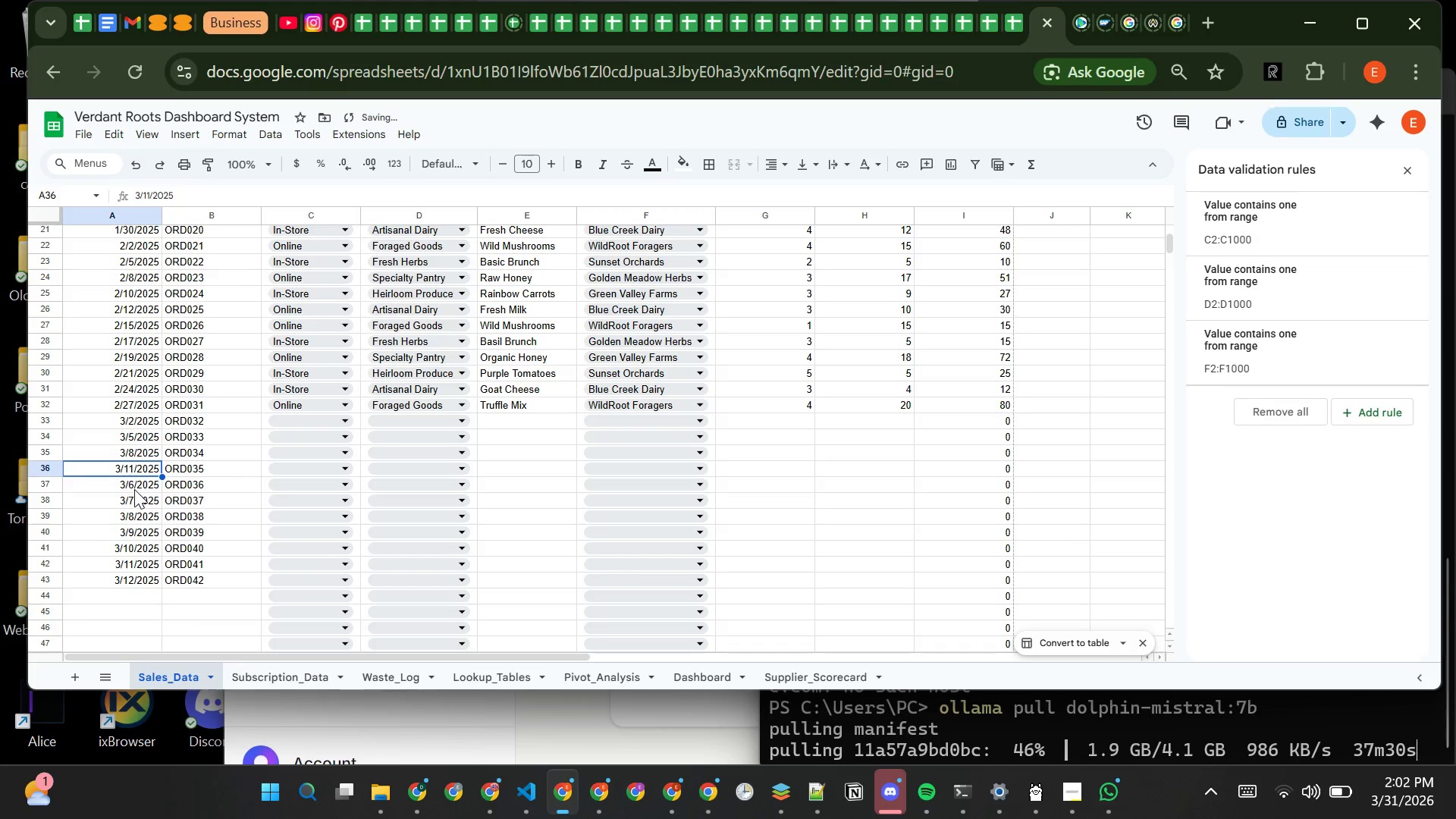 
double_click([134, 489])
 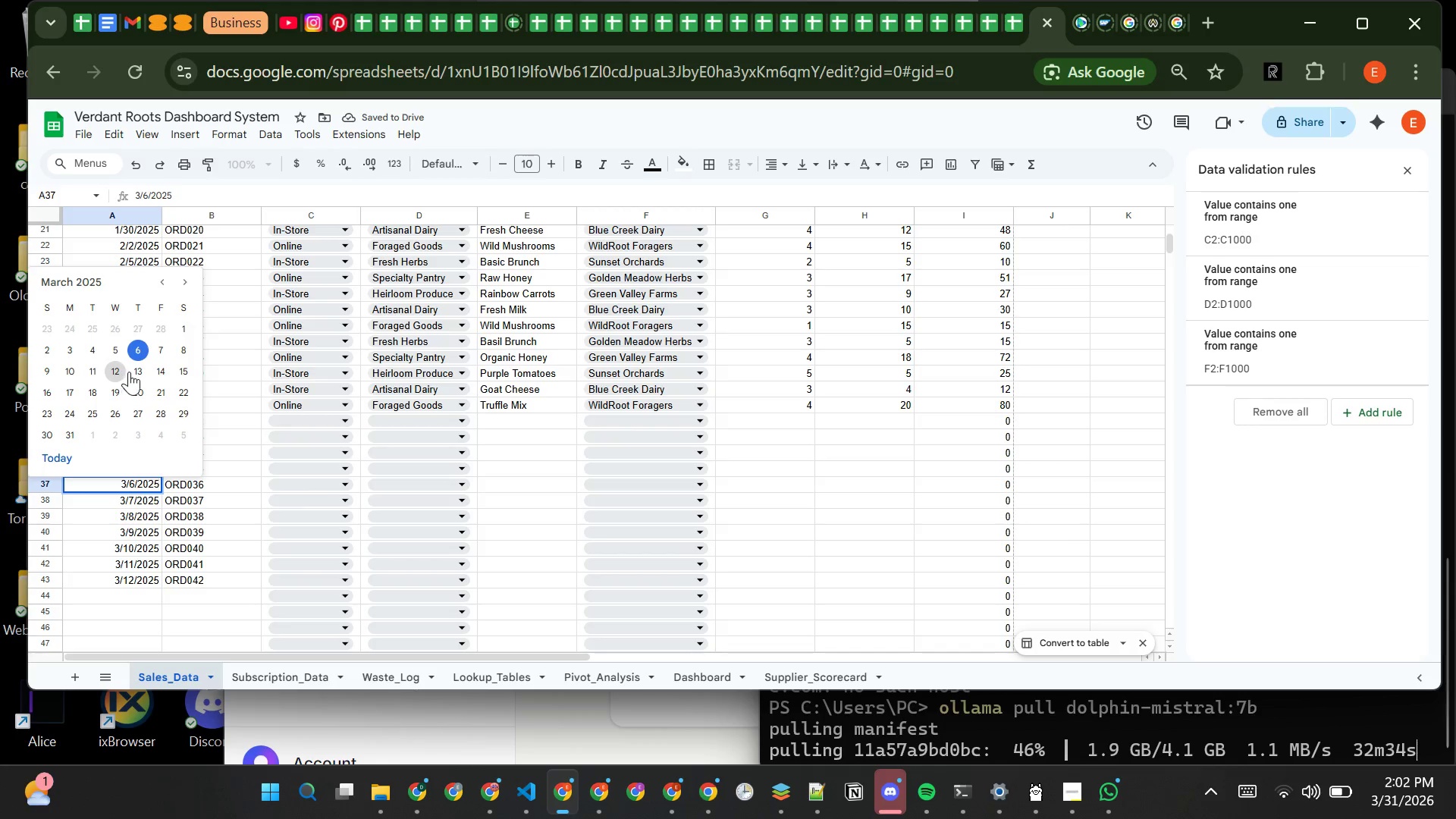 
left_click([137, 372])
 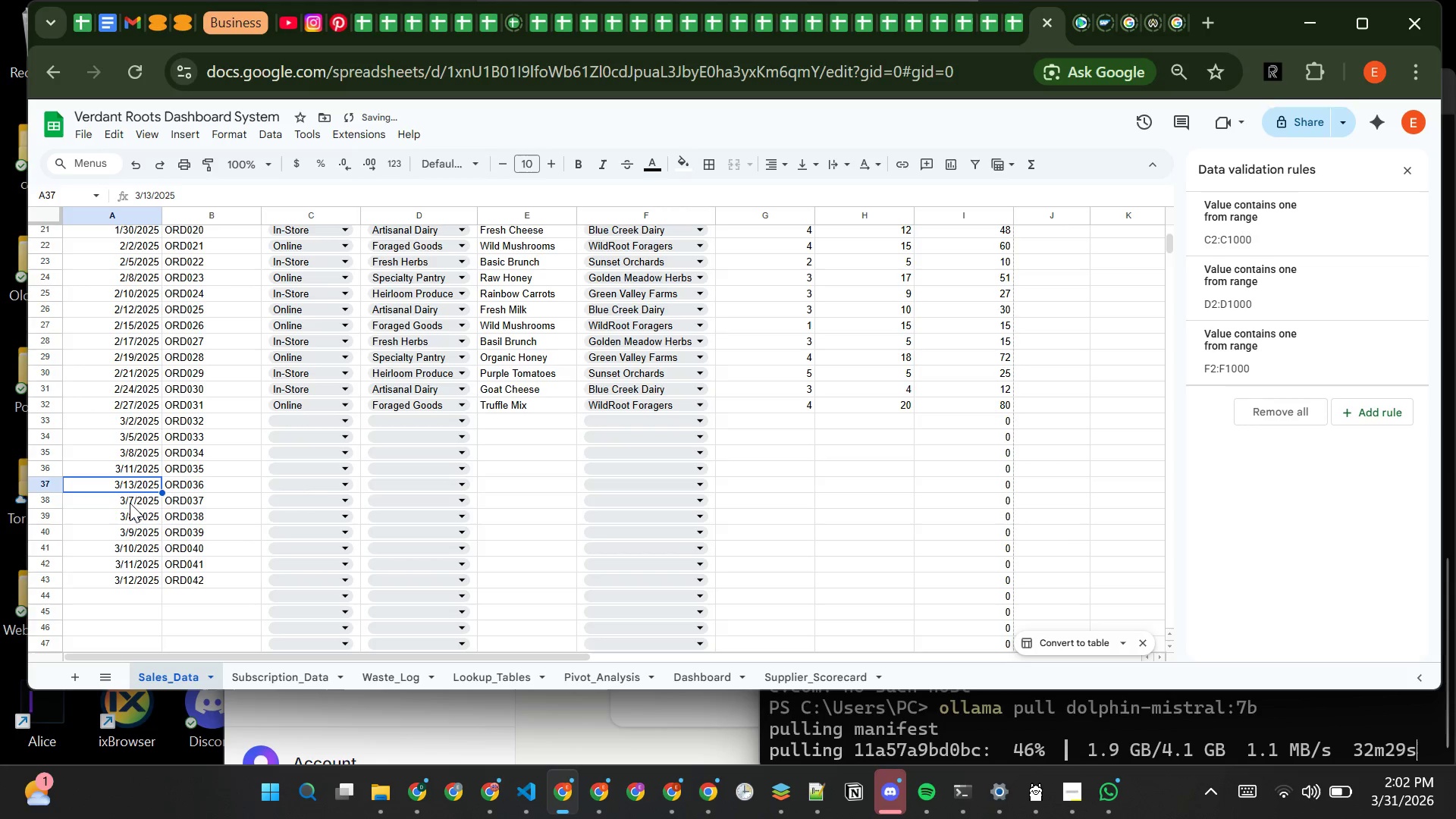 
double_click([130, 503])
 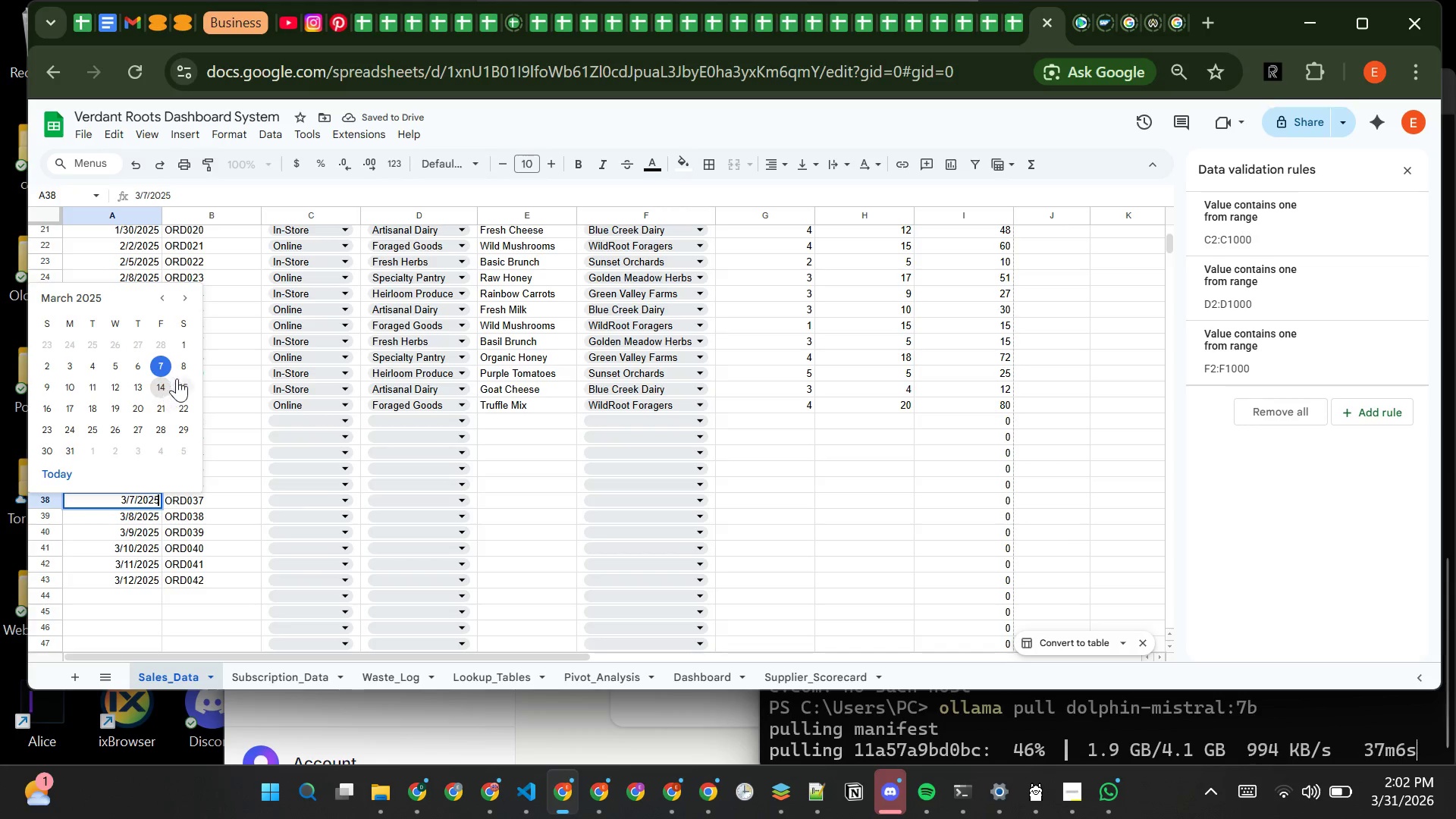 
left_click([187, 381])
 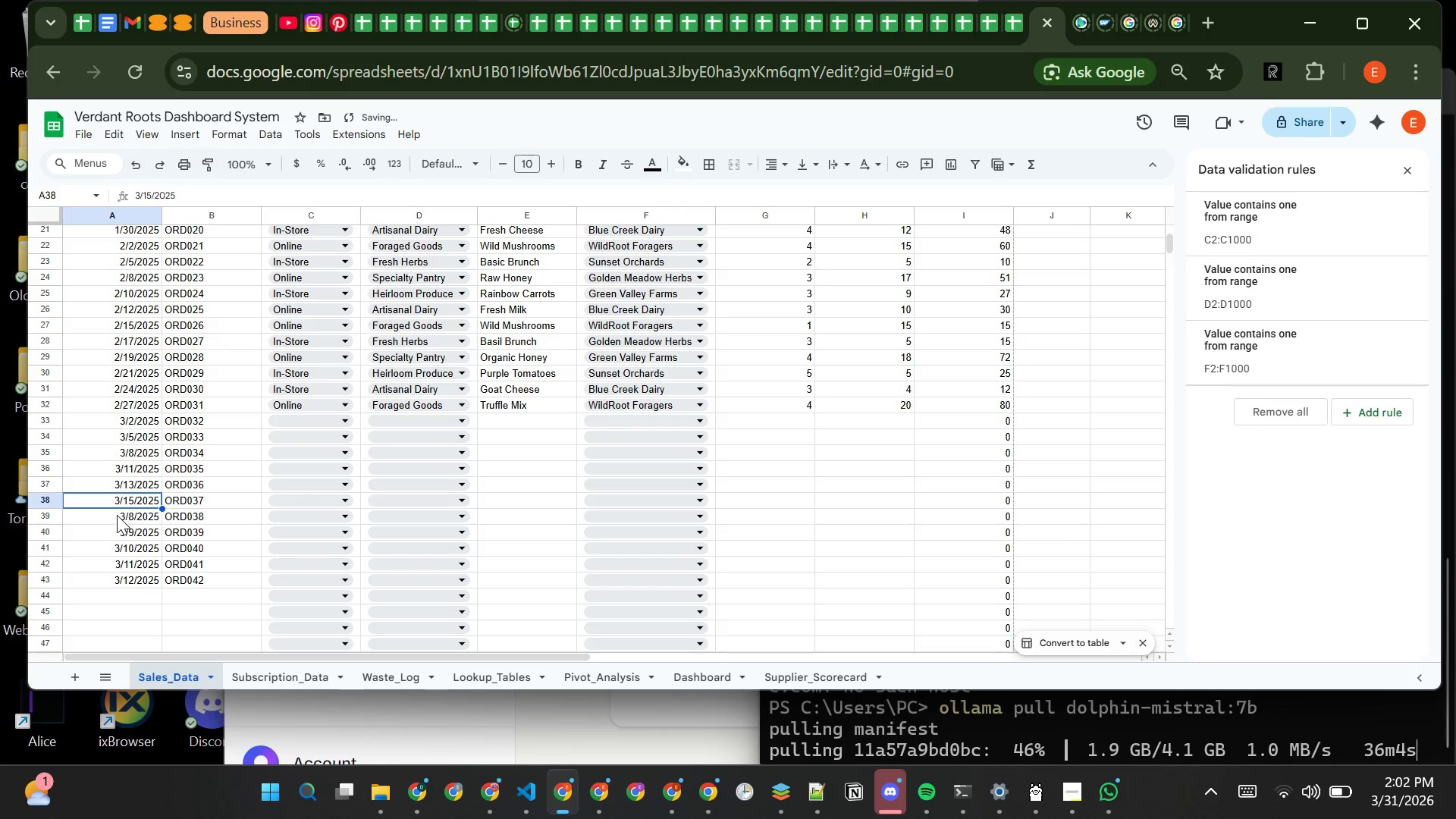 
double_click([118, 515])
 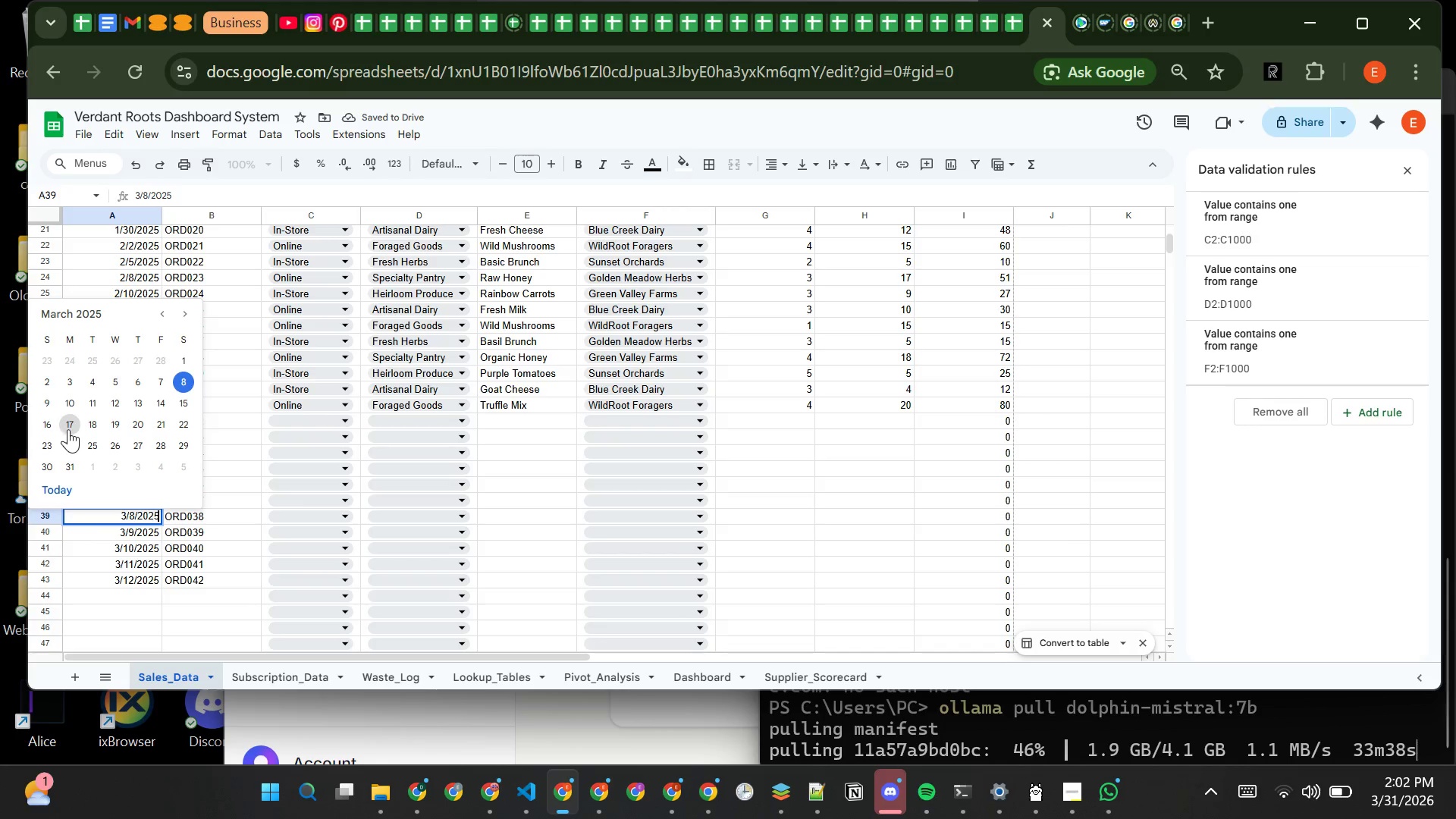 
left_click([71, 429])
 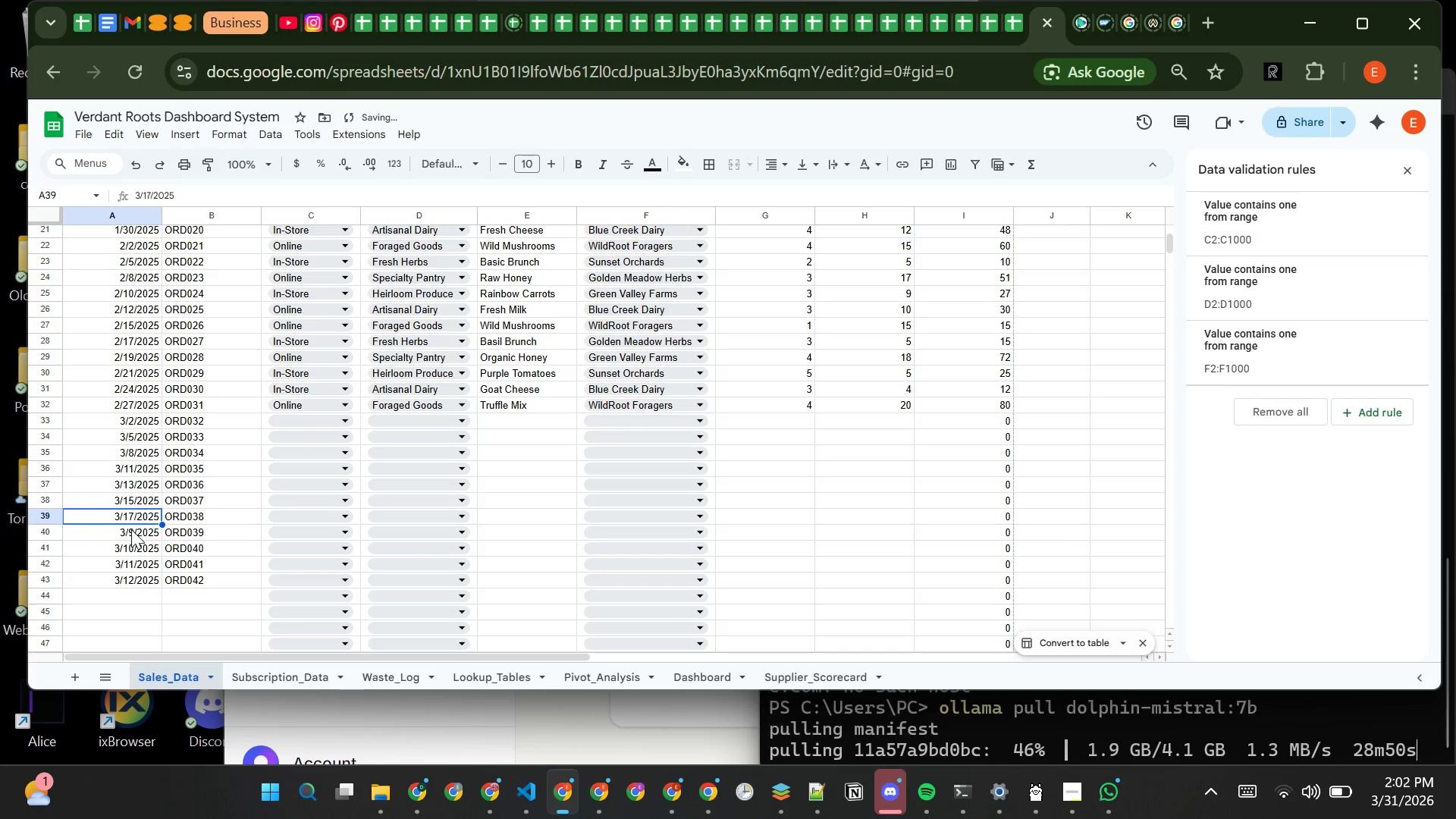 
double_click([131, 529])
 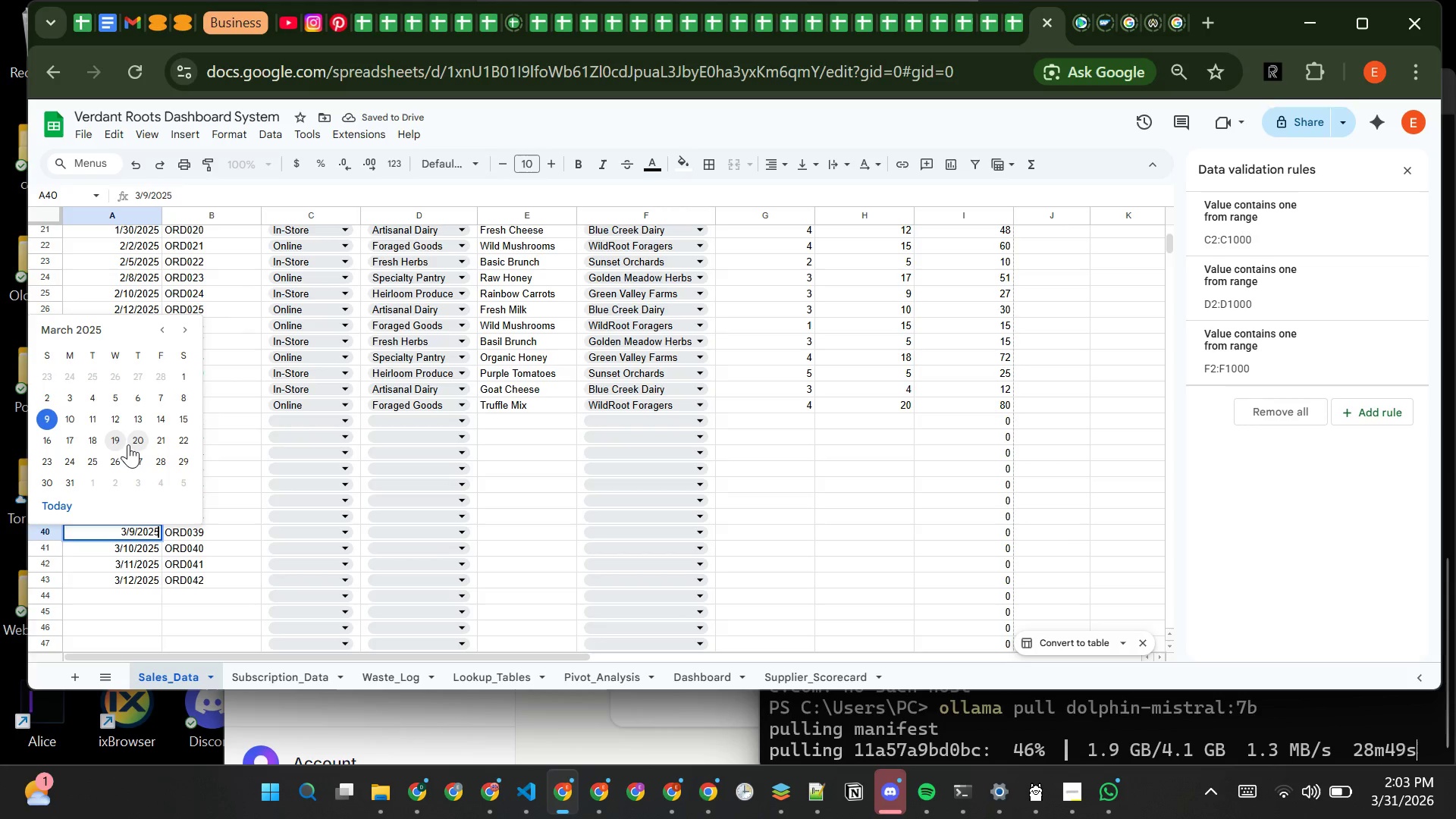 
left_click([130, 444])
 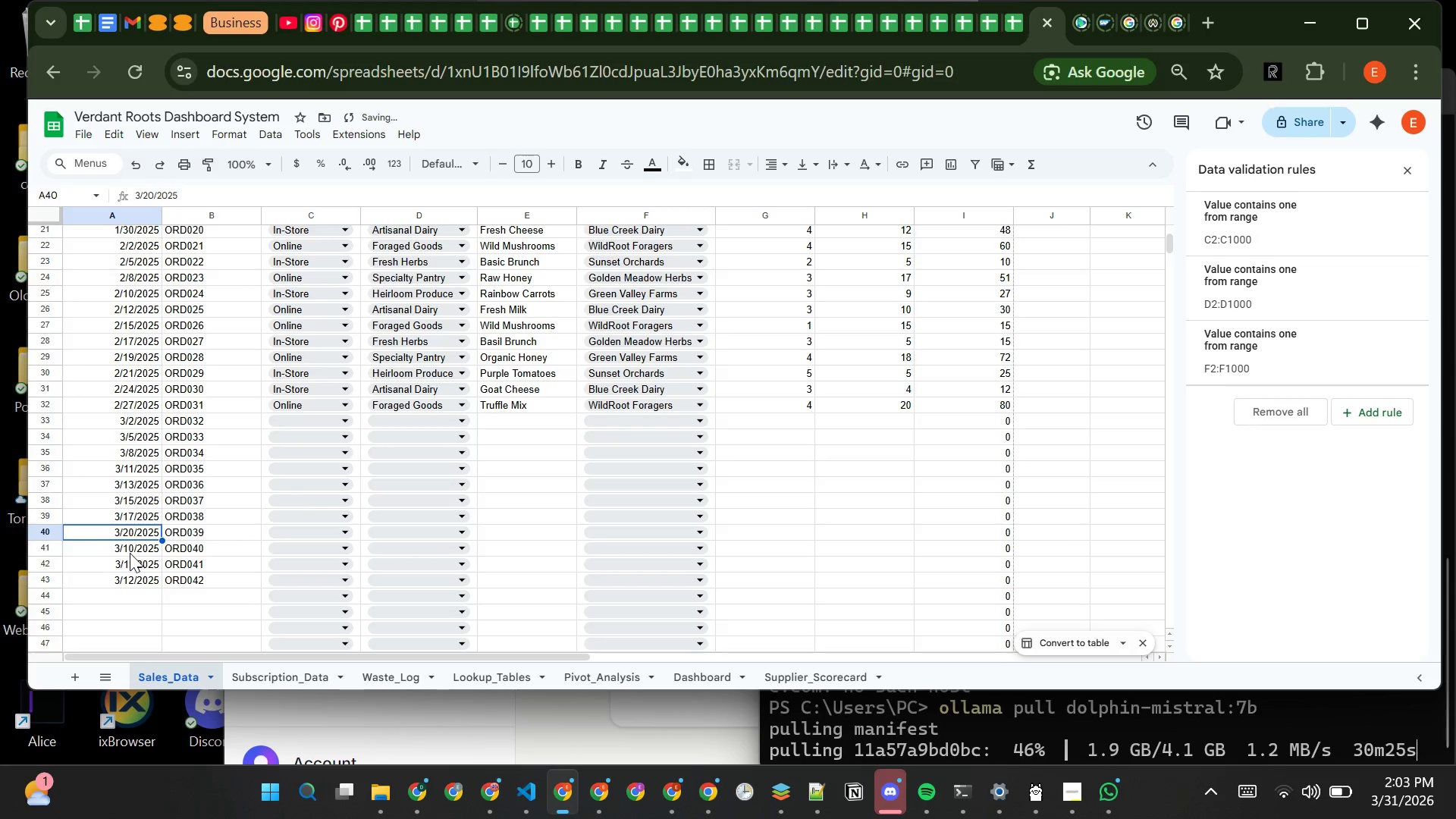 
double_click([130, 553])
 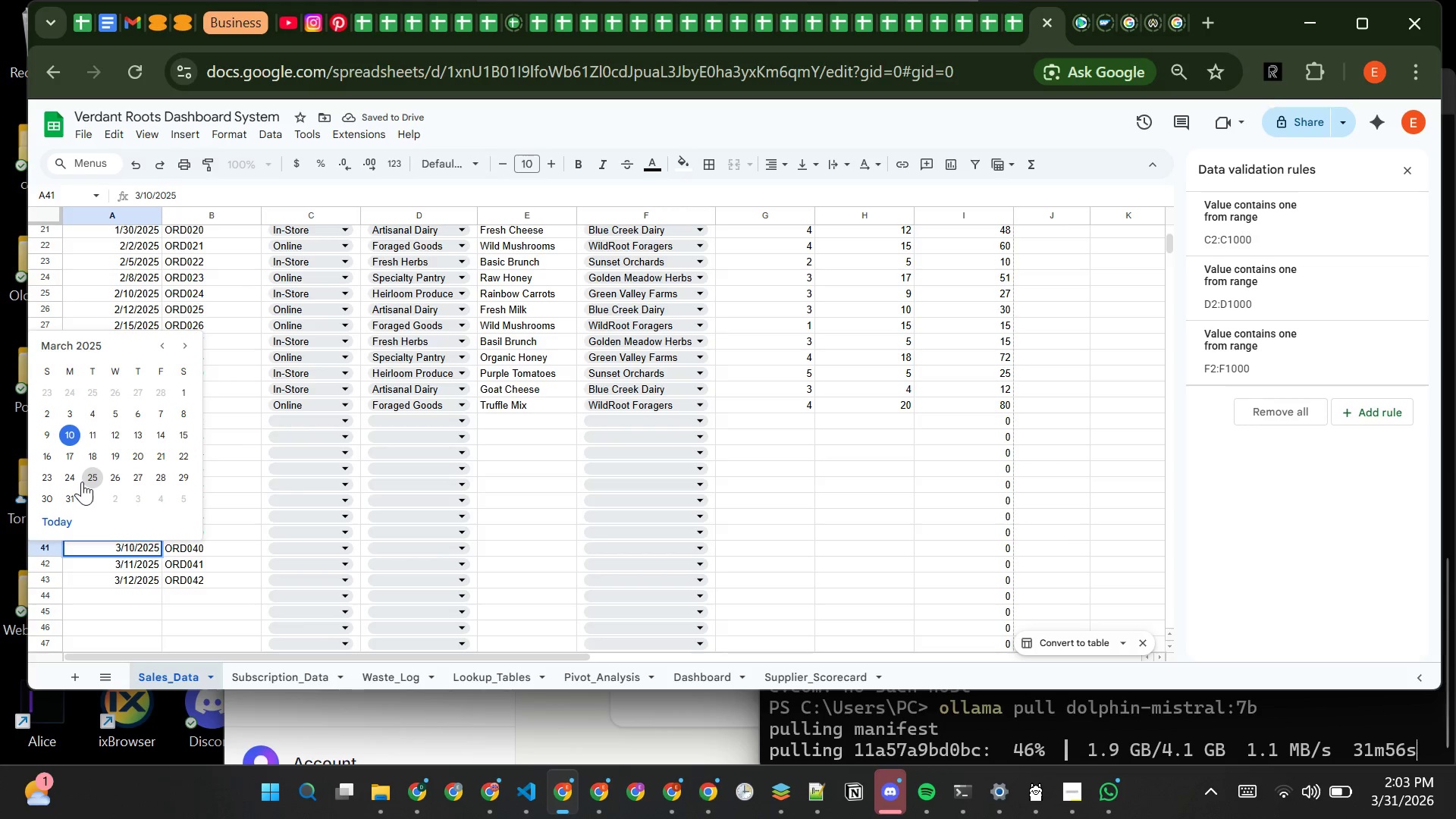 
left_click([74, 480])
 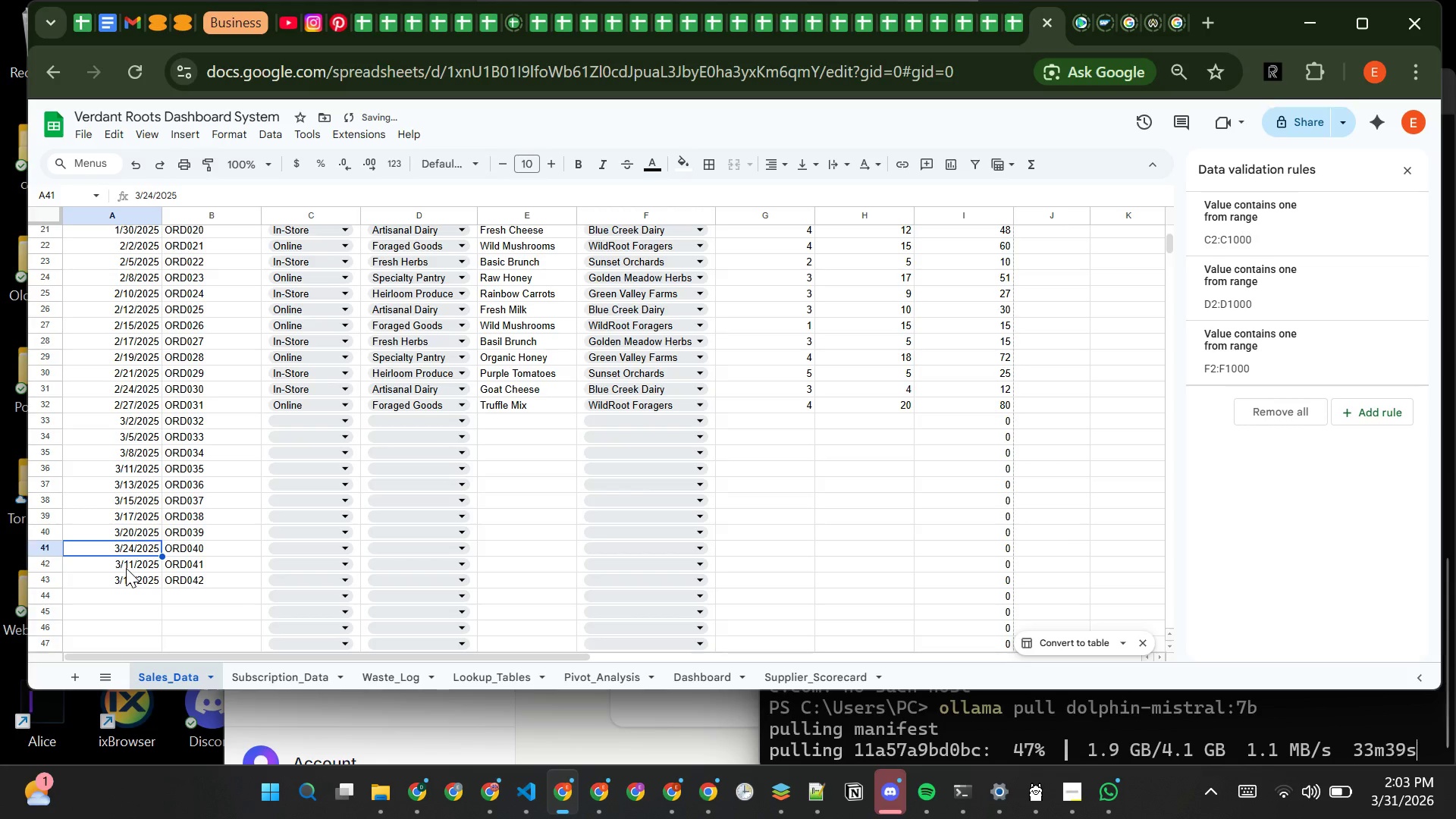 
double_click([126, 568])
 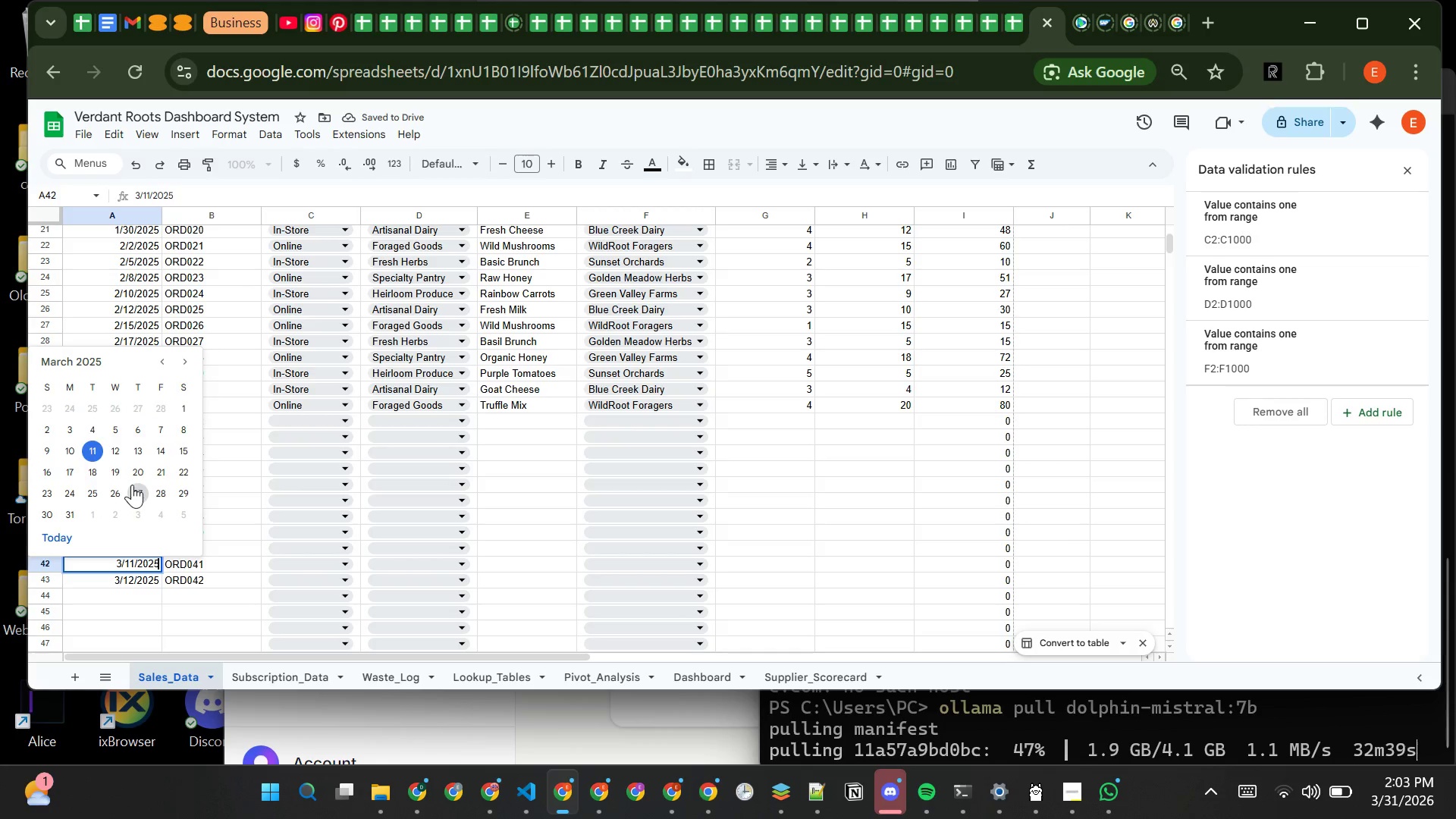 
left_click([133, 485])
 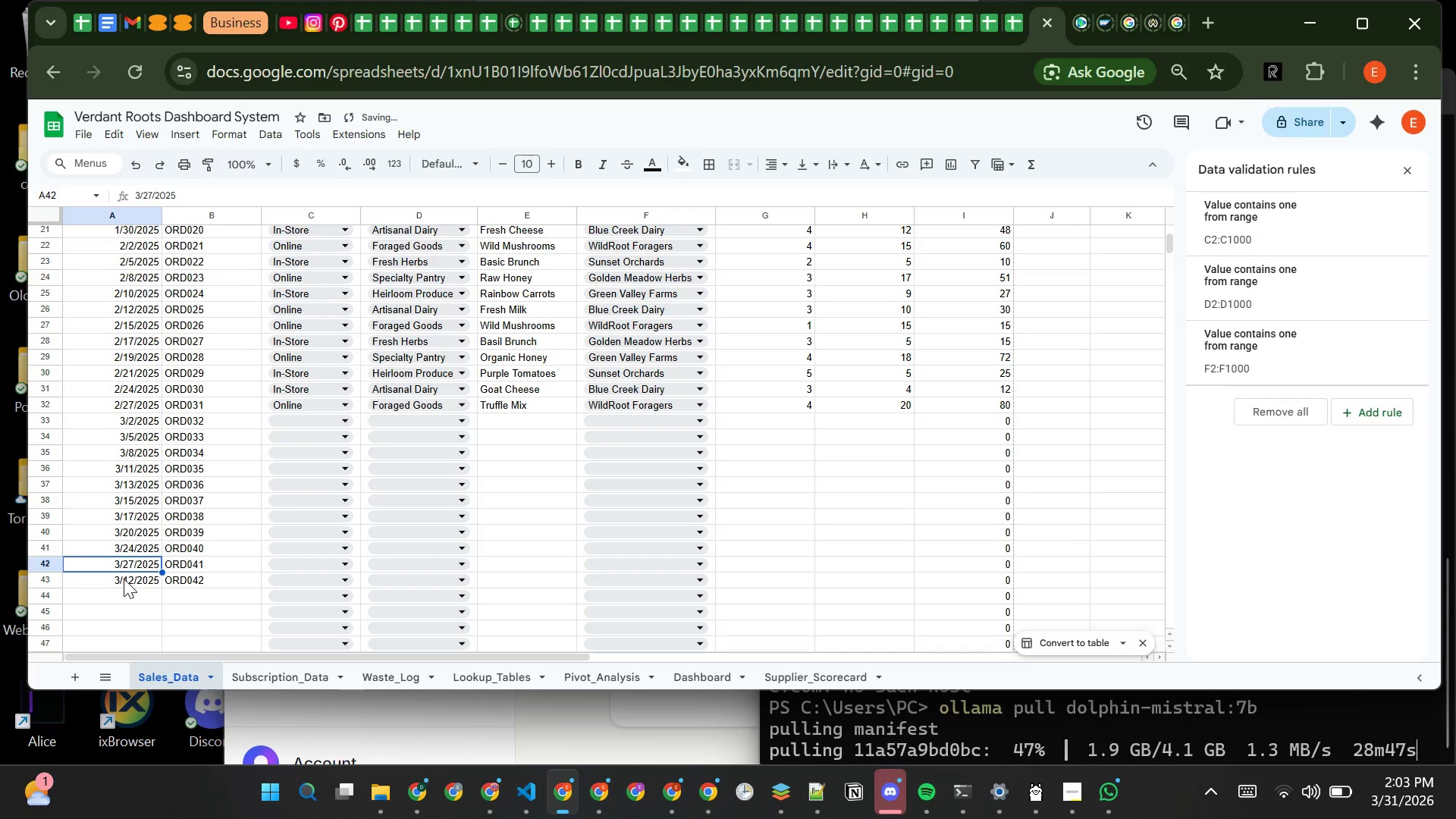 
double_click([124, 579])
 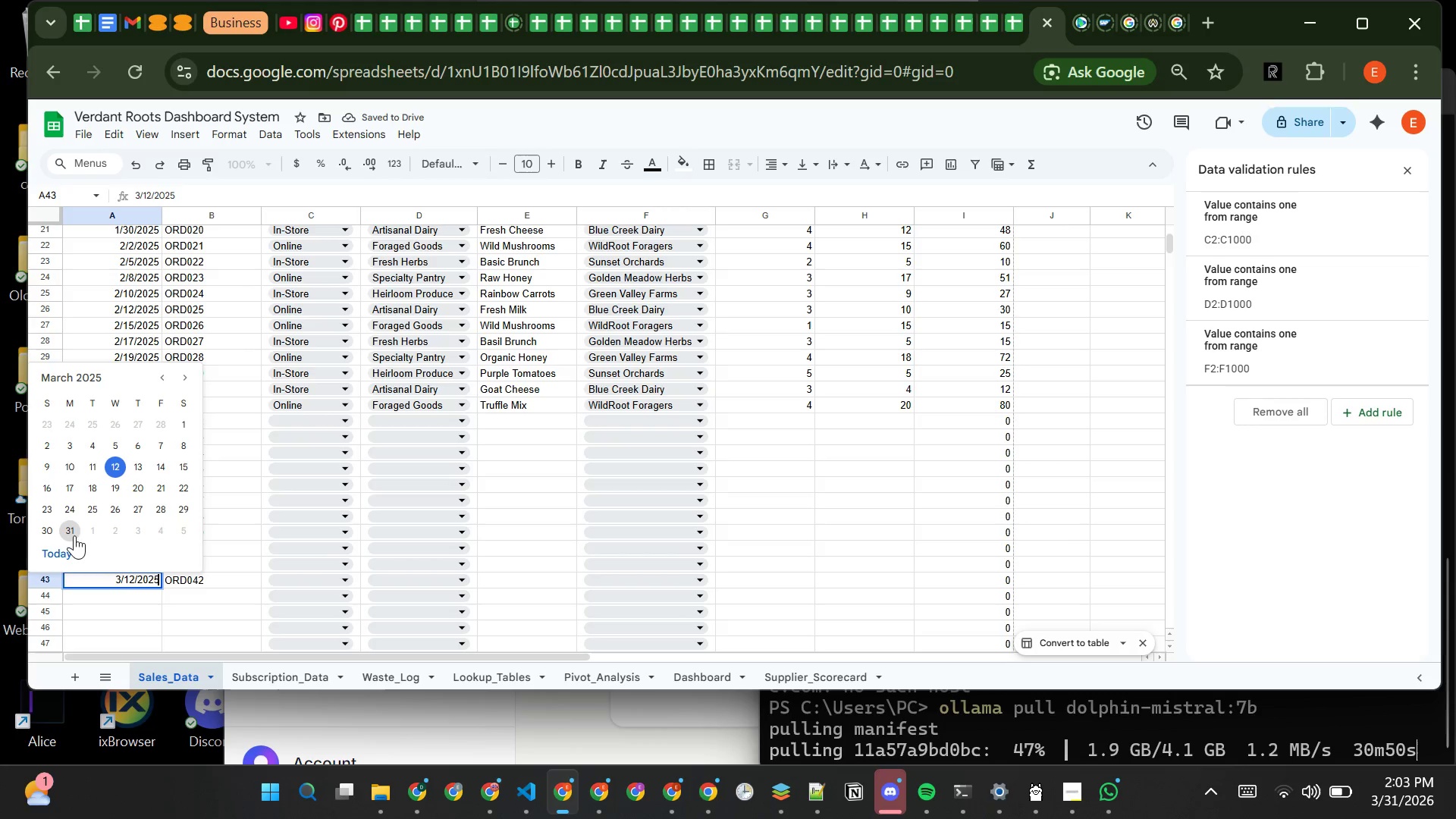 
left_click([71, 534])
 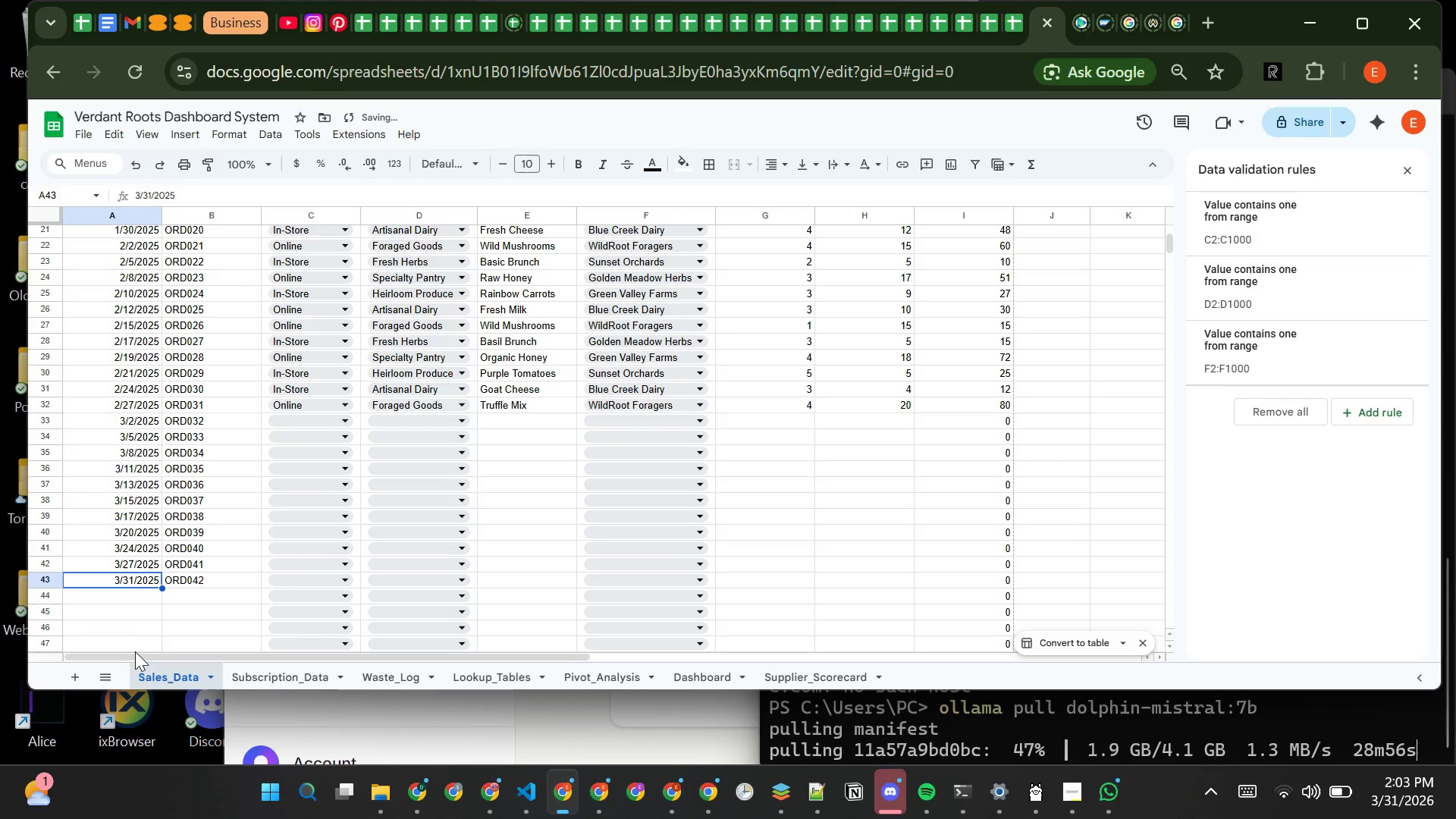 
left_click([136, 653])
 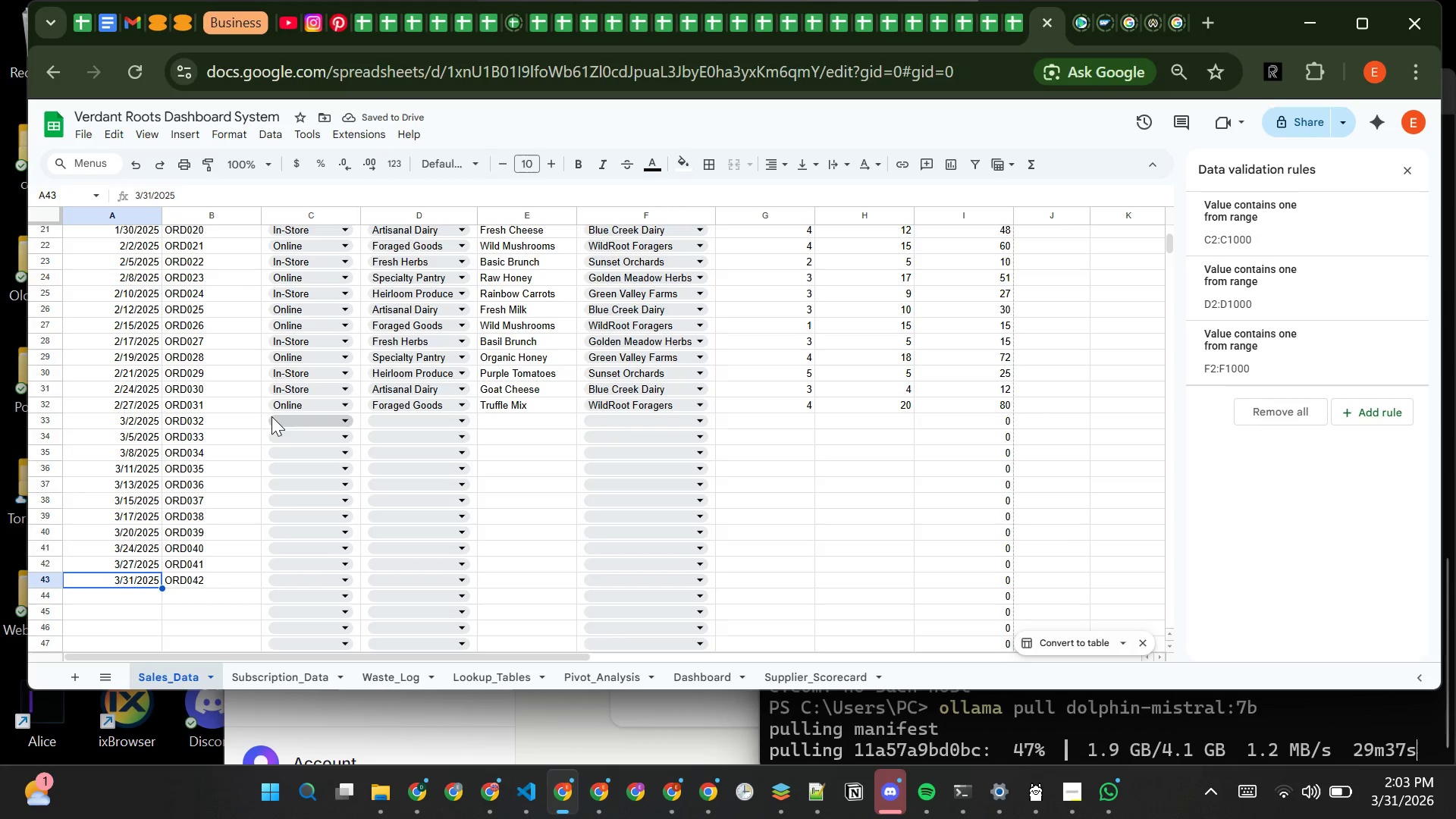 
left_click([275, 420])
 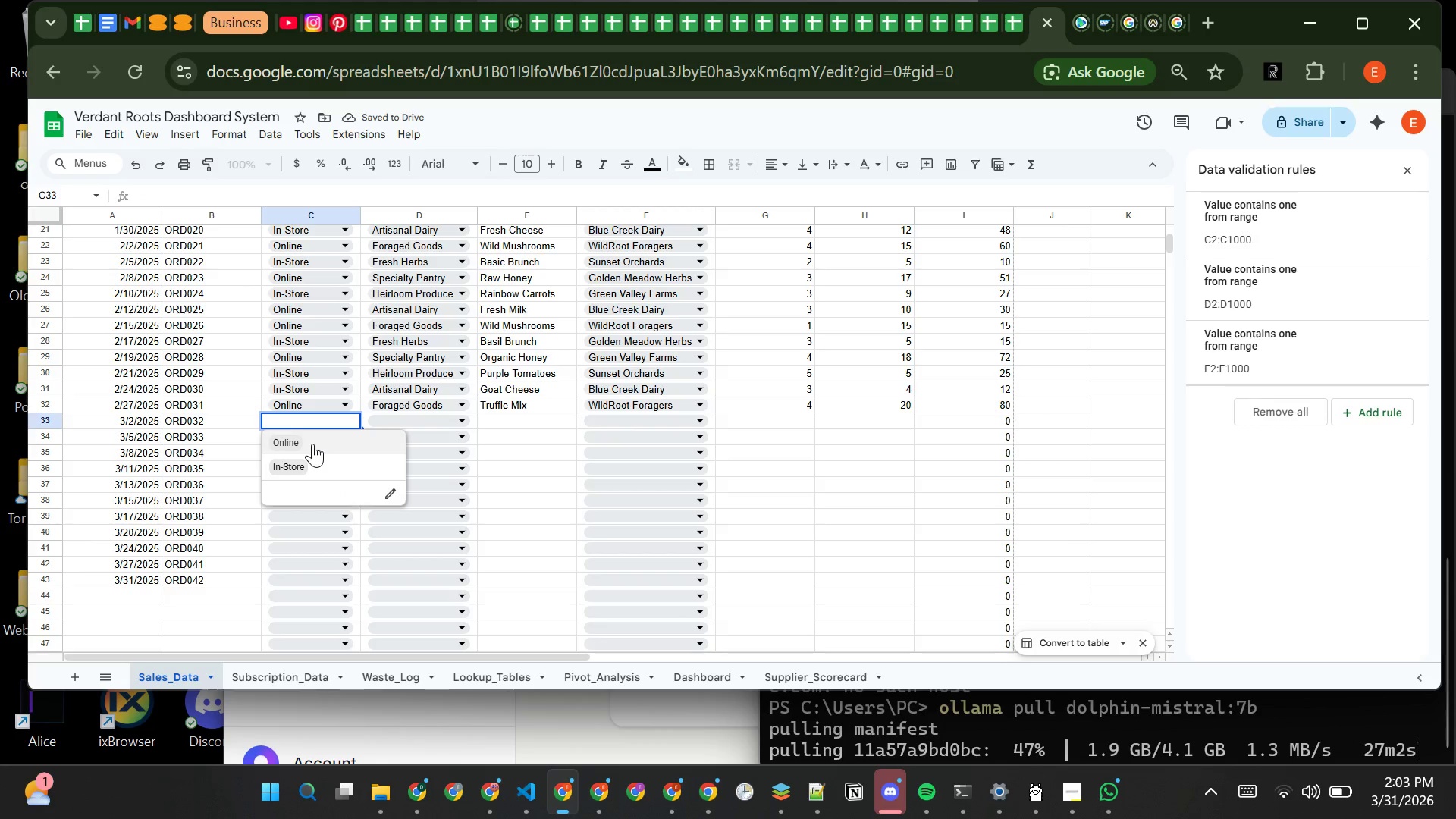 
left_click([312, 444])
 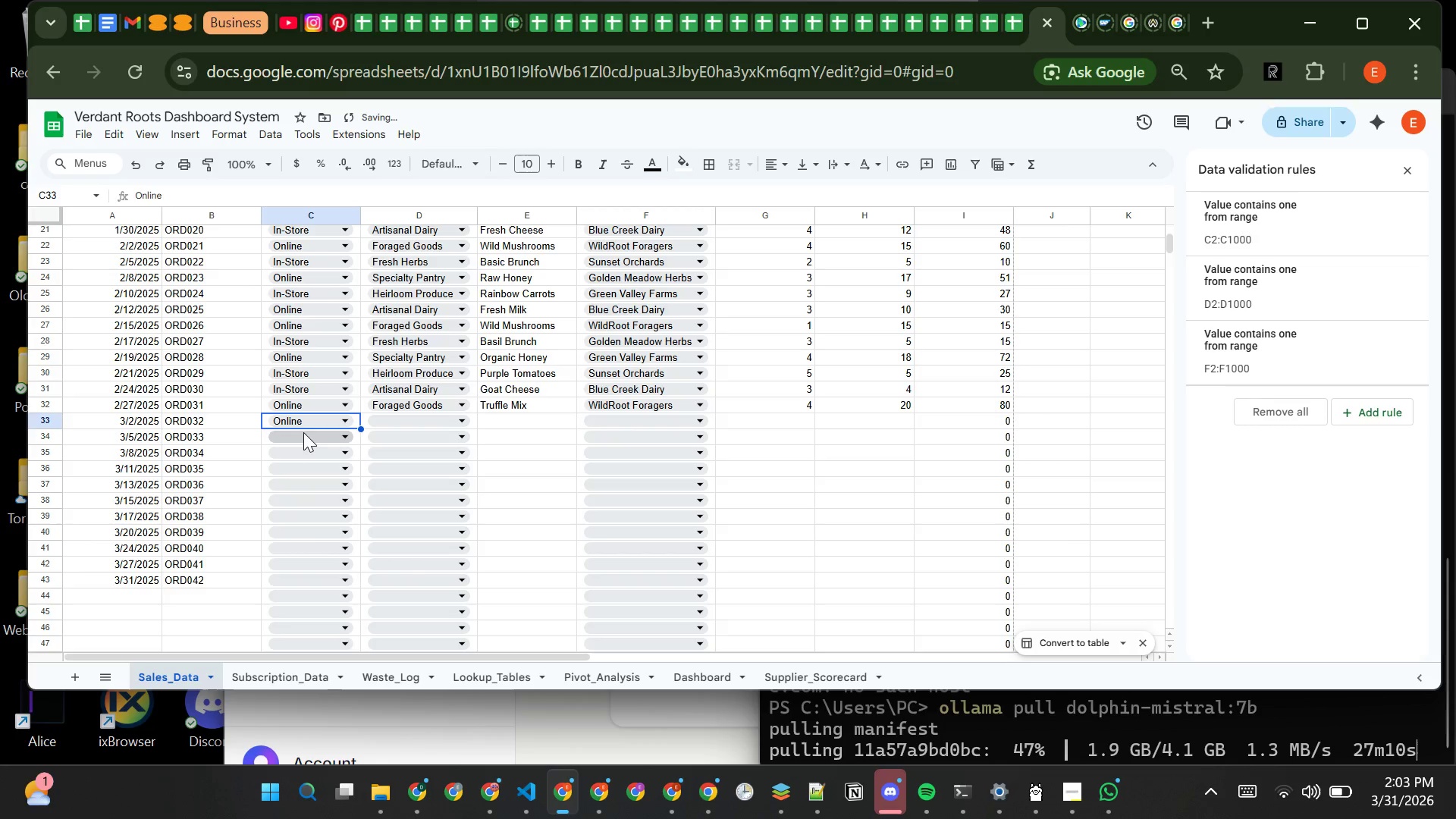 
left_click([303, 431])
 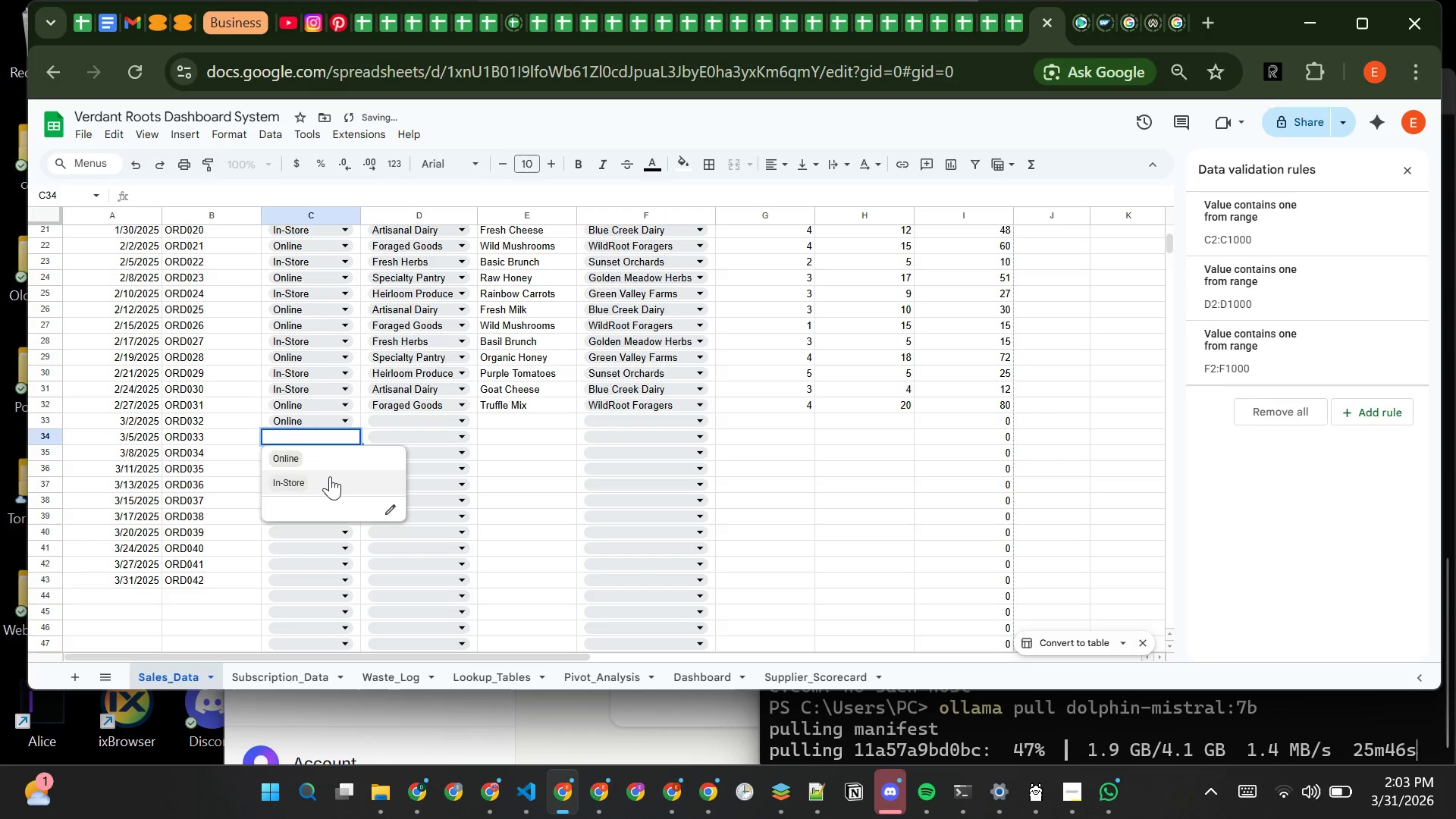 
left_click([331, 479])
 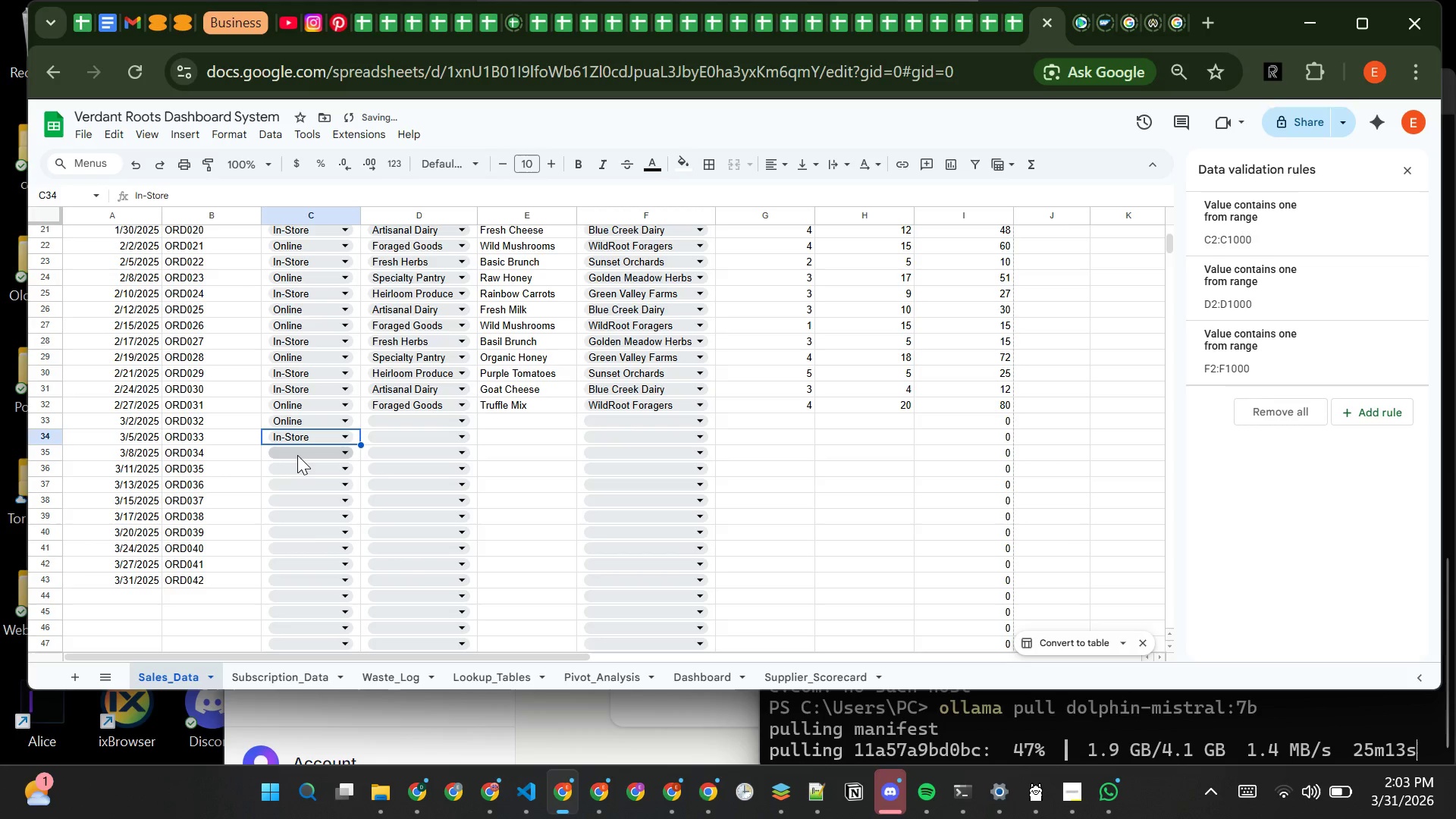 
left_click([297, 454])
 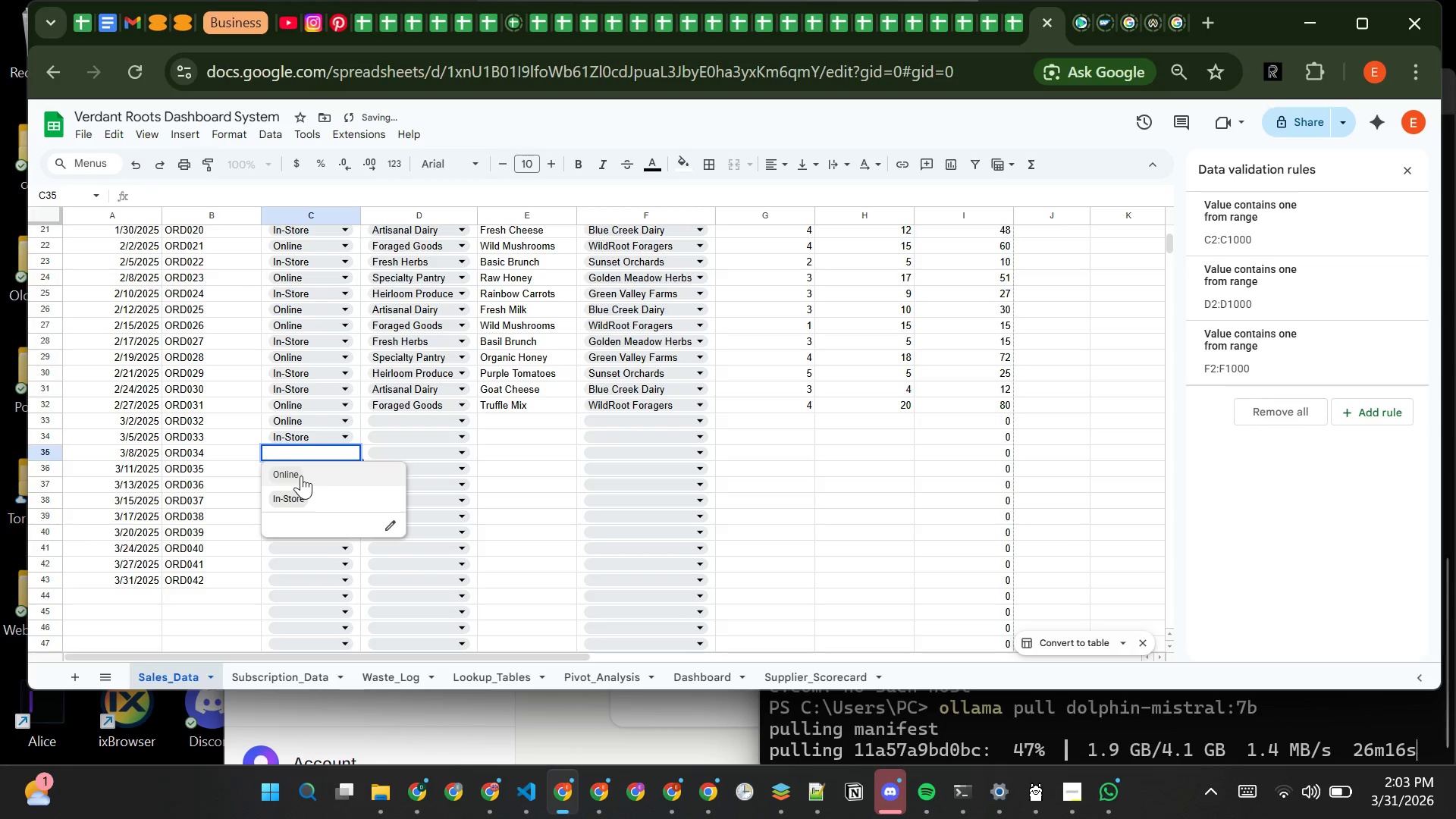 
left_click([301, 475])
 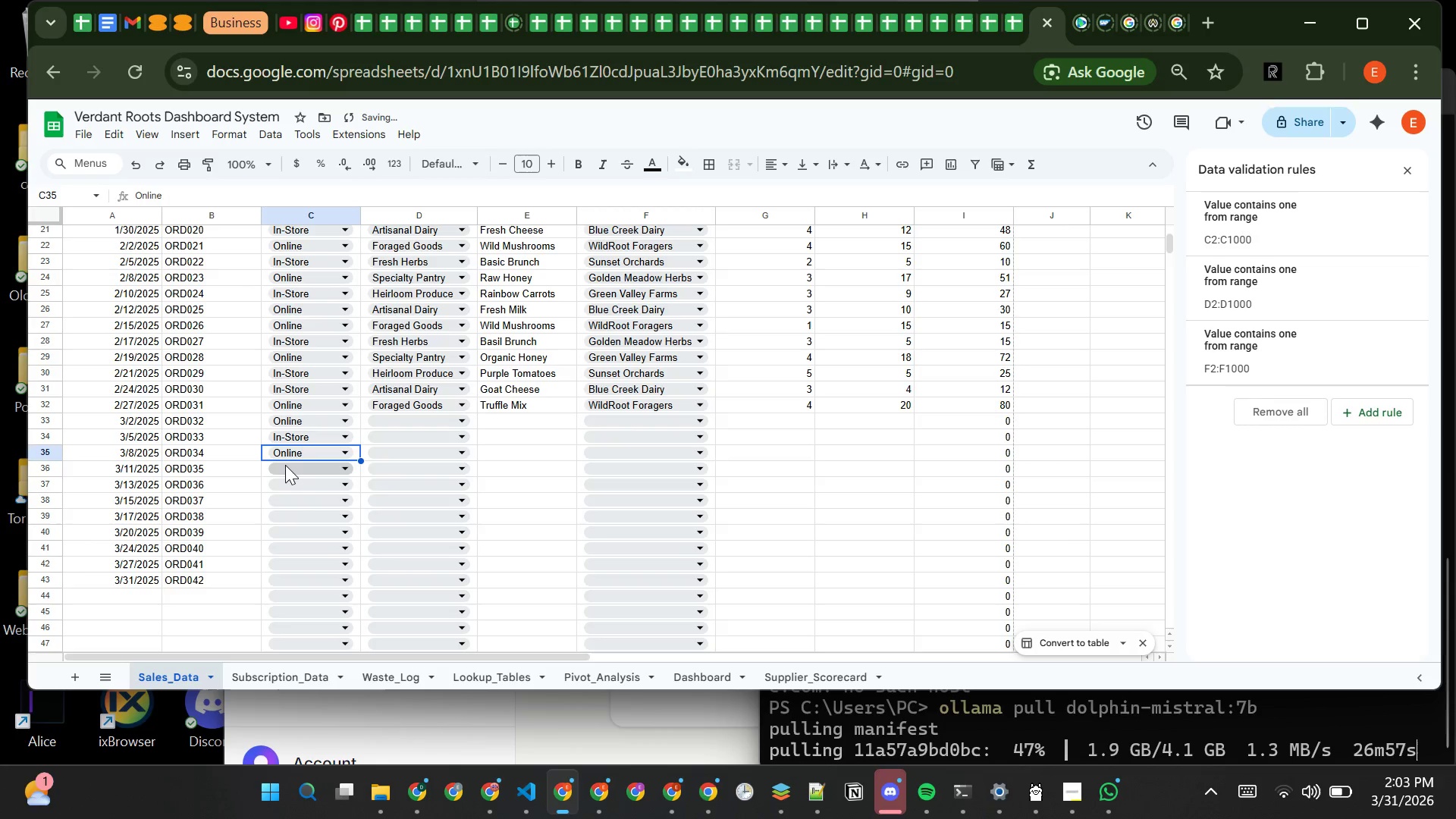 
left_click([285, 465])
 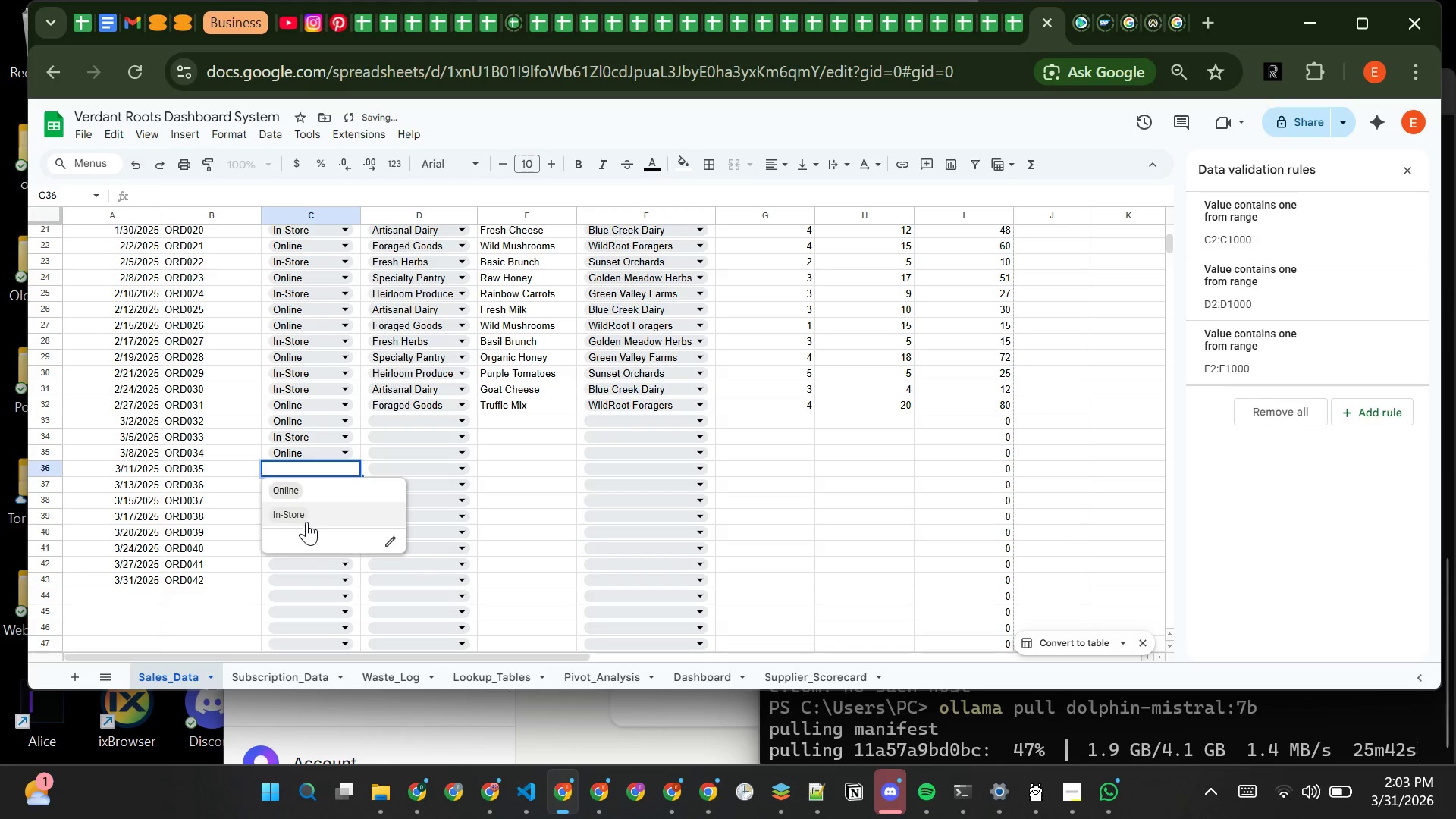 
left_click([306, 522])
 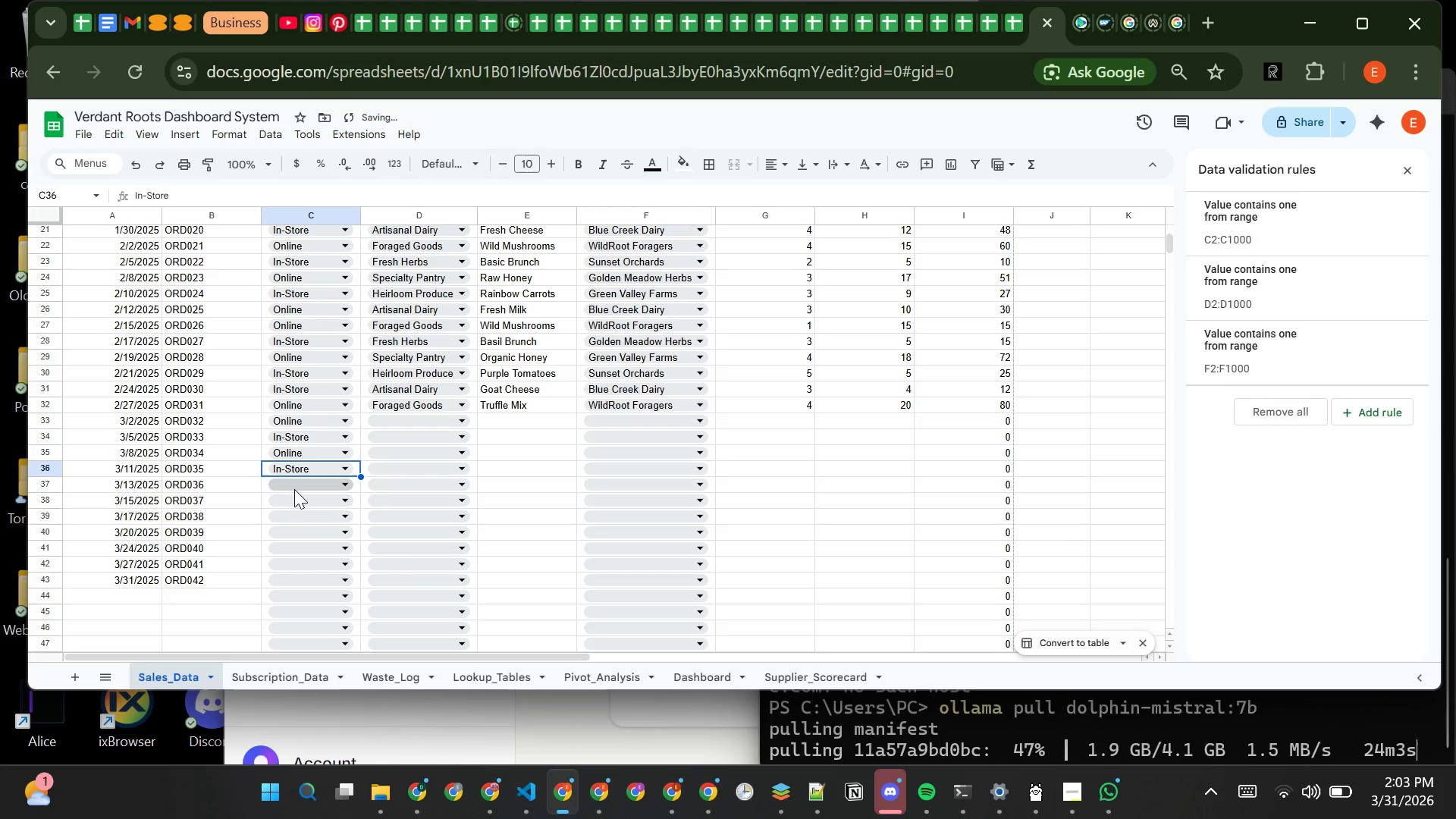 
left_click([295, 488])
 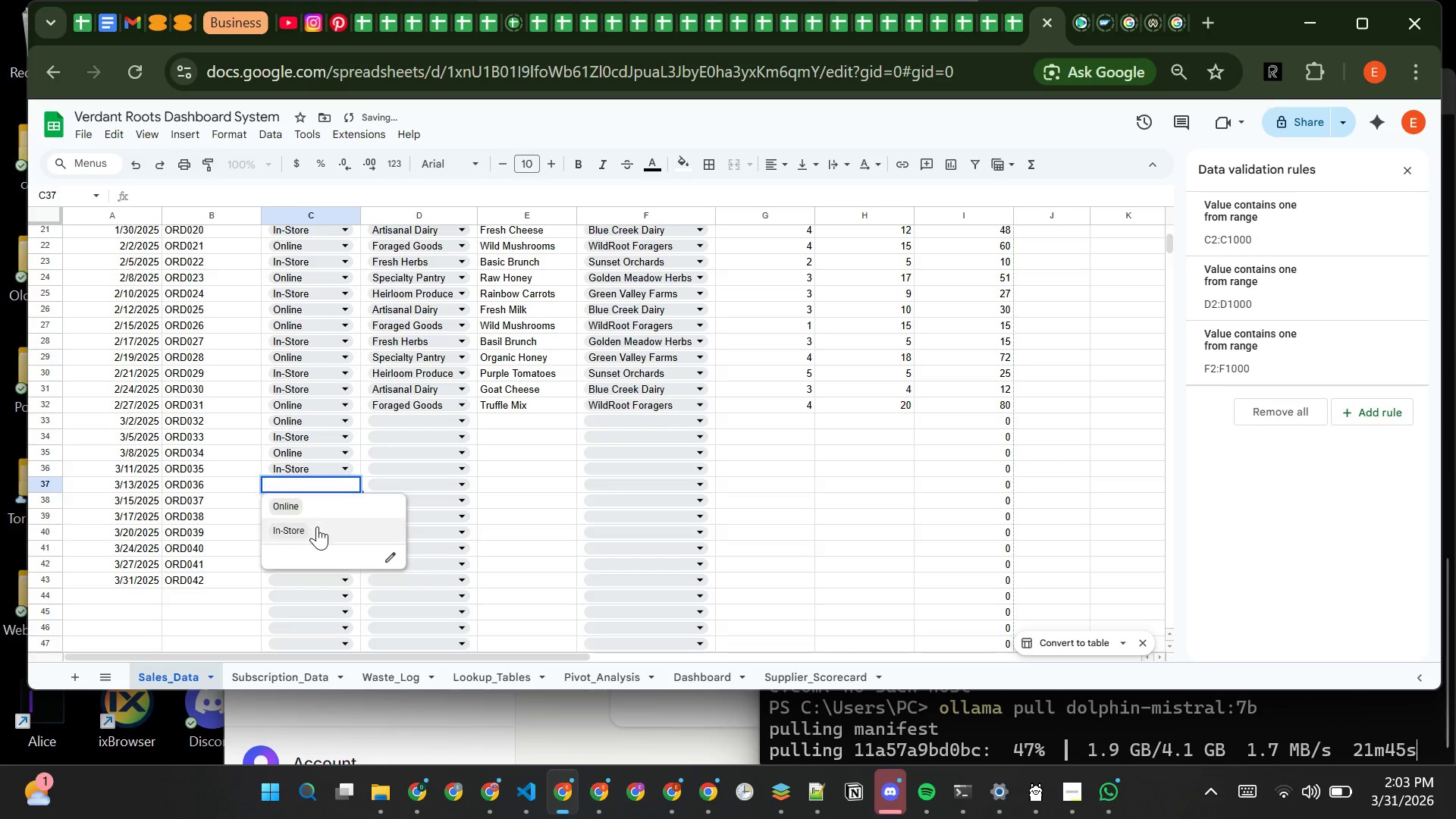 
left_click([317, 526])
 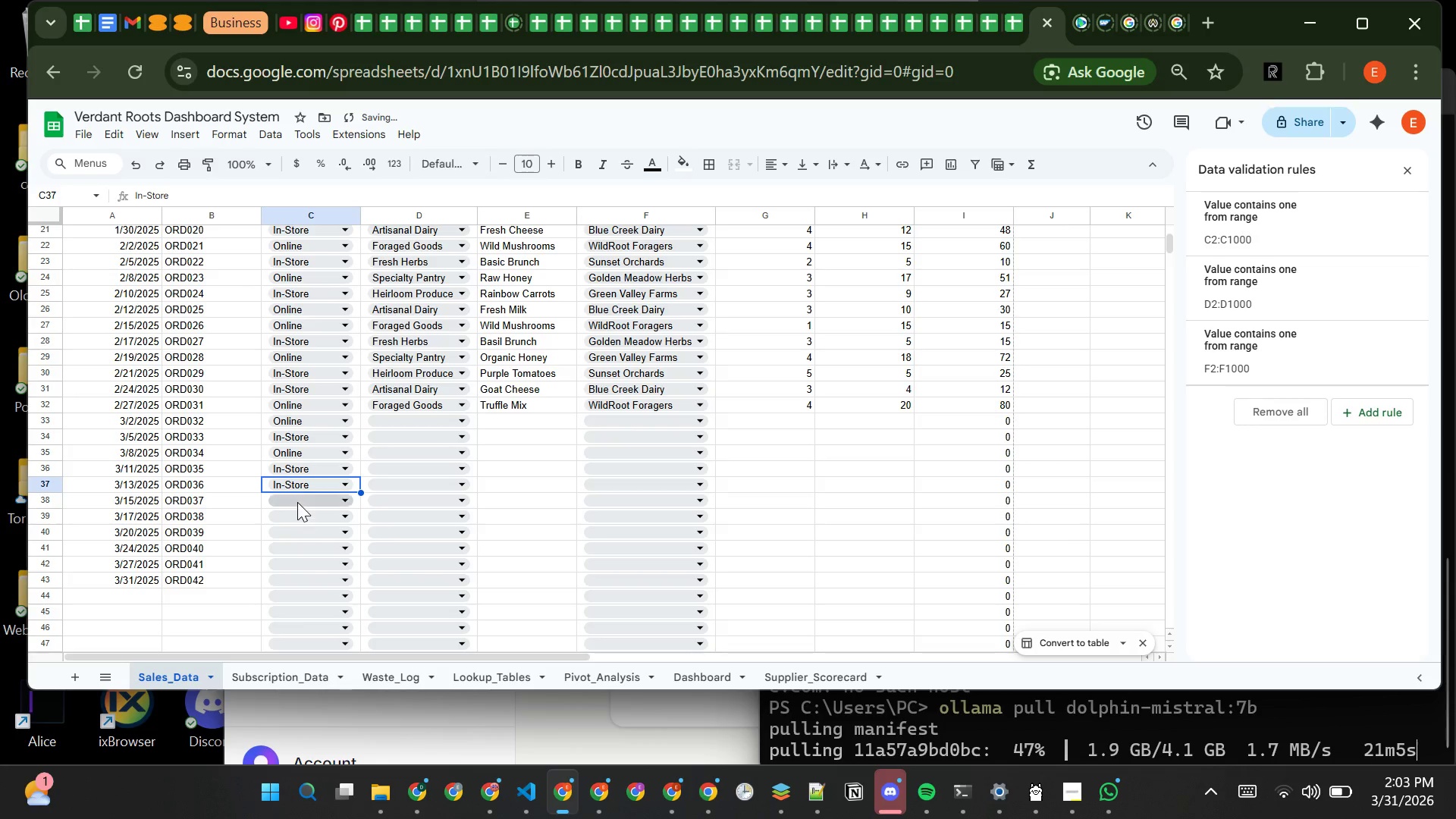 
left_click([297, 502])
 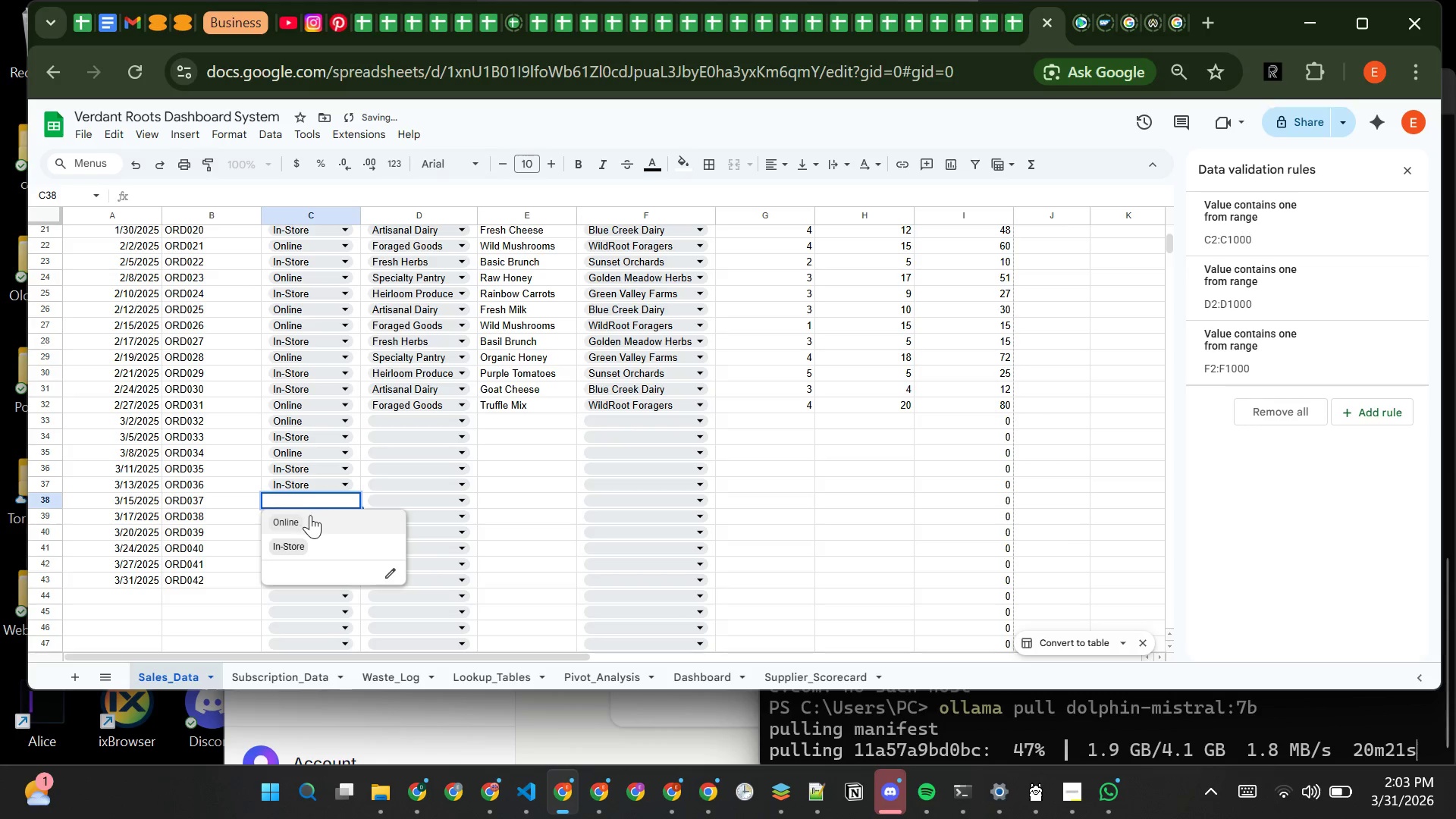 
left_click([310, 515])
 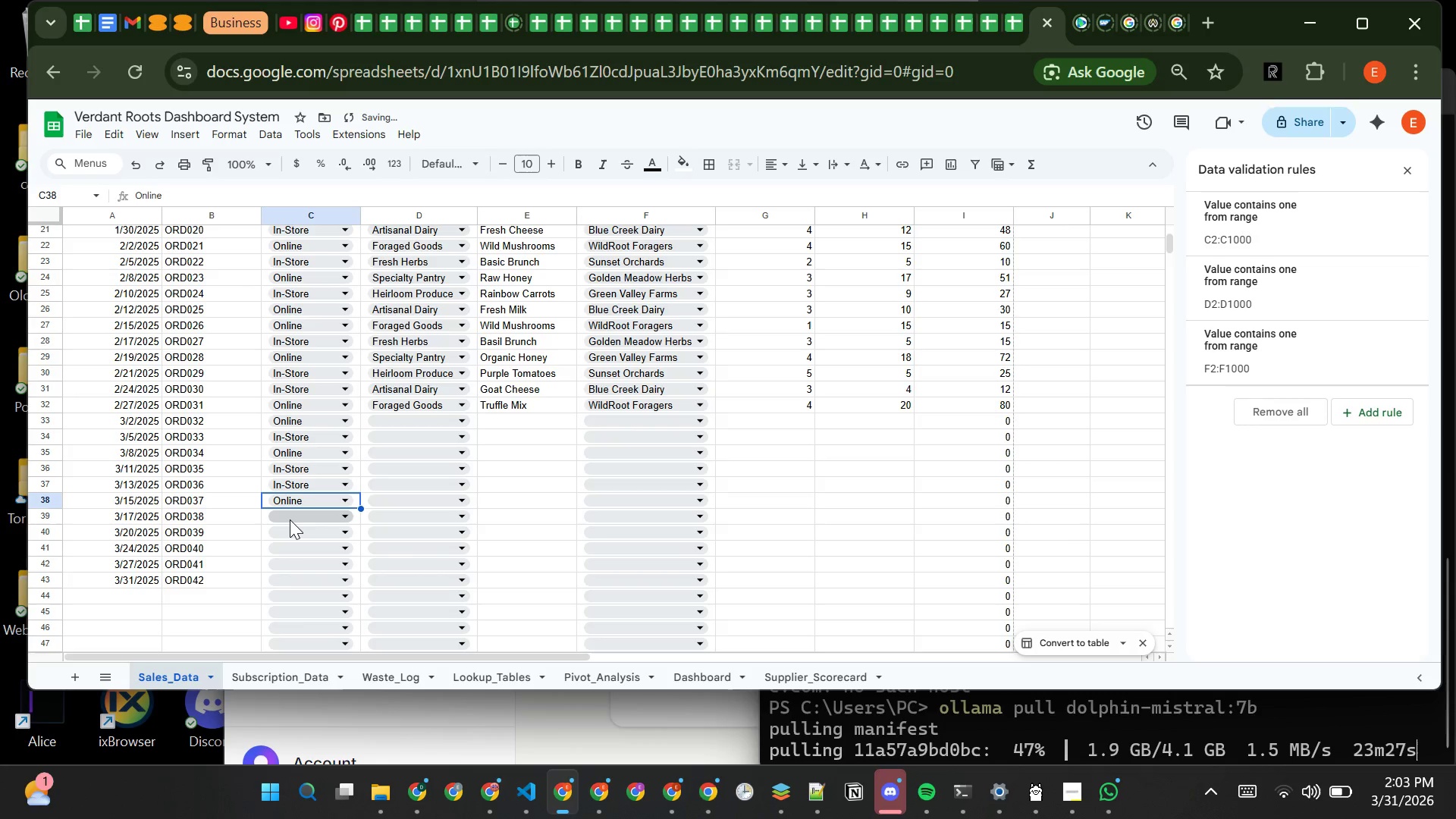 
left_click([290, 519])
 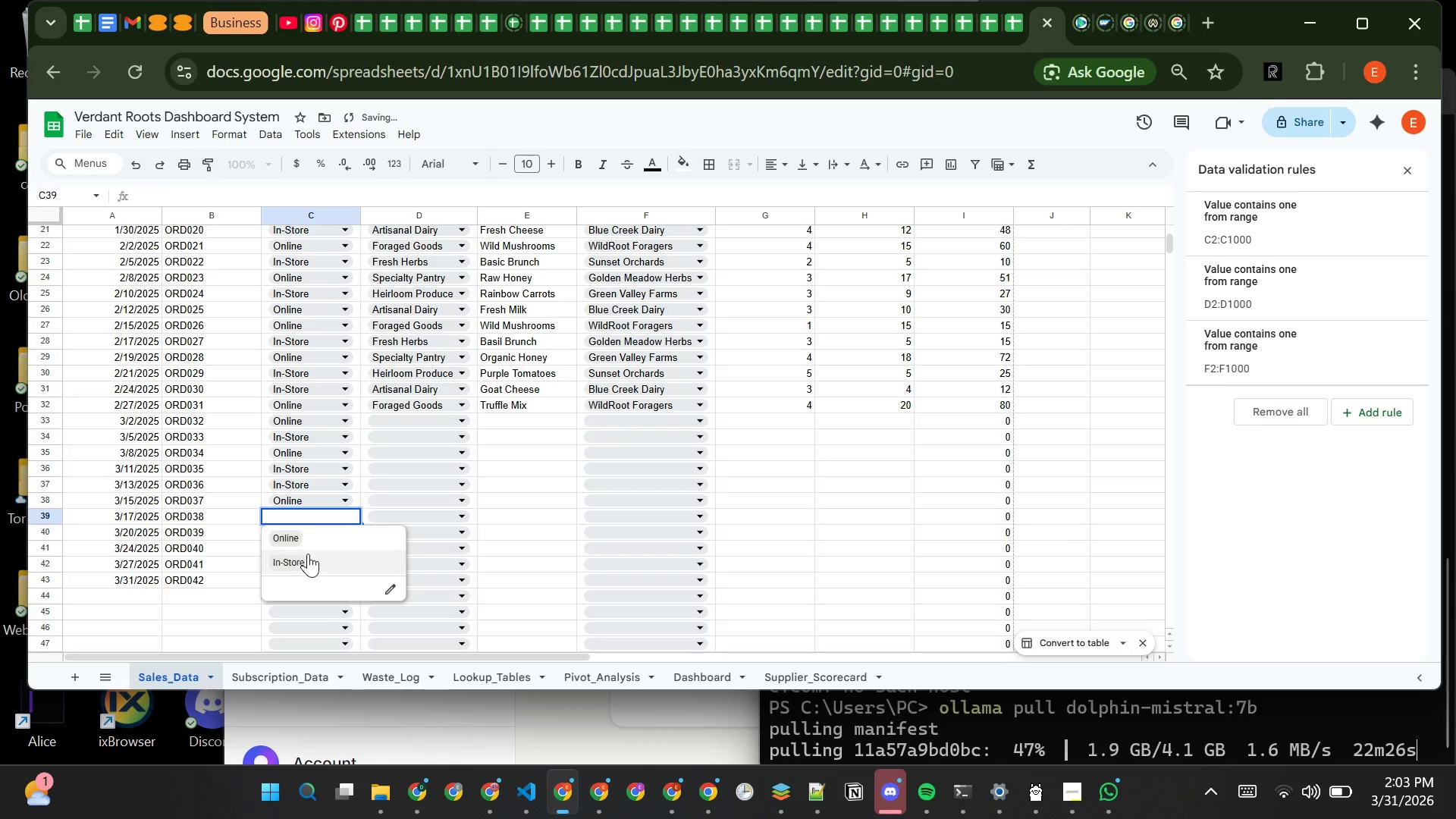 
left_click([309, 561])
 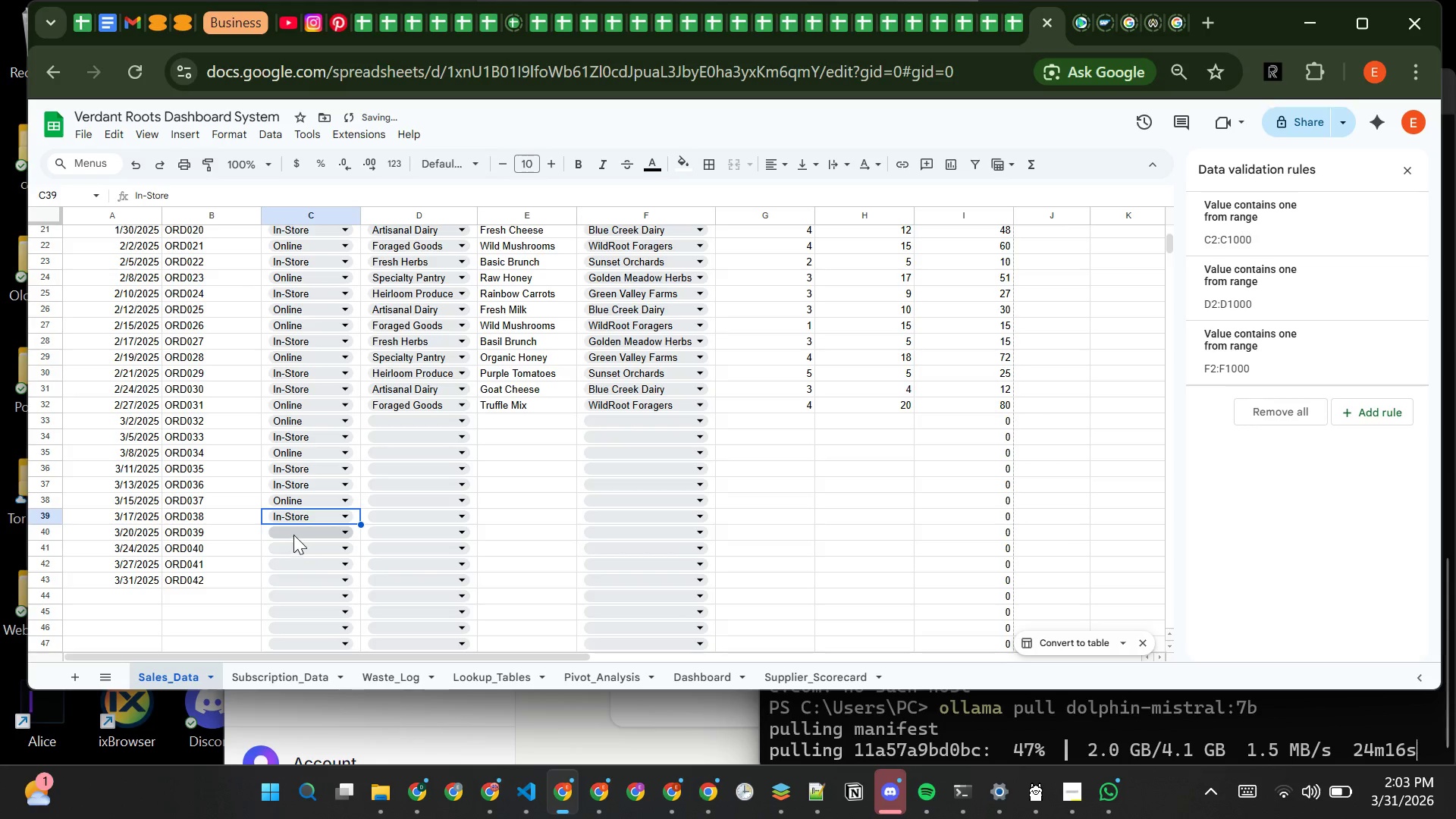 
left_click([293, 534])
 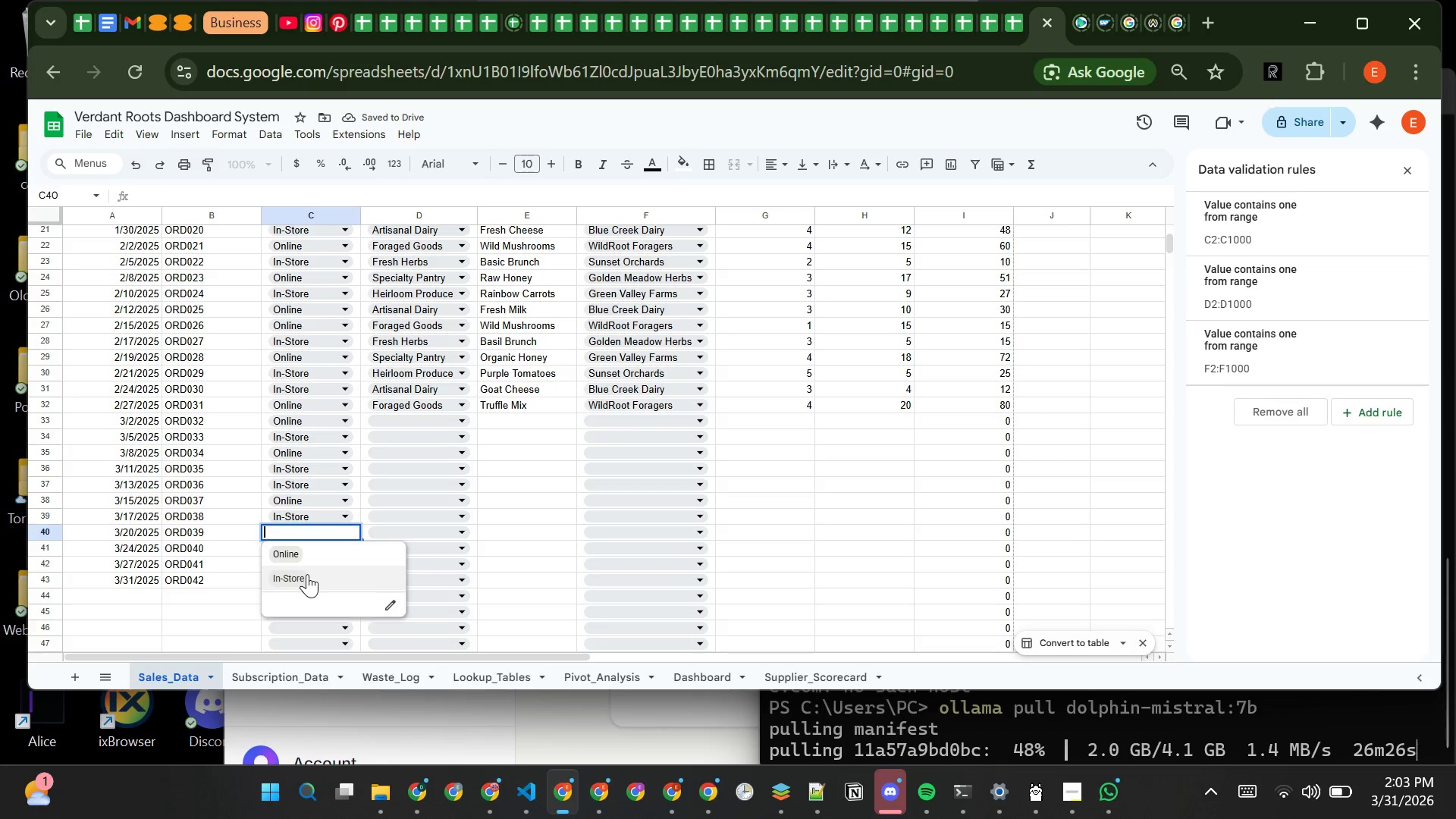 
left_click([307, 556])
 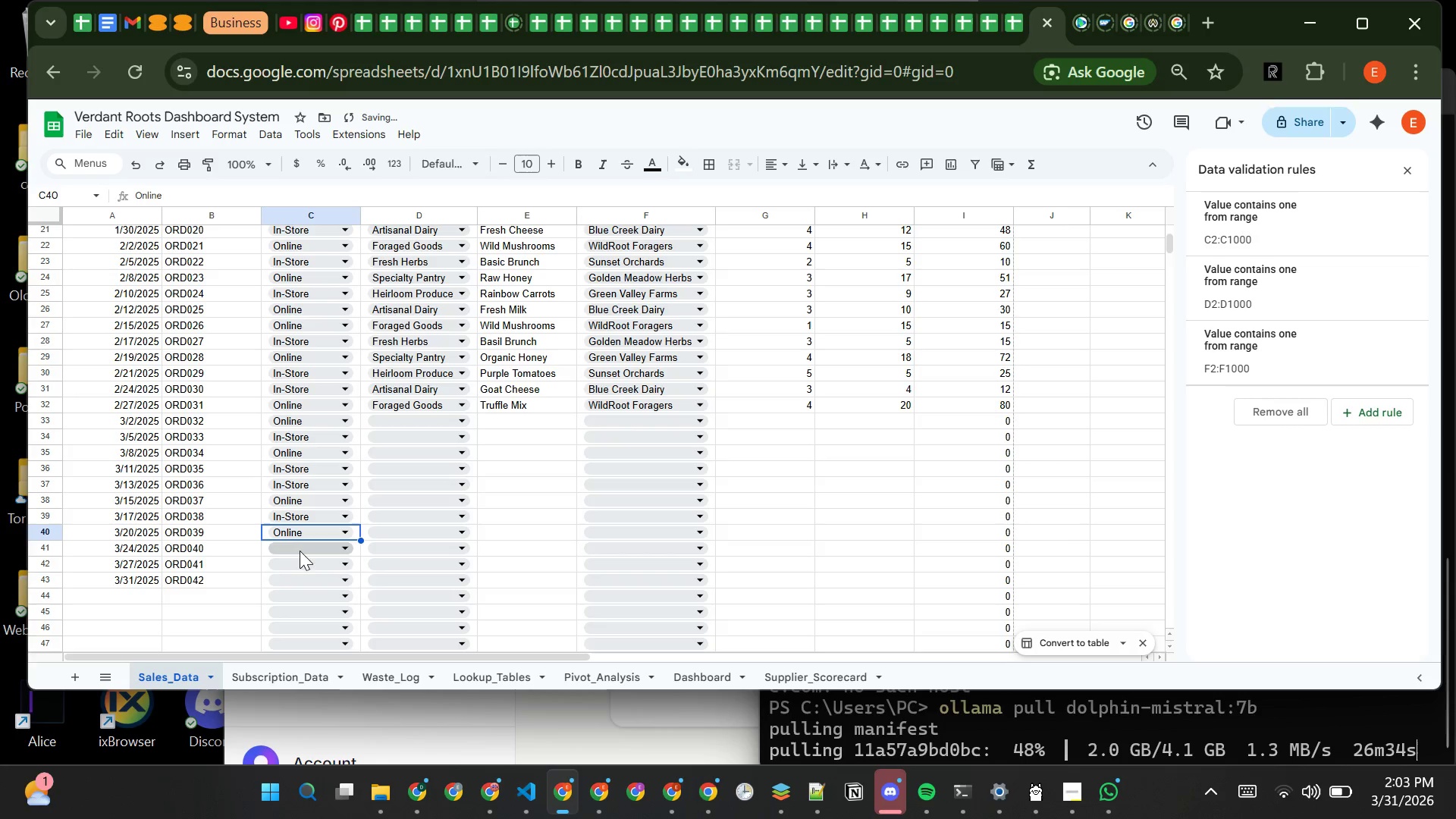 
left_click([300, 549])
 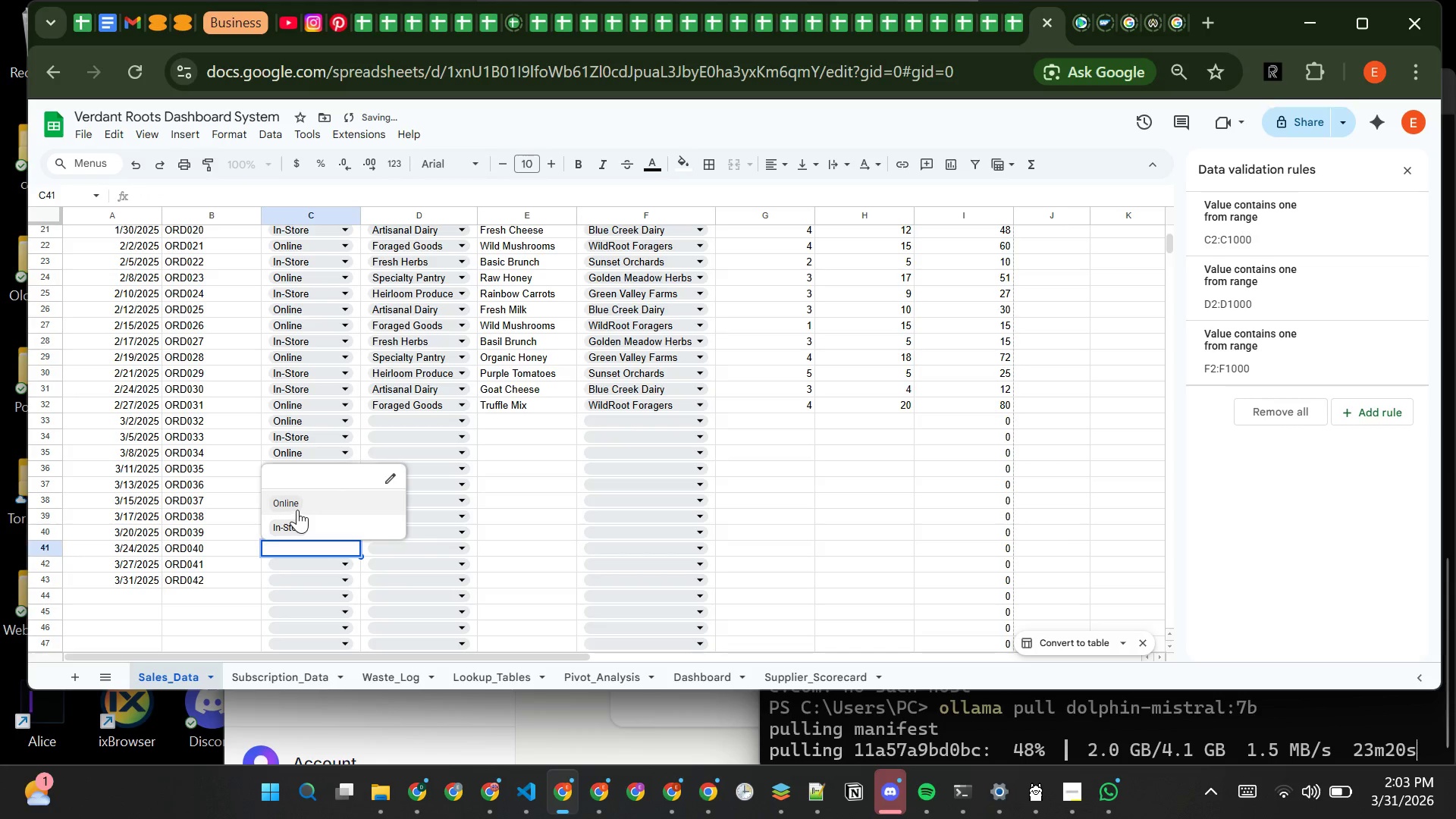 
left_click([297, 510])
 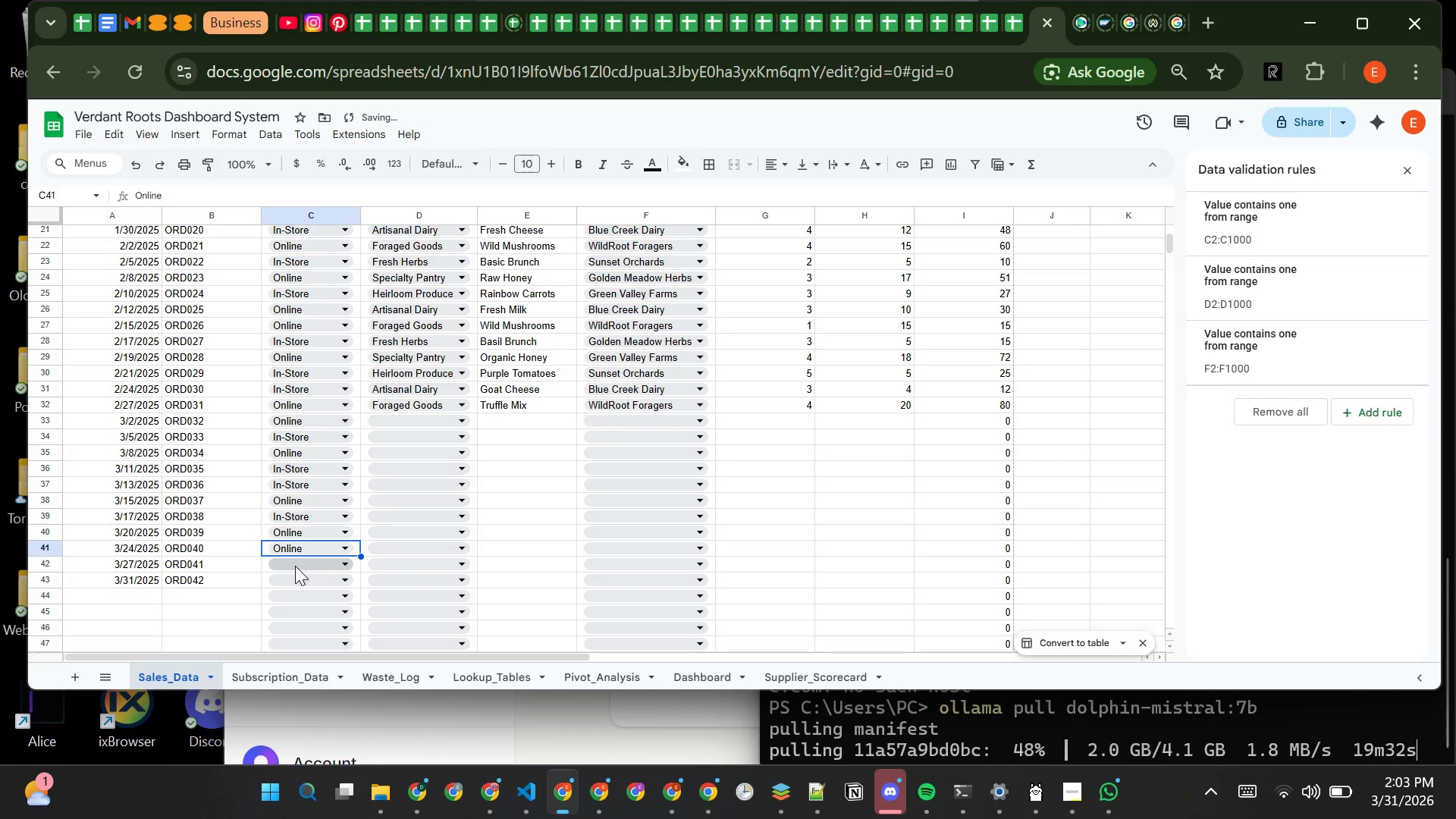 
left_click([295, 566])
 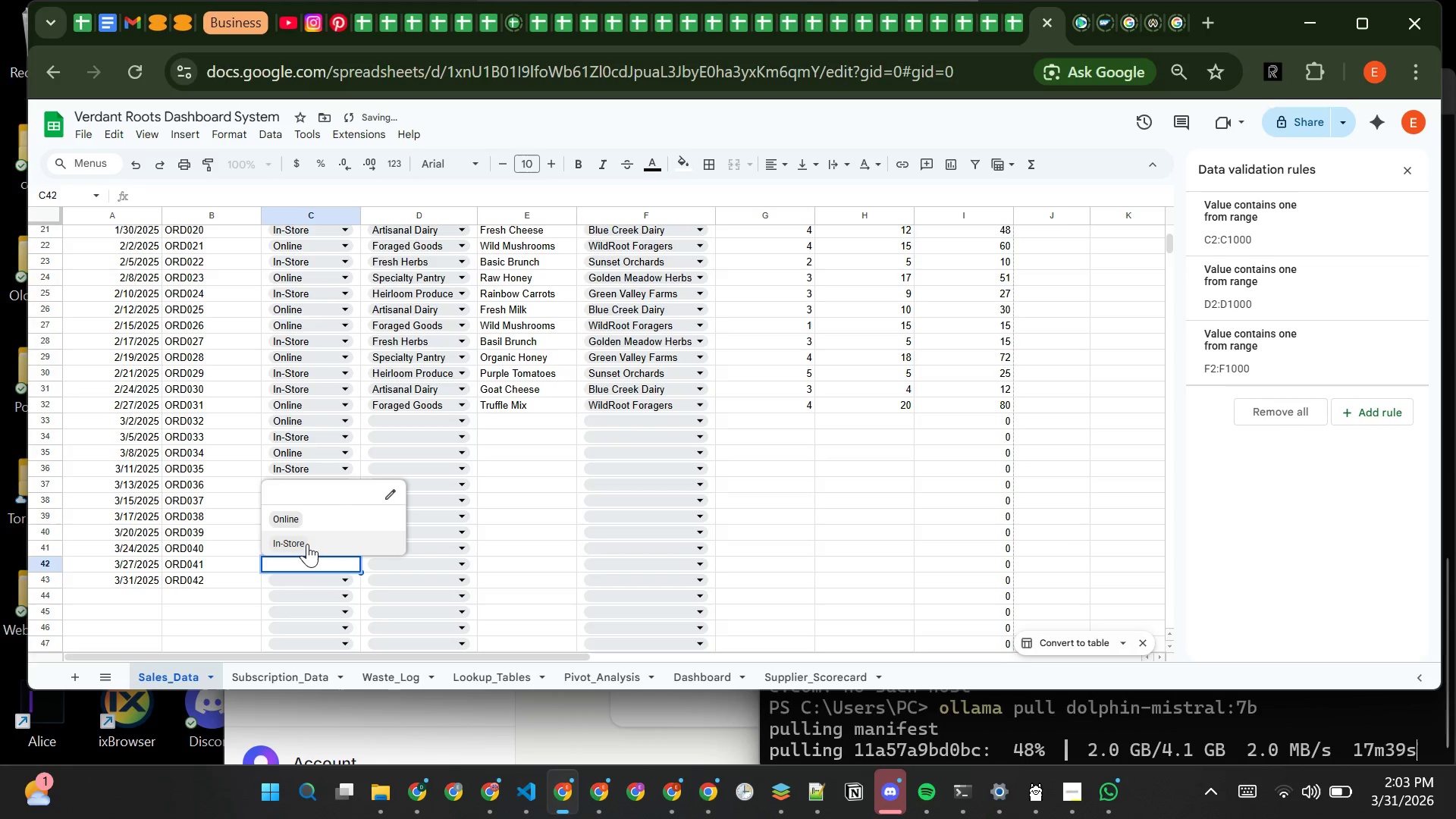 
left_click([307, 544])
 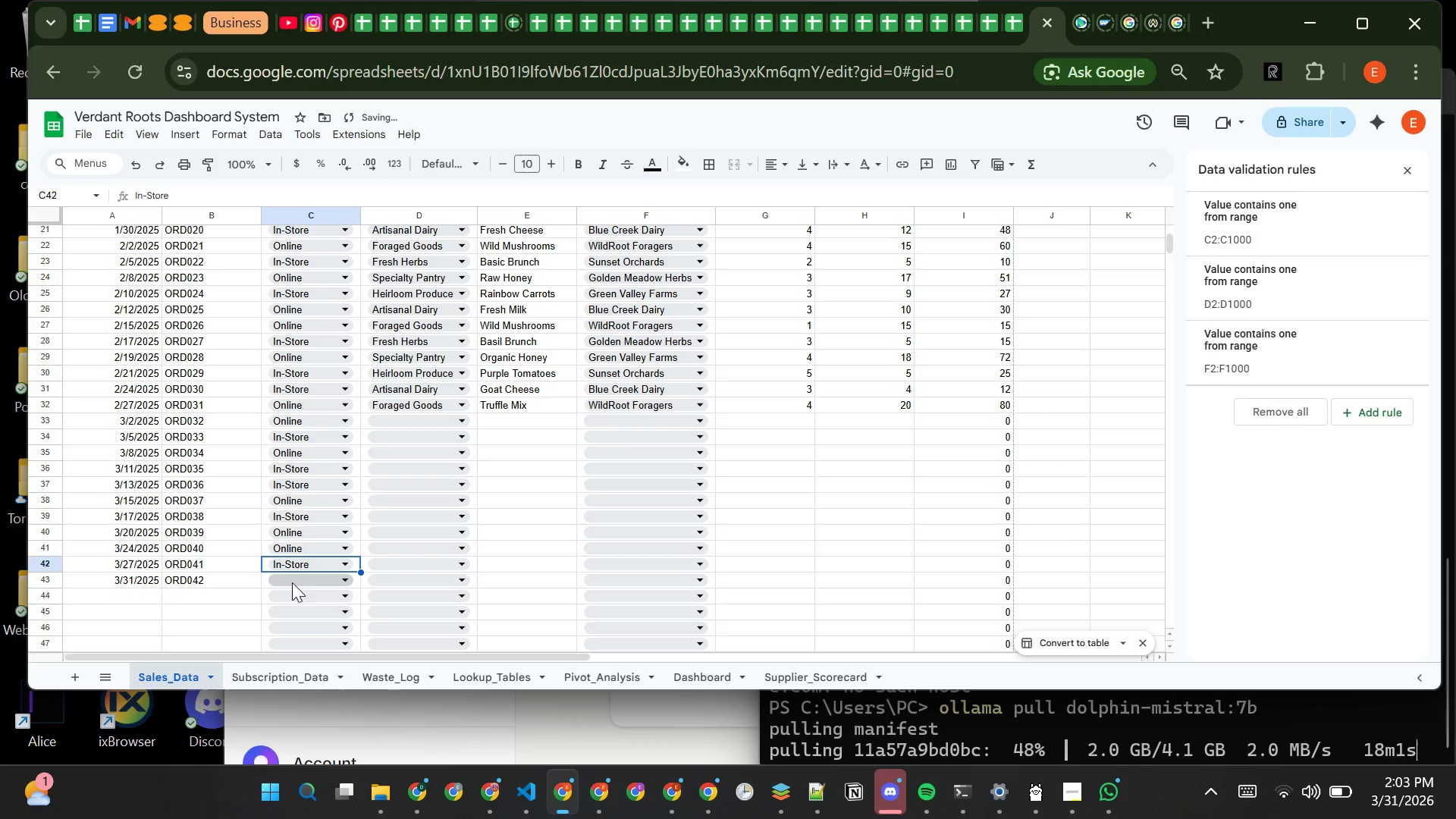 
left_click([292, 582])
 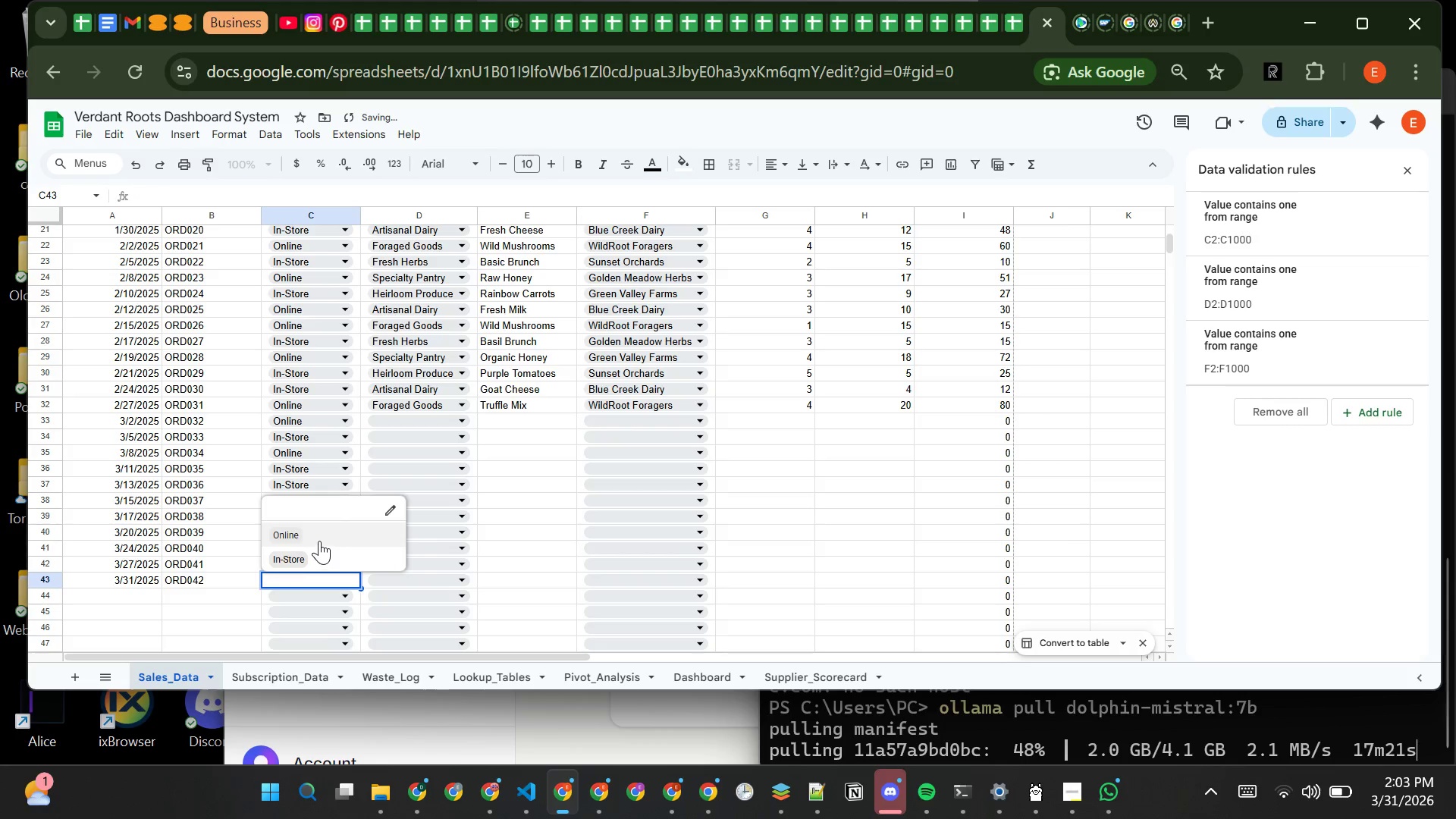 
left_click([319, 541])
 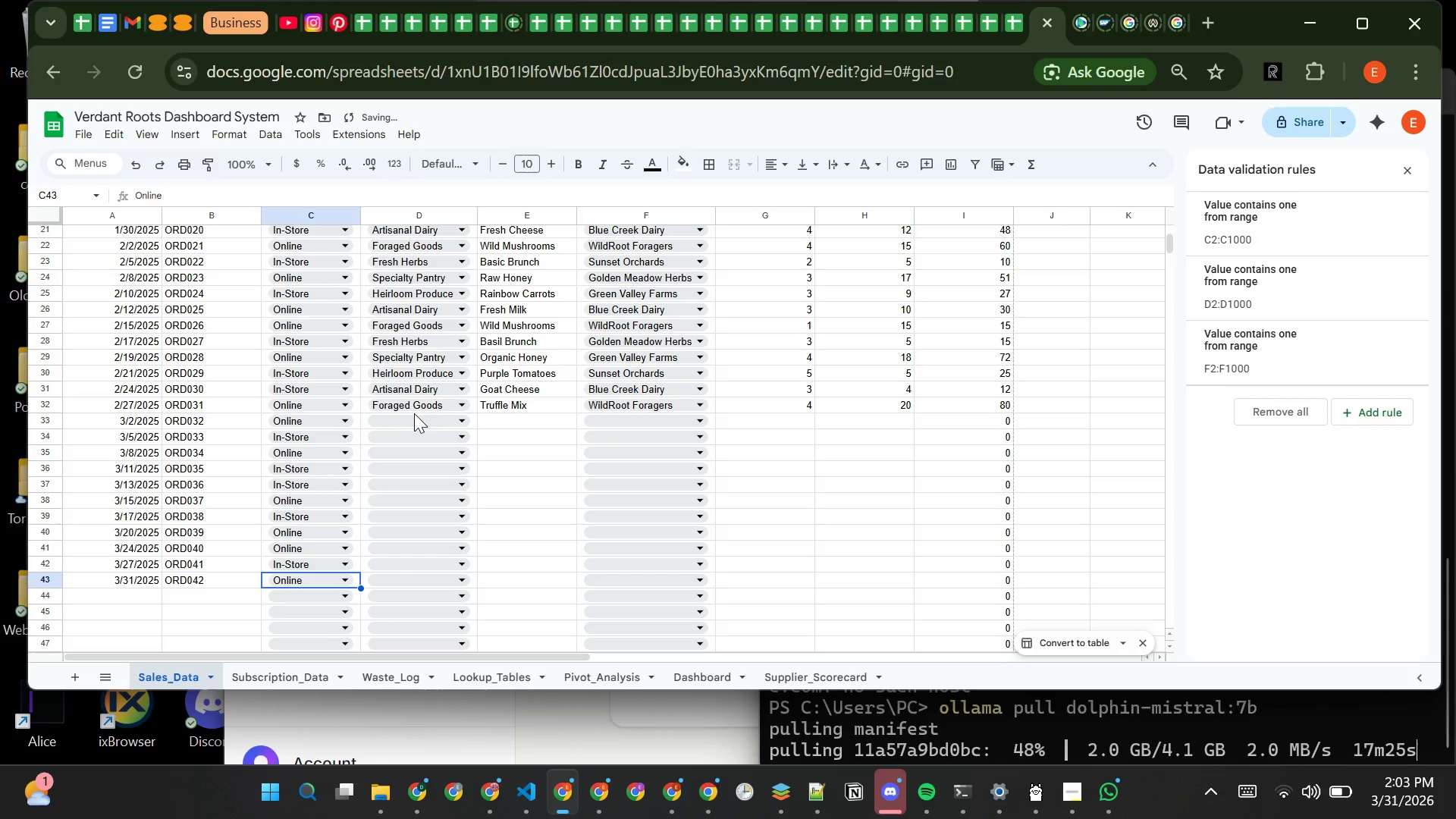 
left_click([410, 422])
 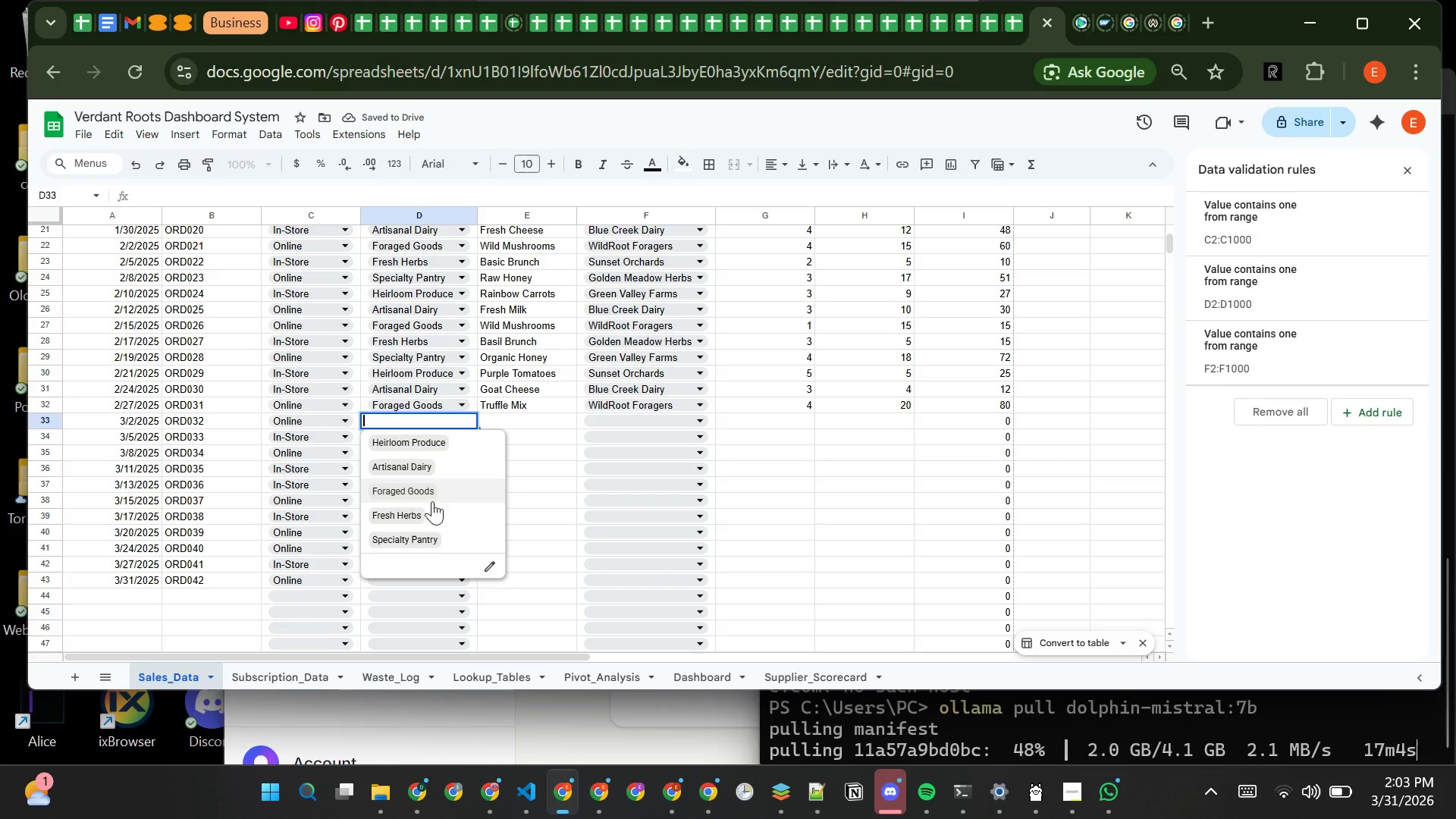 
left_click([427, 513])
 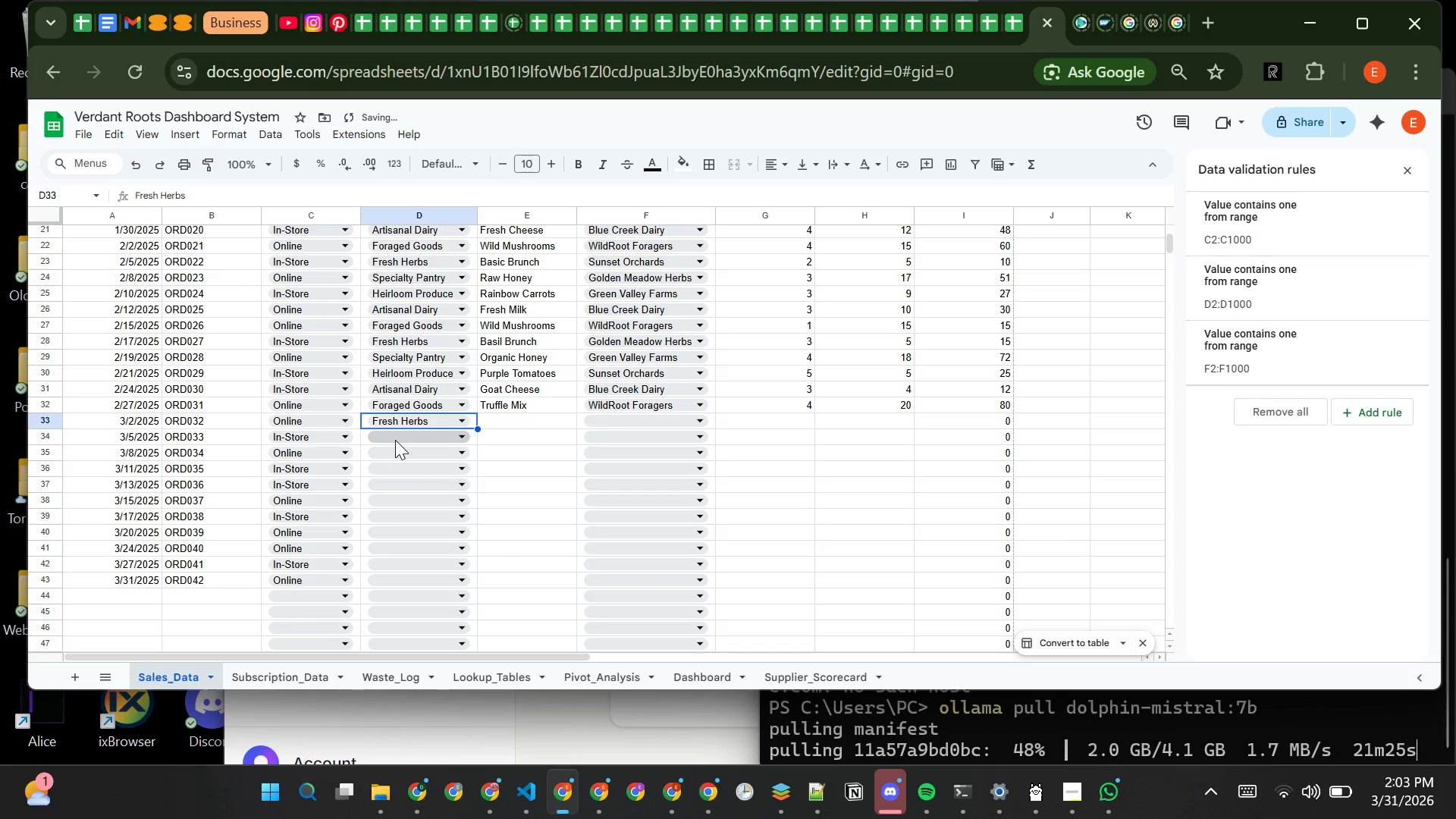 
left_click([395, 440])
 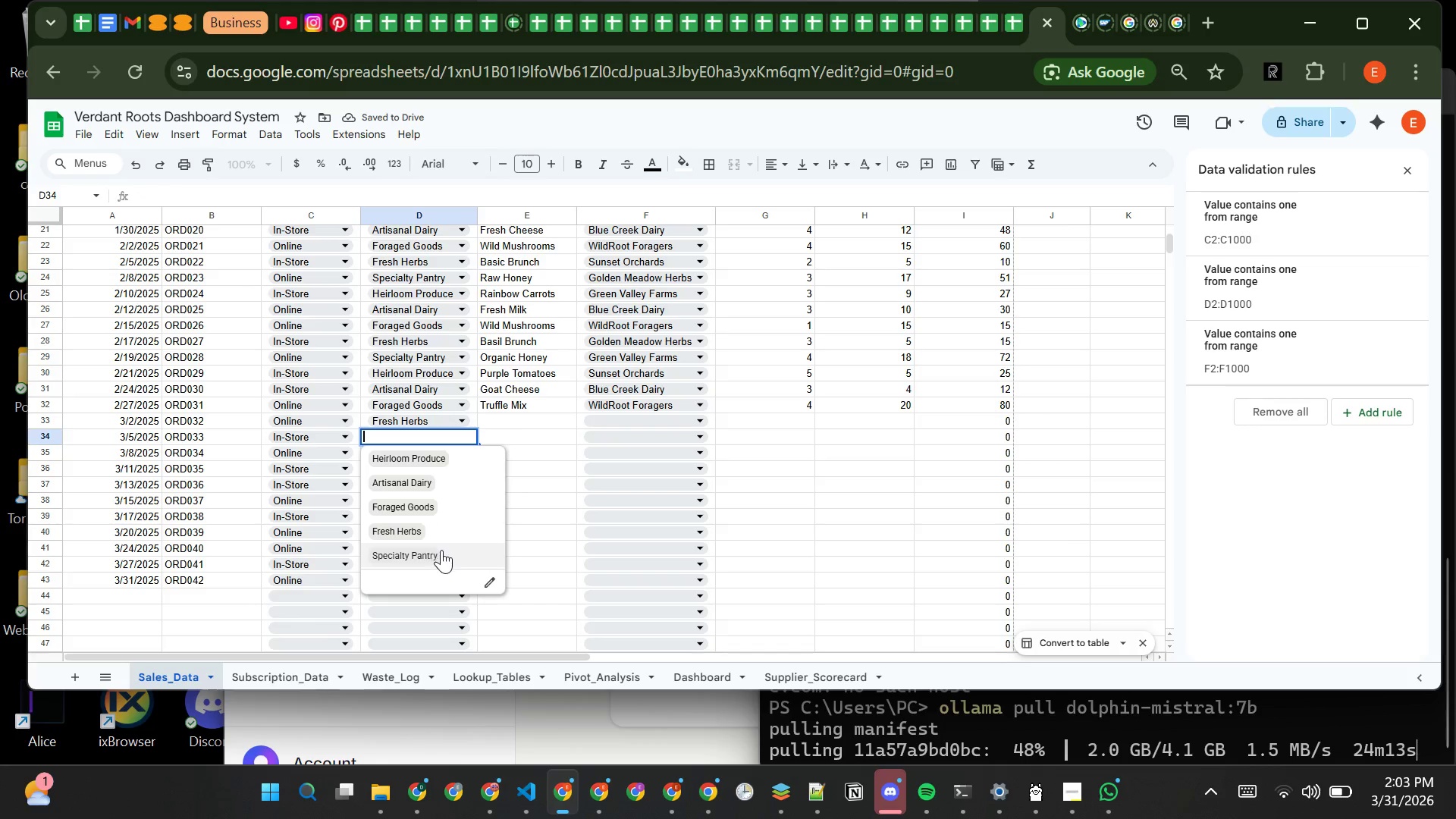 
left_click([442, 551])
 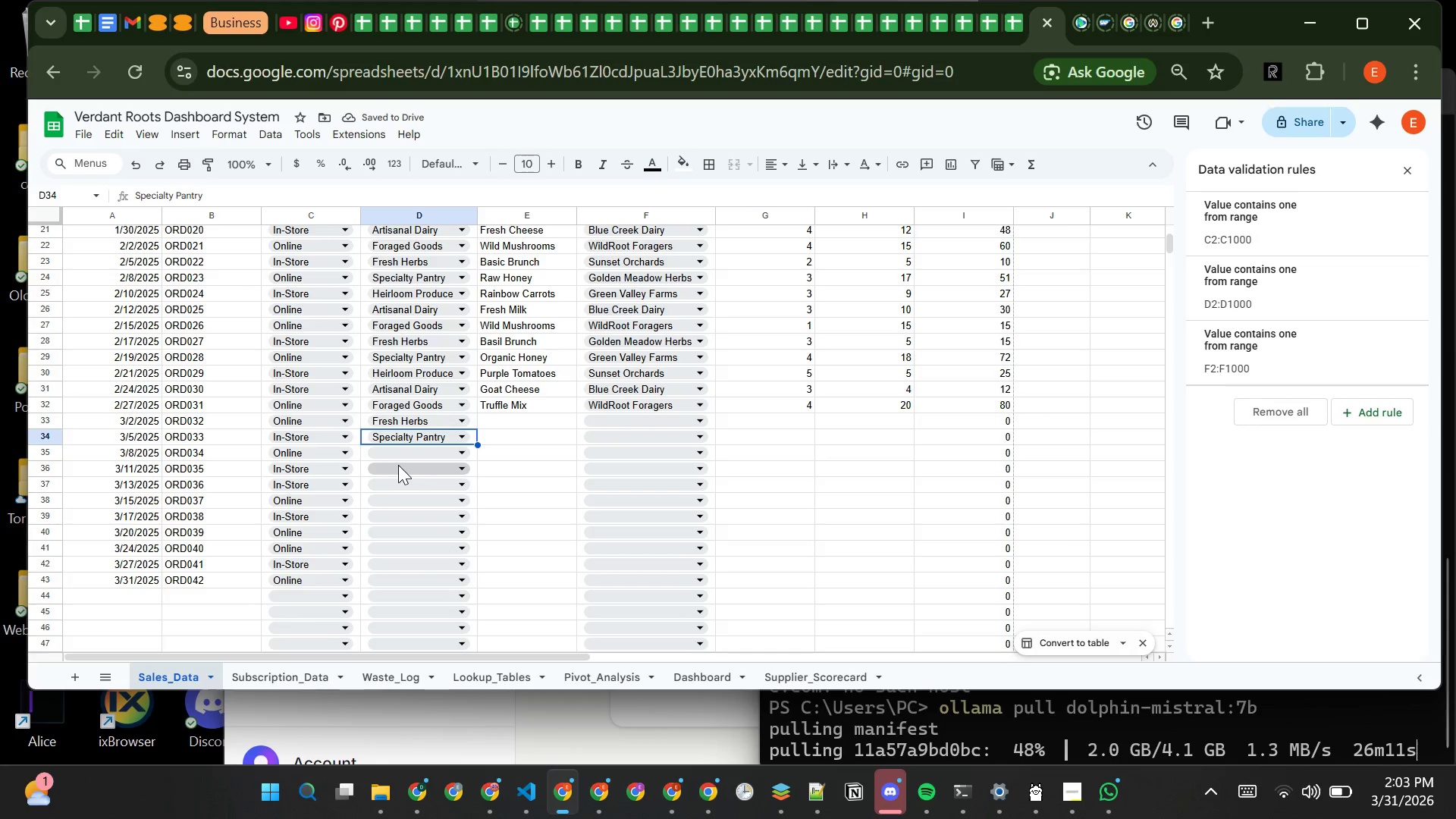 
wait(5.11)
 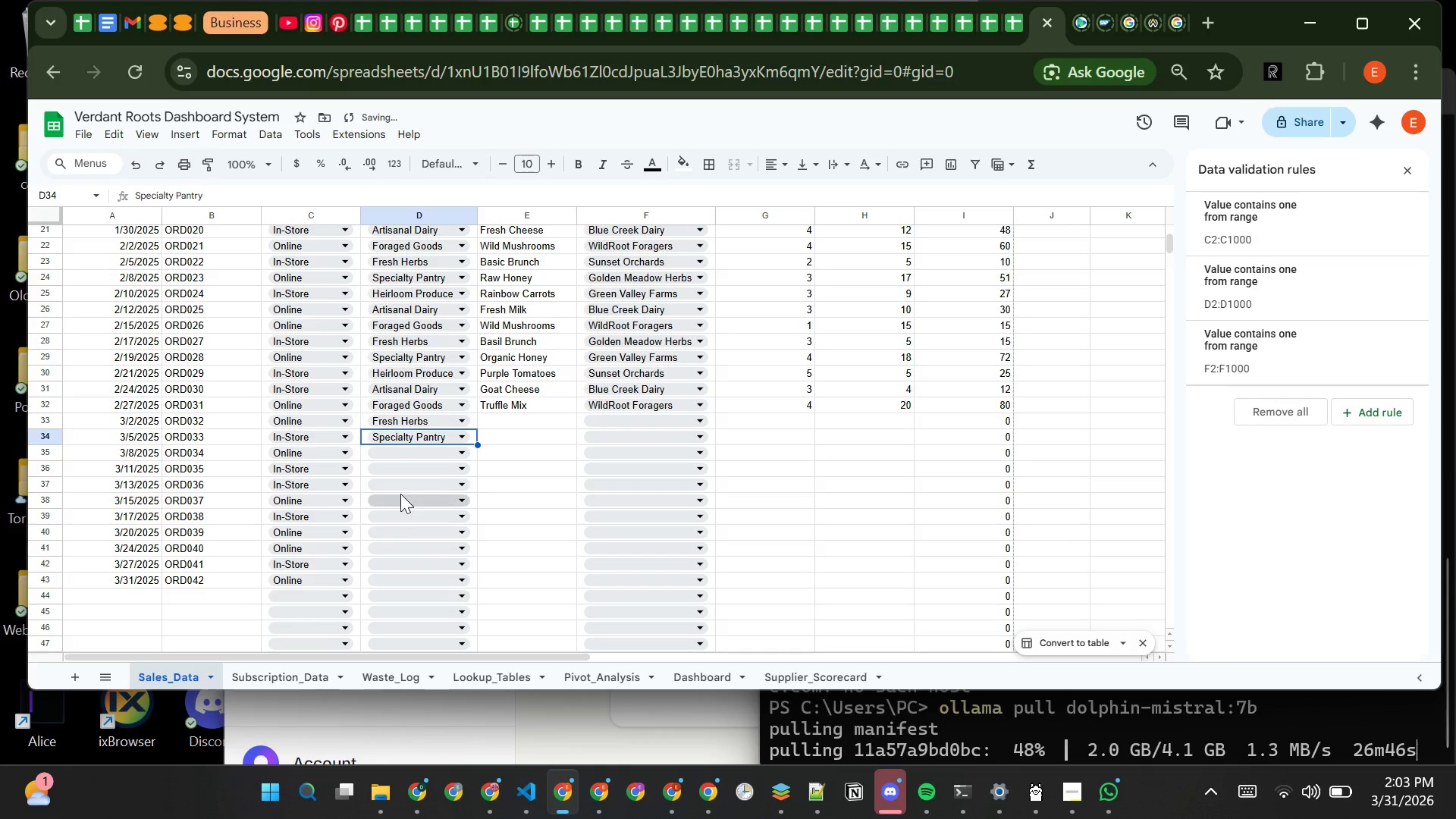 
left_click([397, 451])
 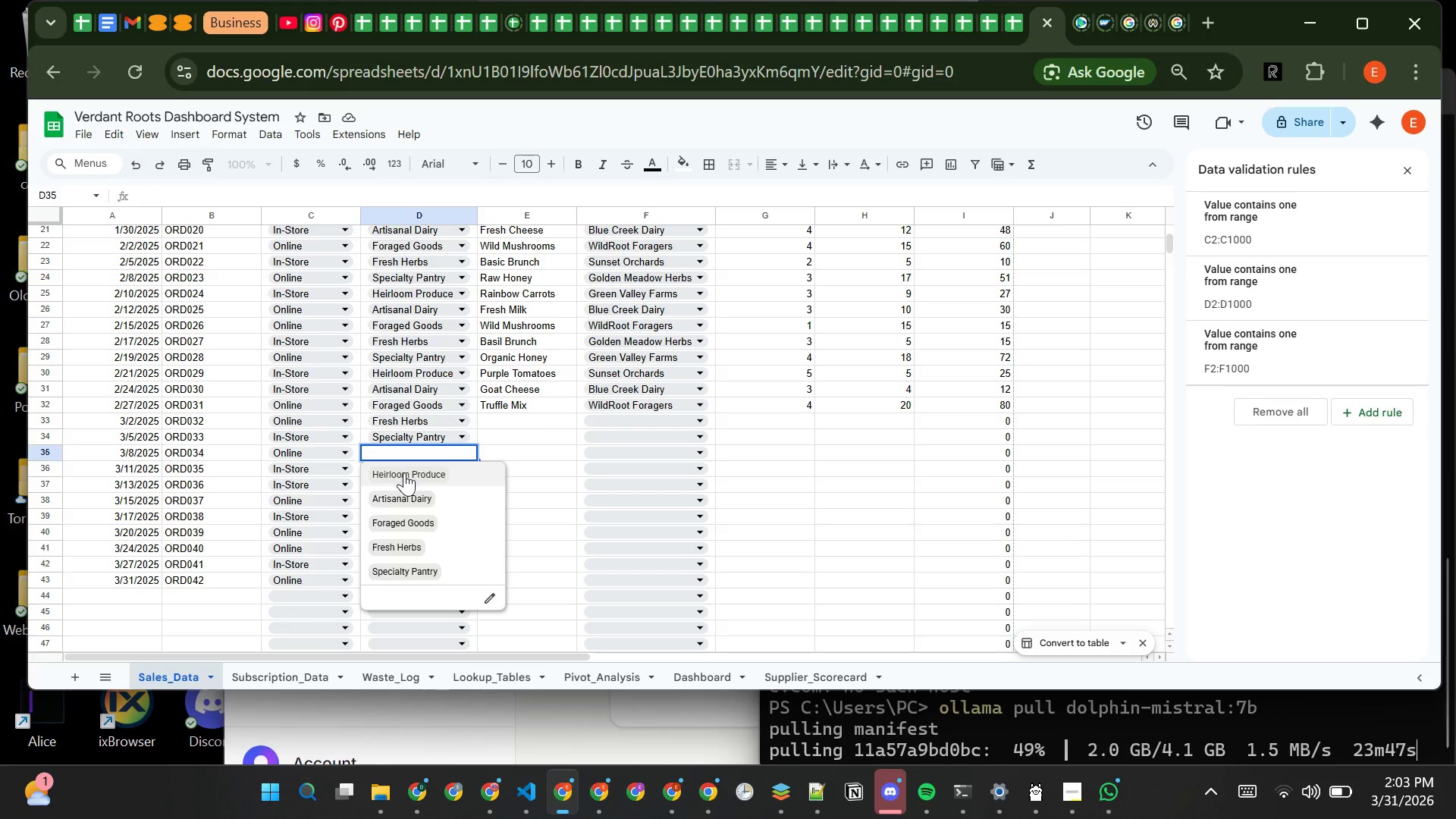 
left_click([404, 473])
 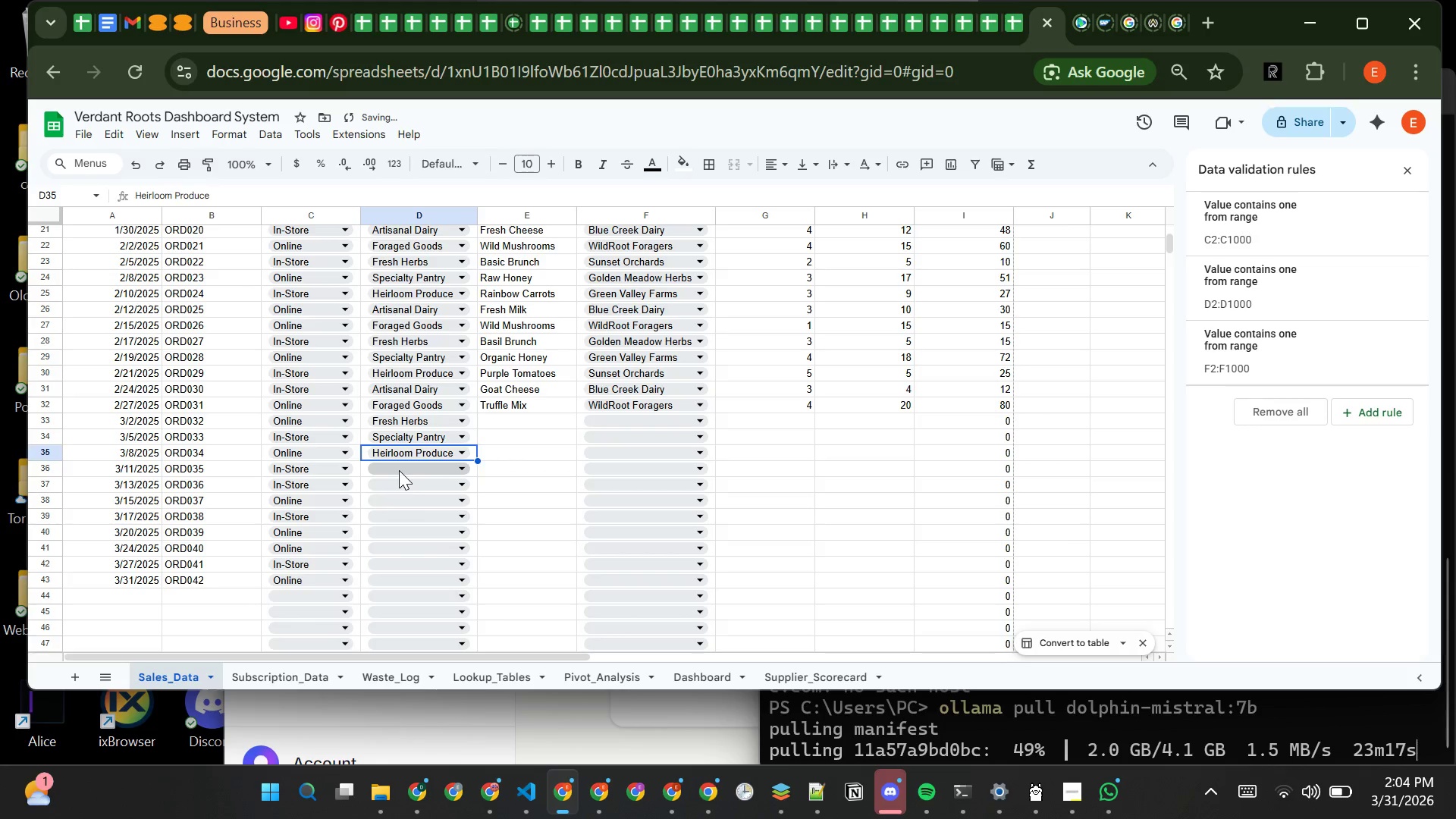 
left_click([399, 470])
 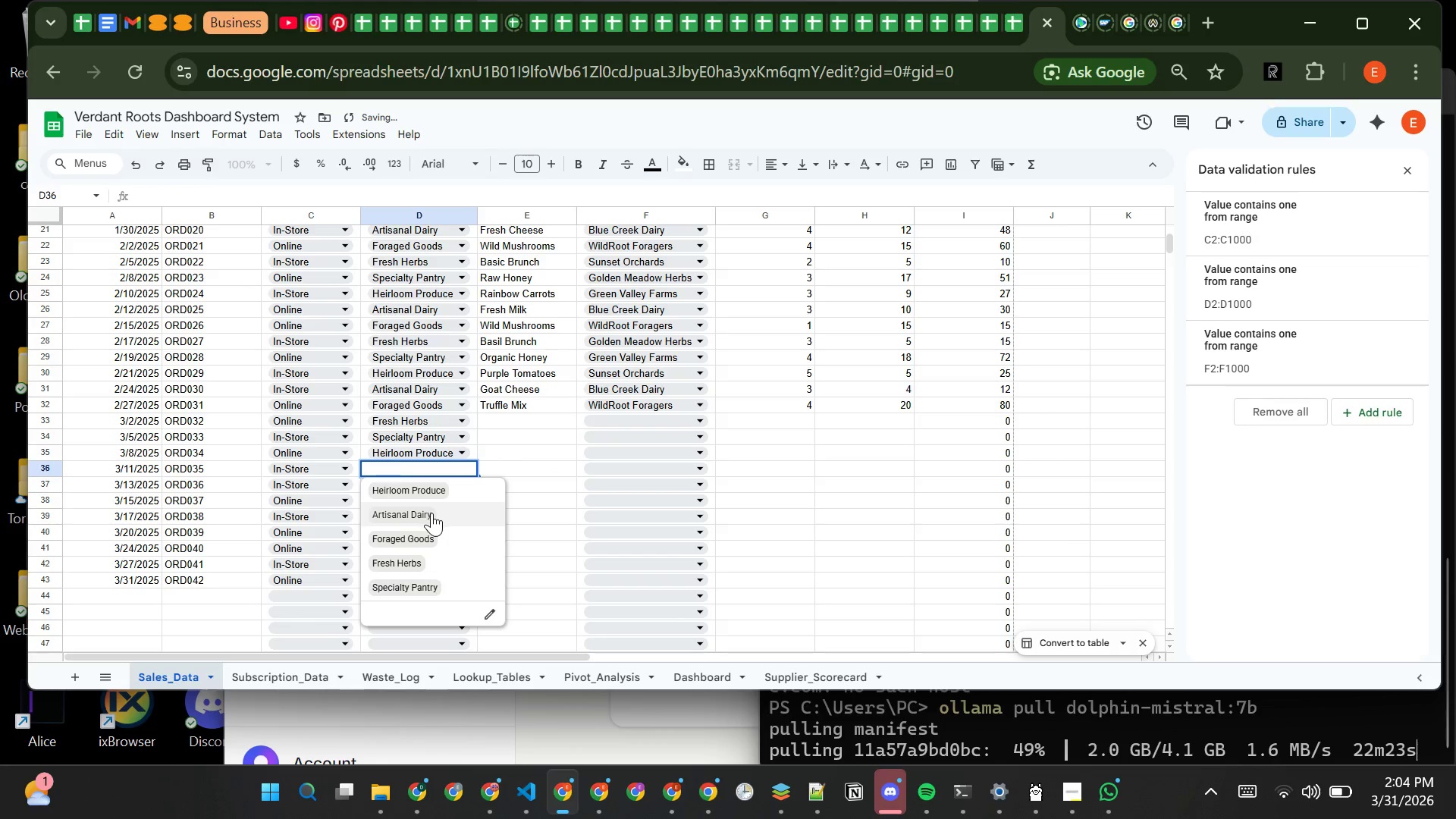 
left_click([432, 513])
 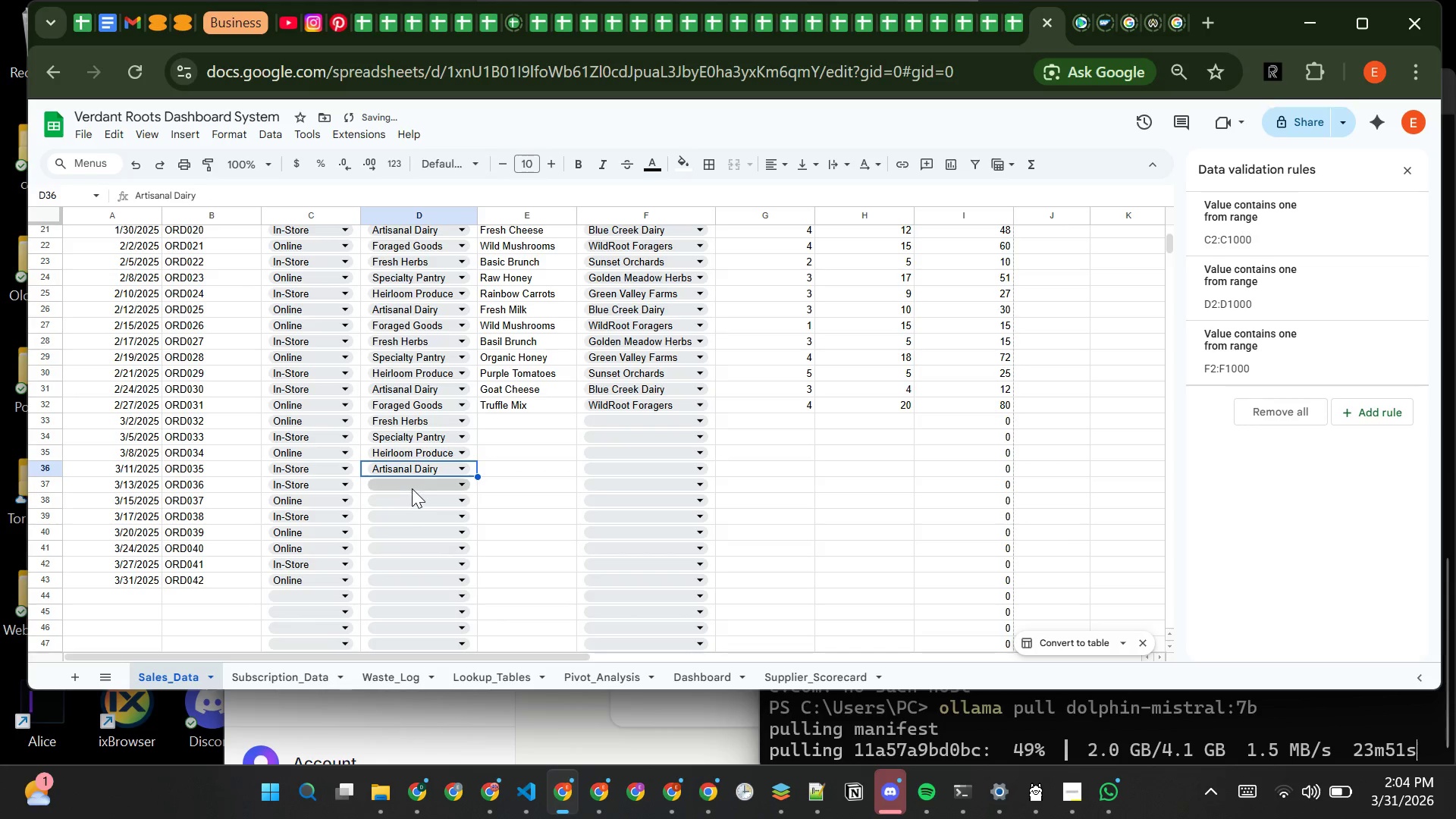 
left_click([413, 488])
 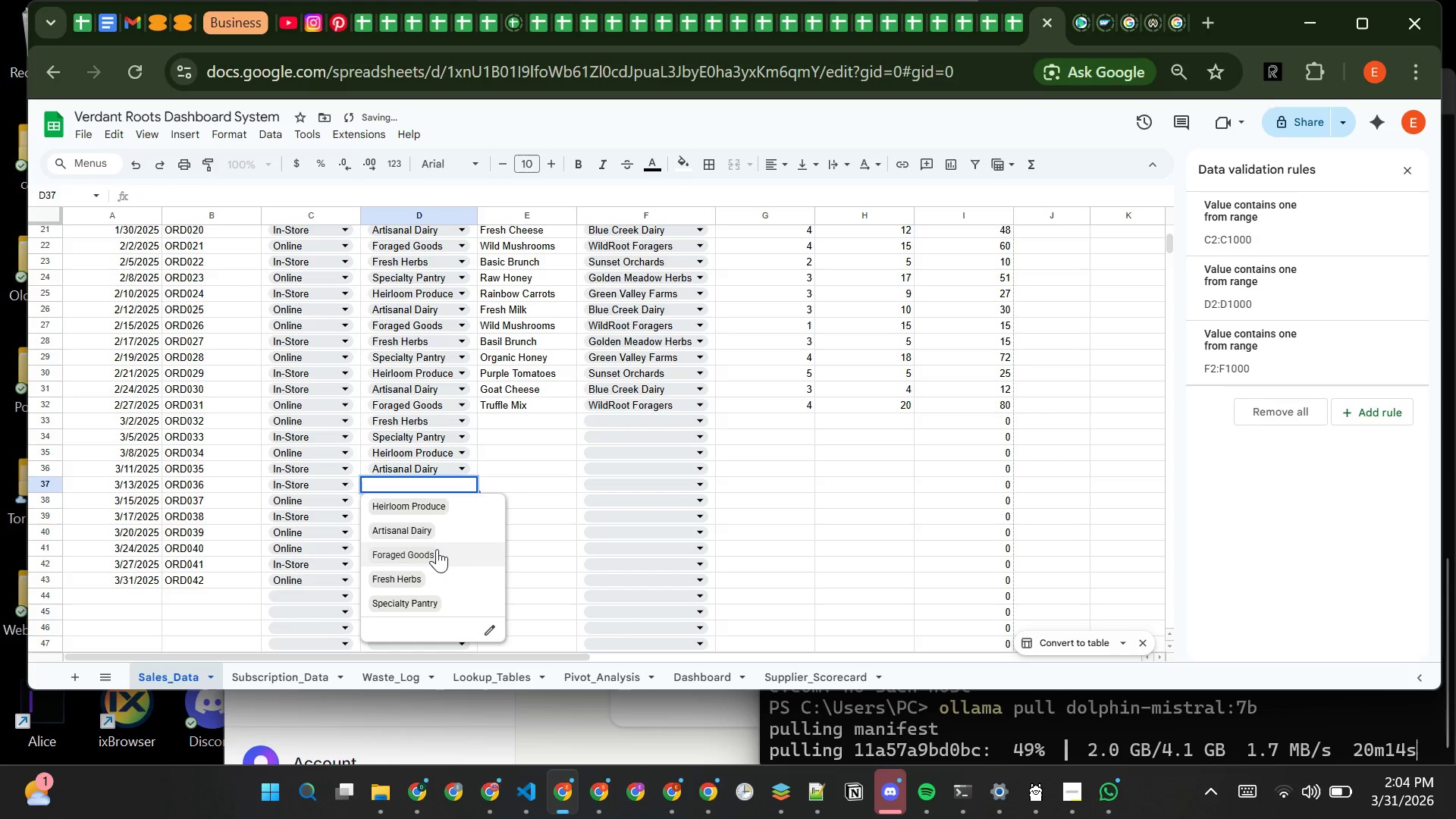 
left_click([438, 549])
 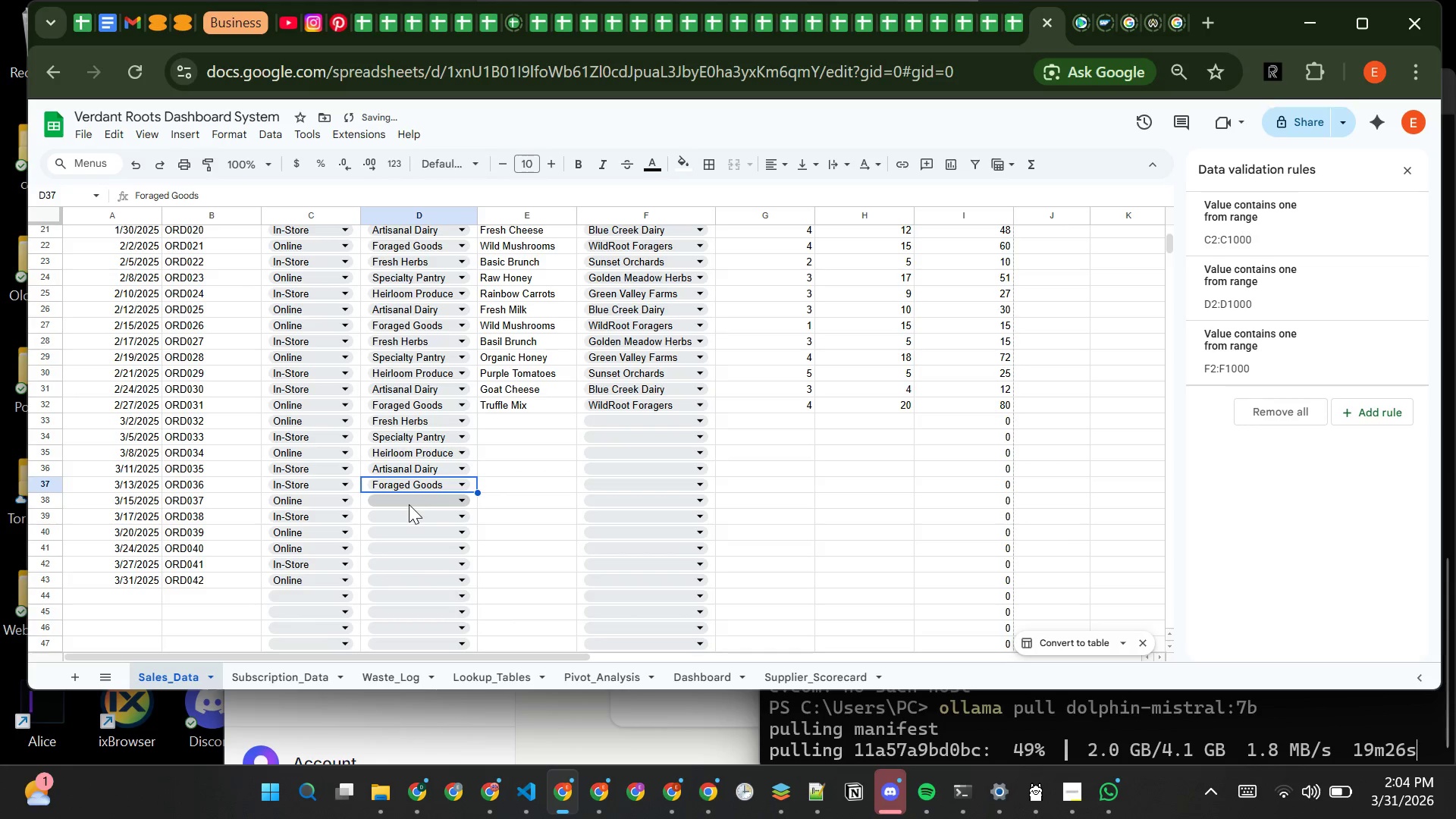 
left_click([409, 503])
 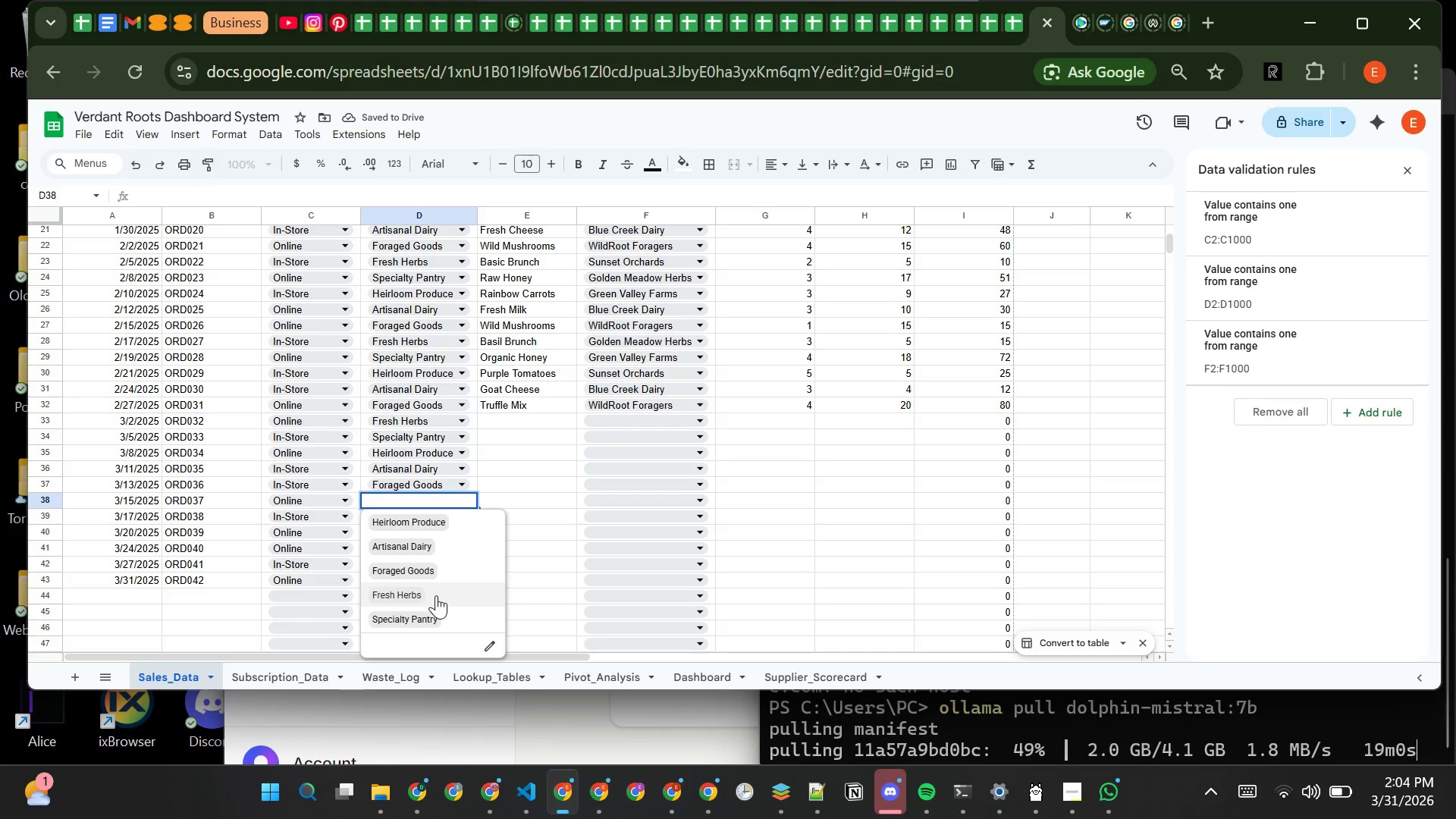 
left_click([436, 597])
 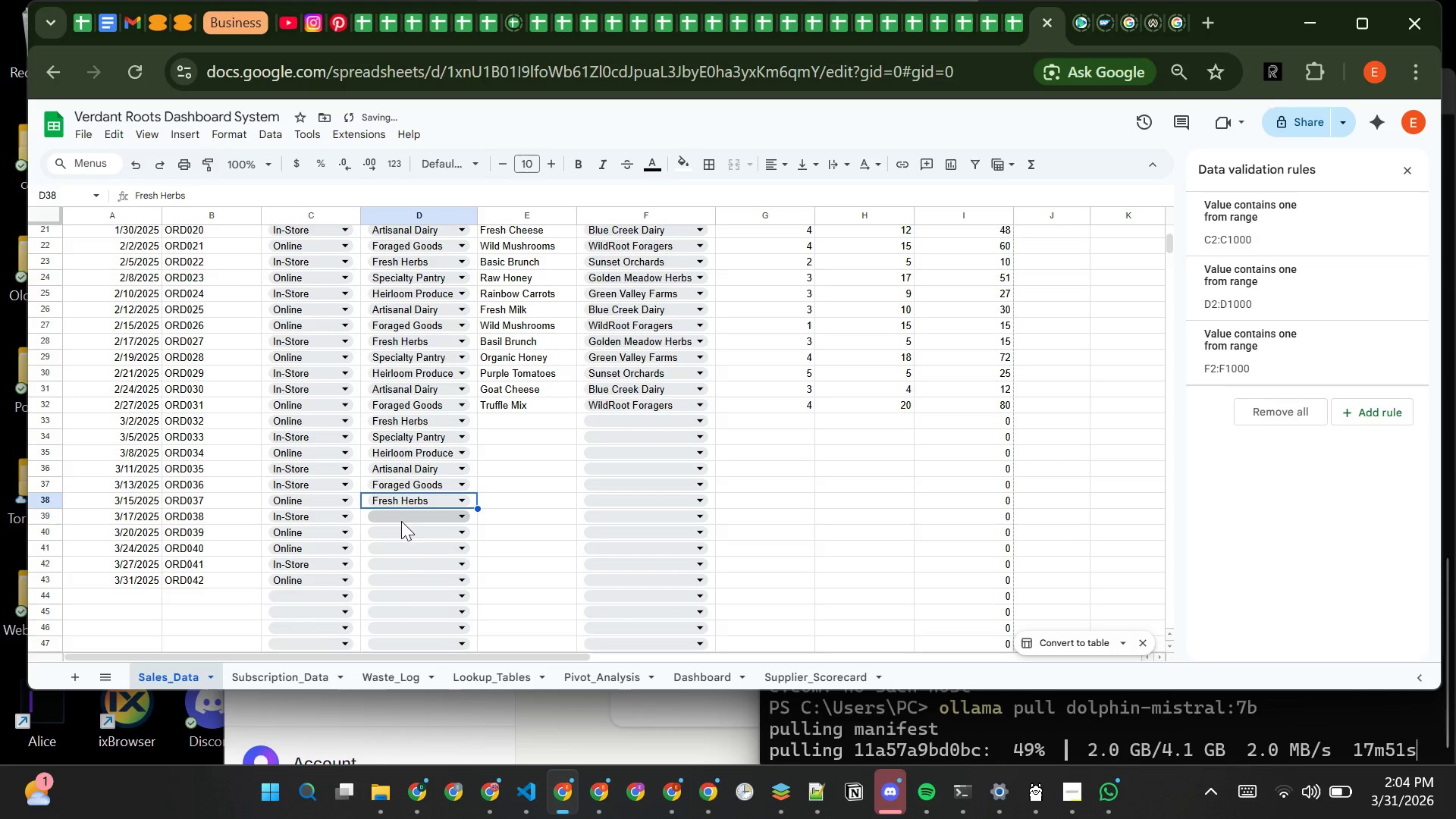 
left_click([401, 517])
 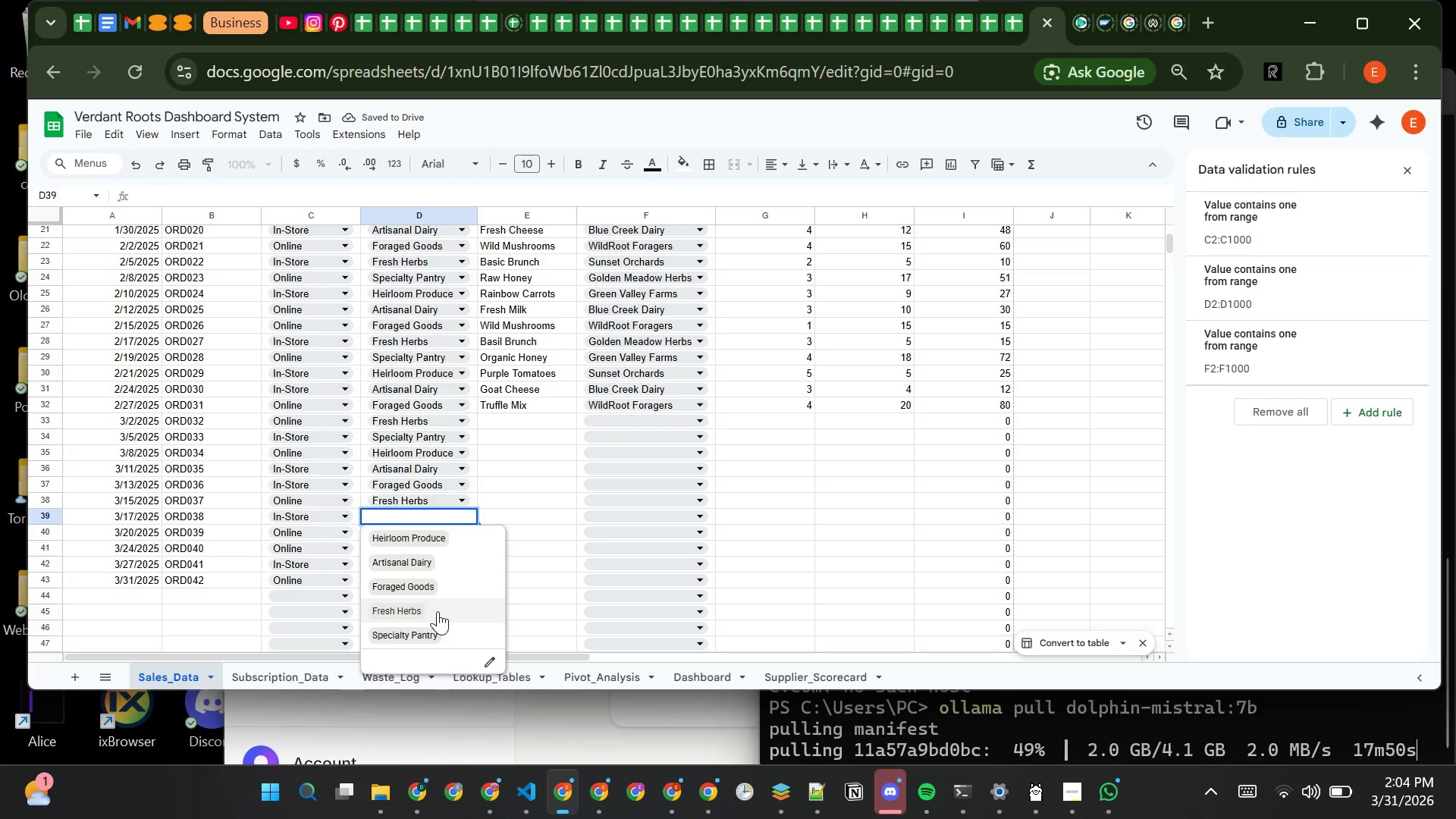 
left_click([438, 628])
 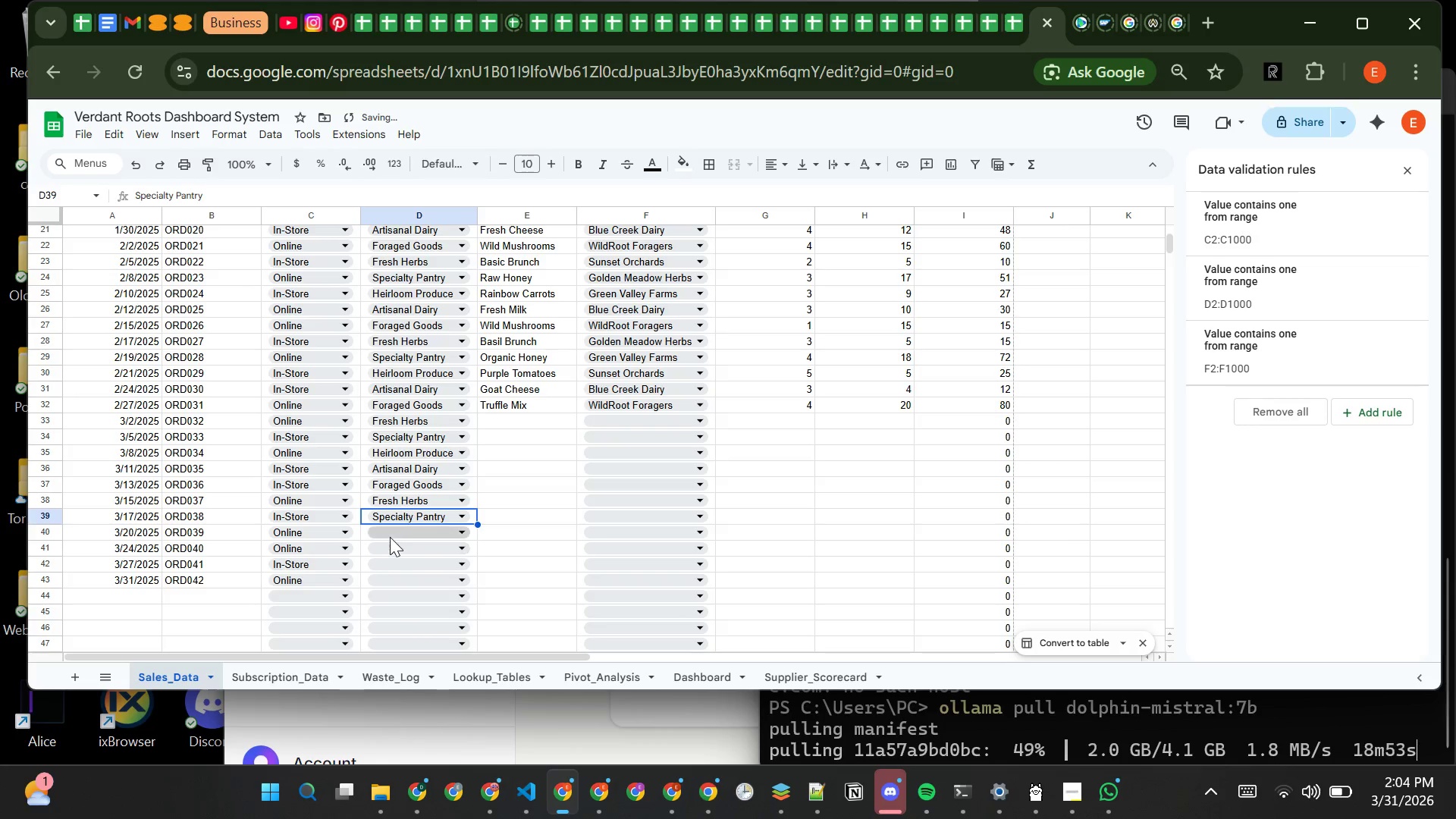 
left_click([386, 531])
 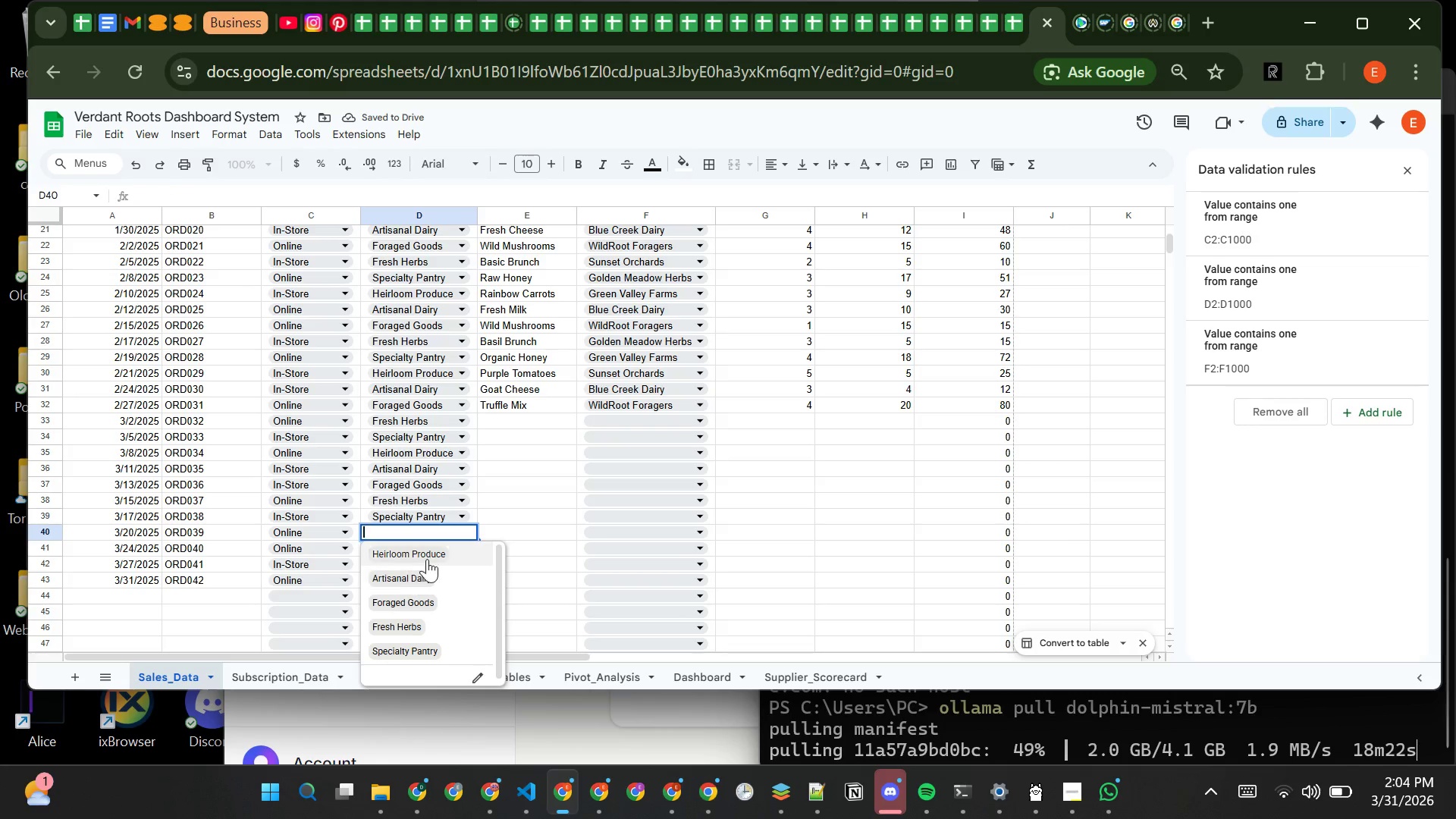 
left_click([428, 556])
 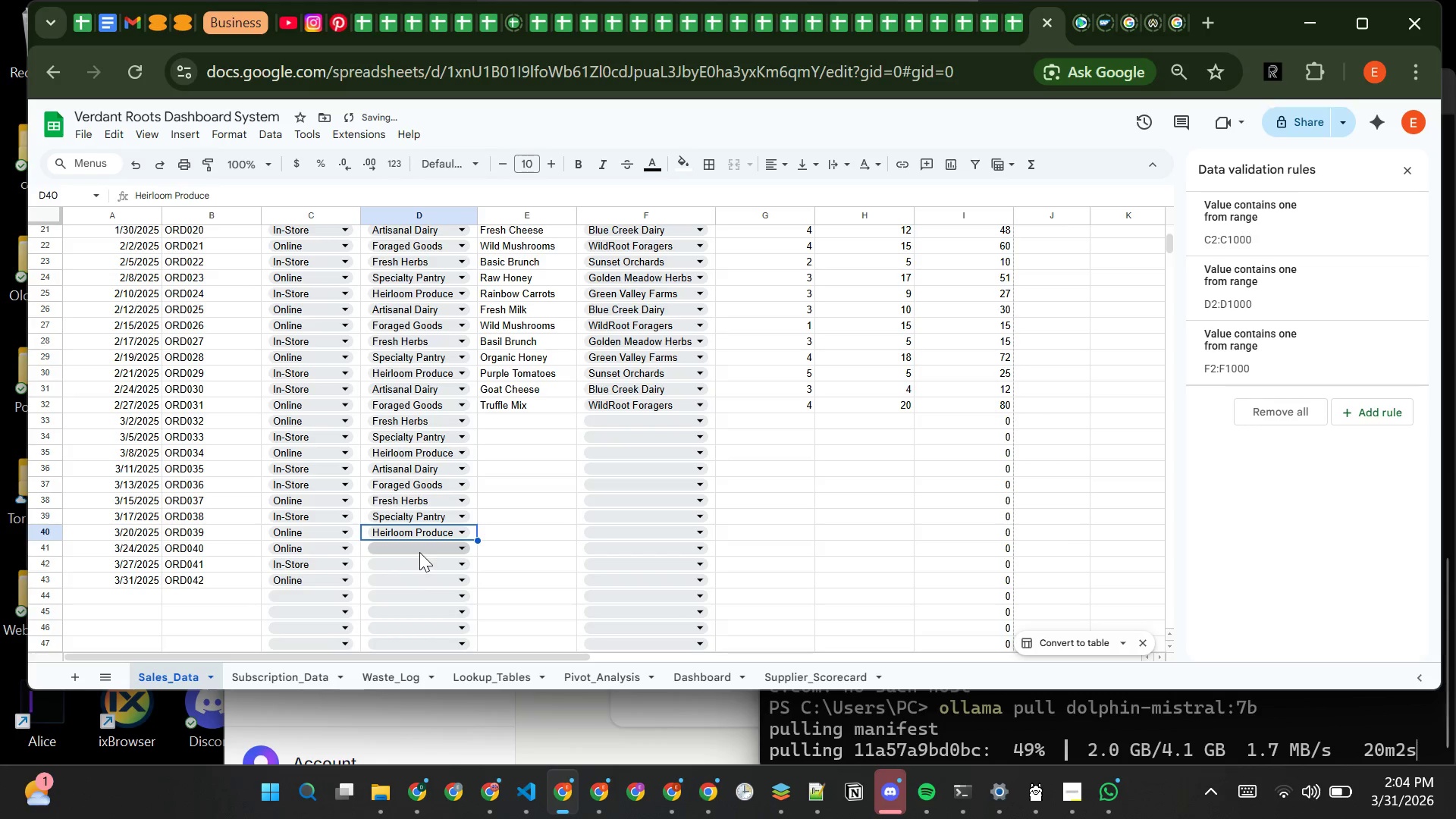 
left_click([419, 552])
 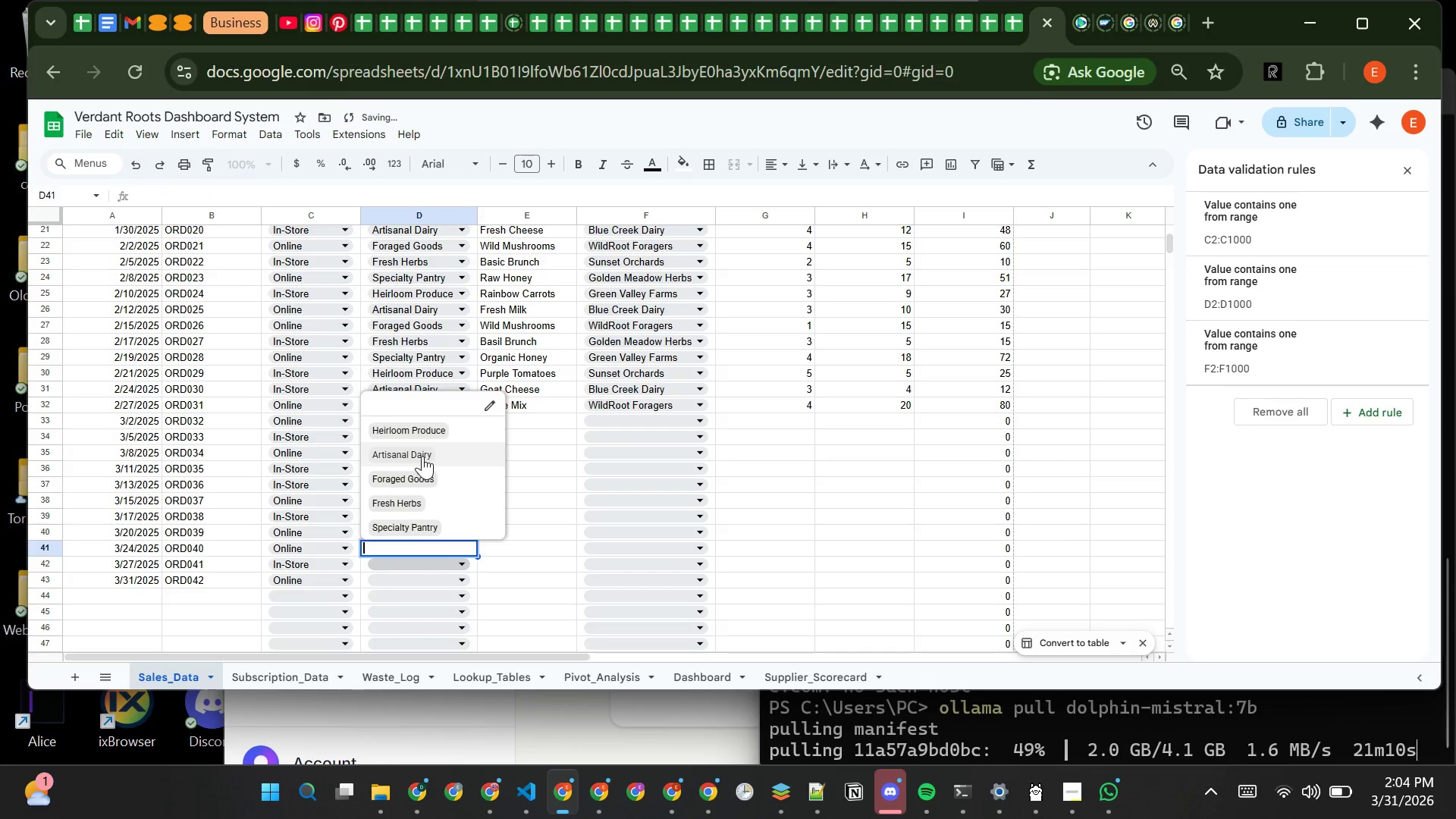 
left_click([424, 456])
 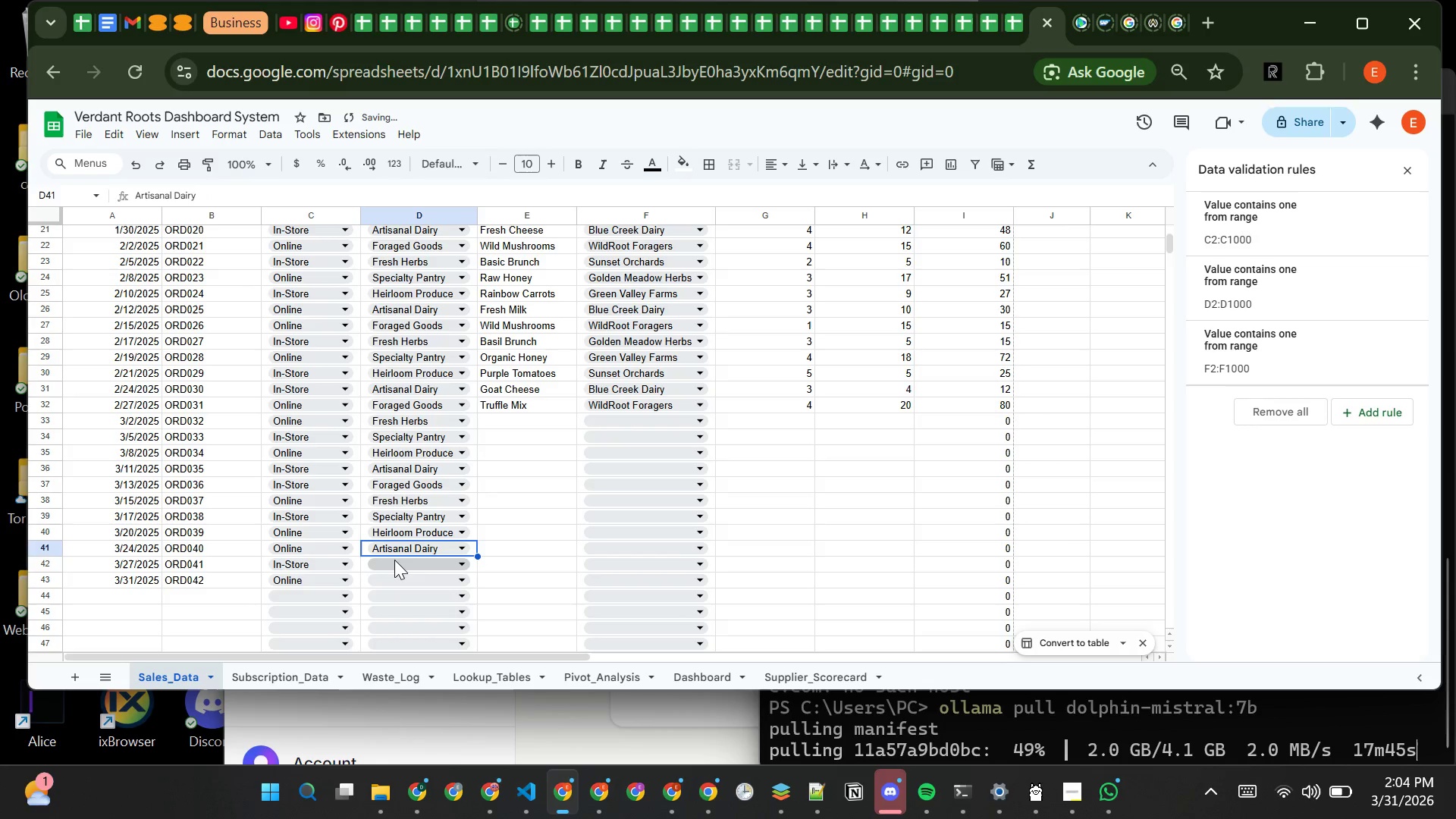 
left_click([394, 560])
 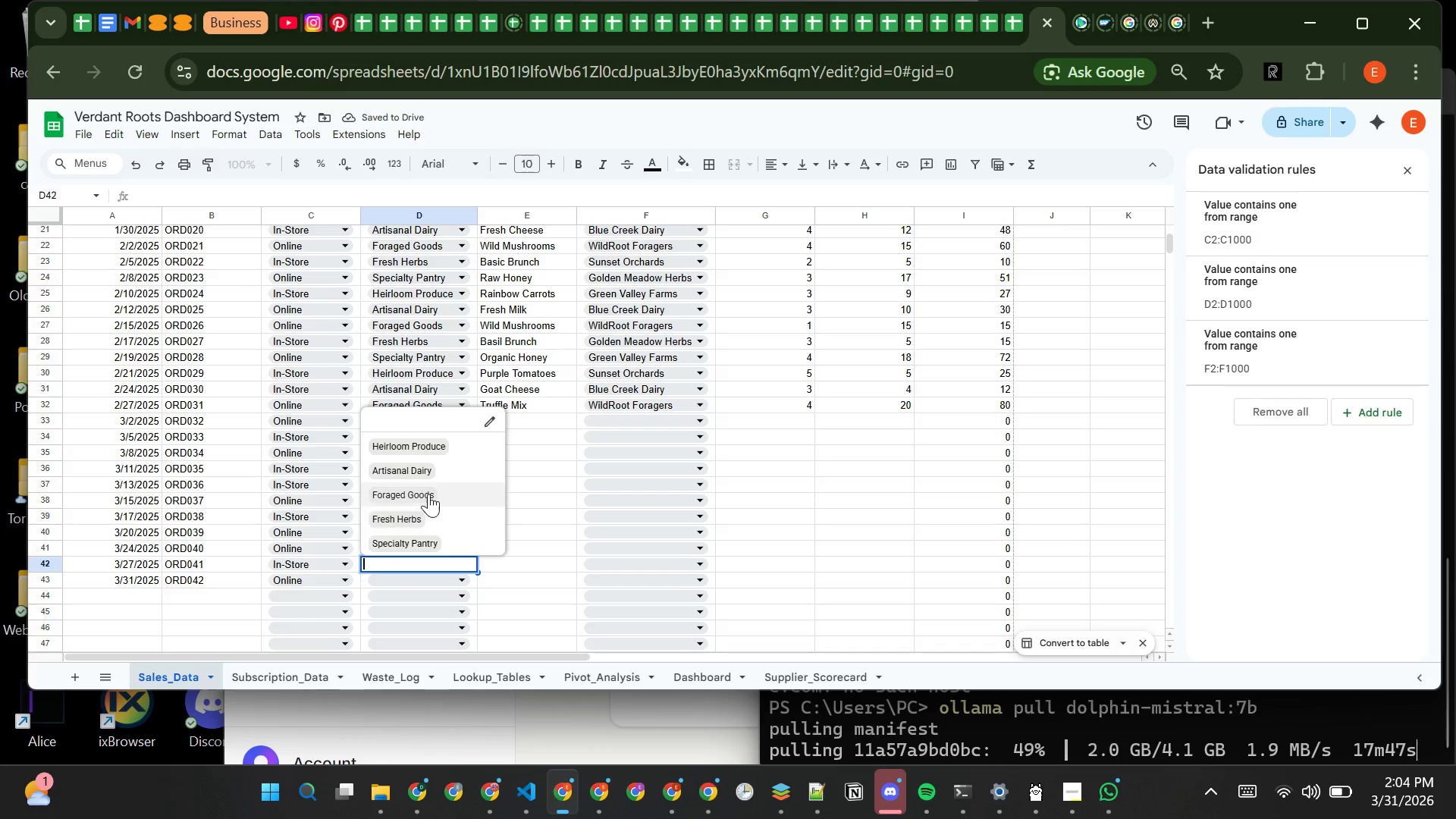 
left_click([431, 492])
 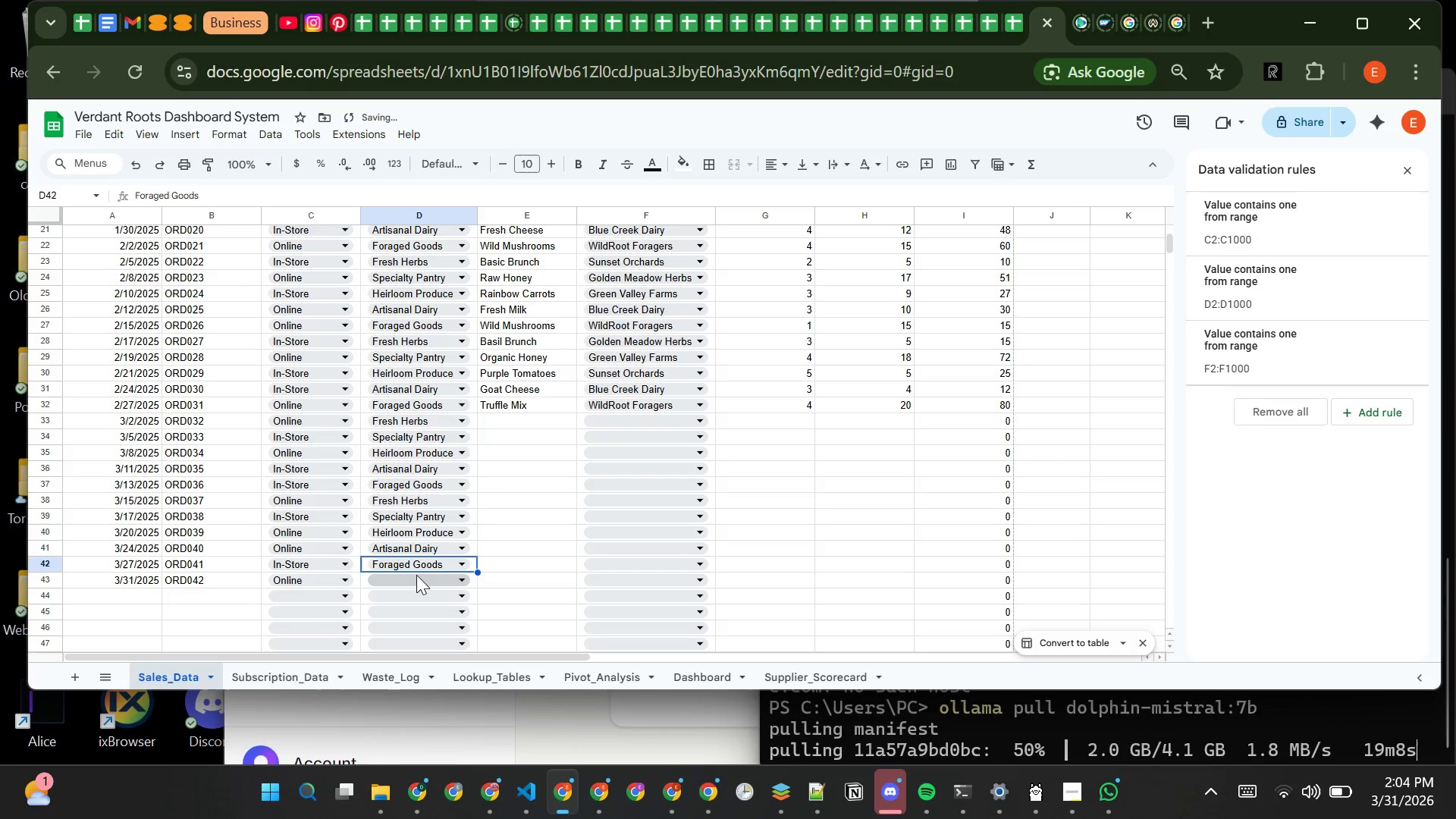 
left_click([416, 575])
 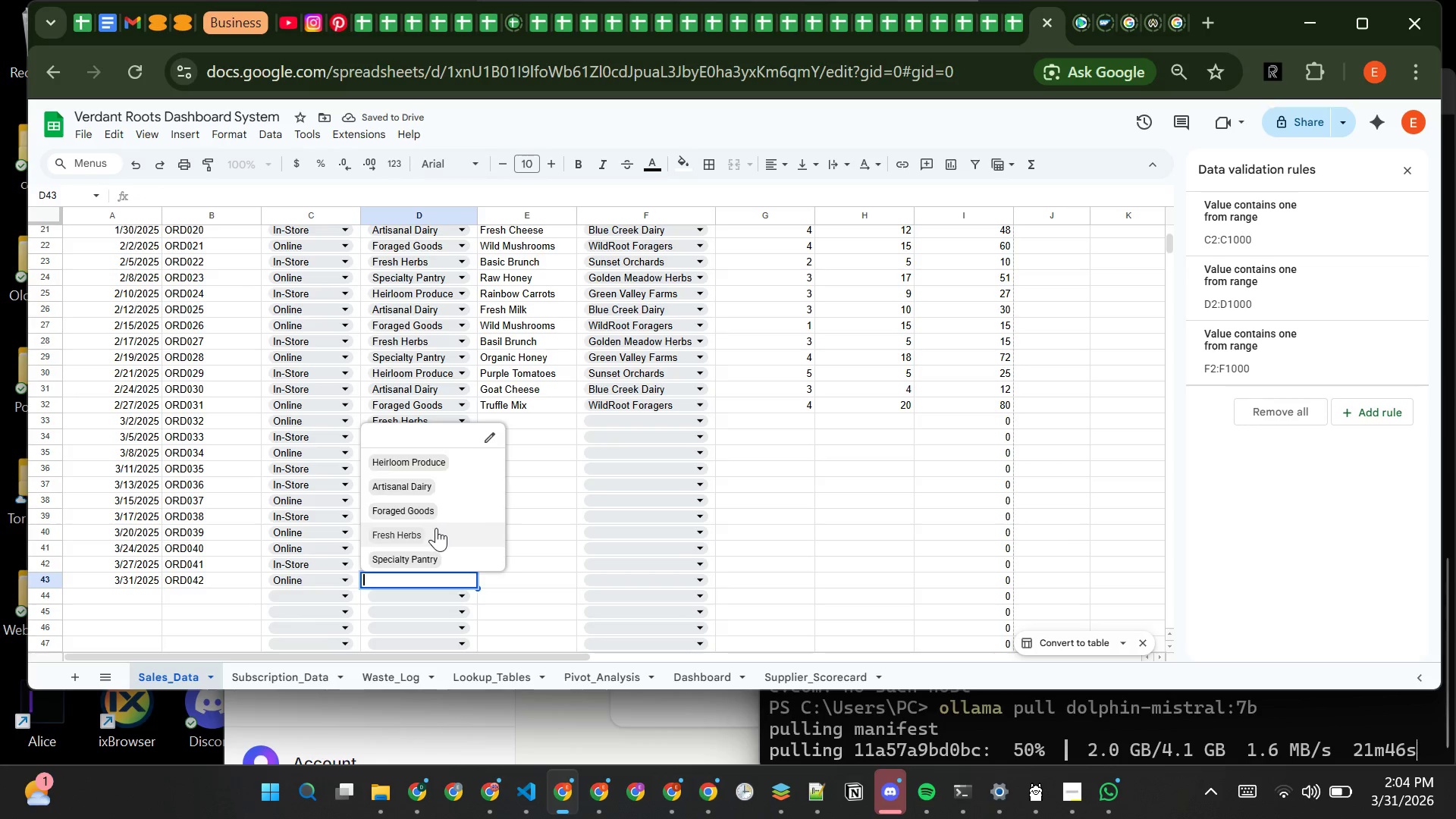 
left_click([435, 529])
 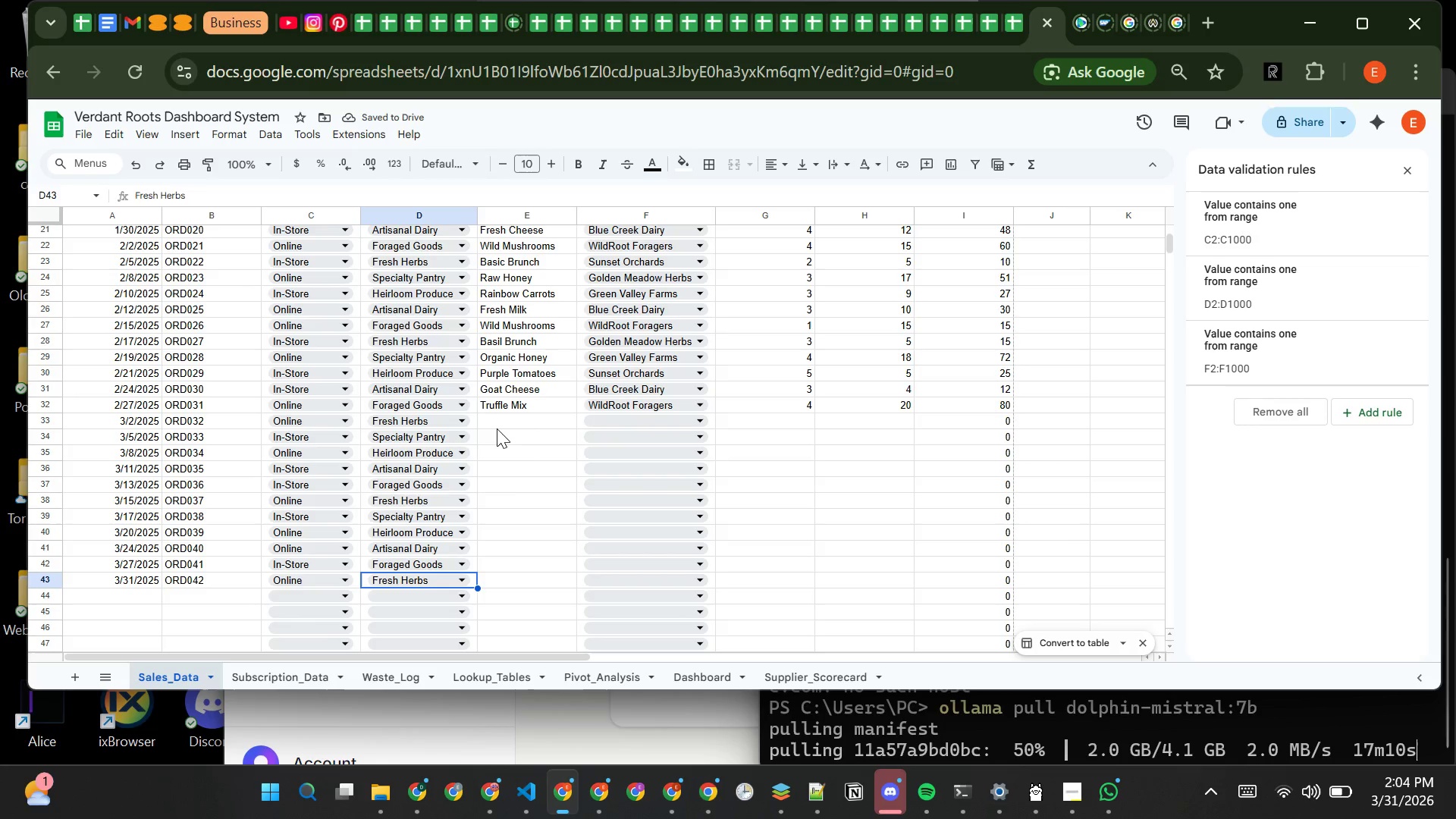 
wait(9.84)
 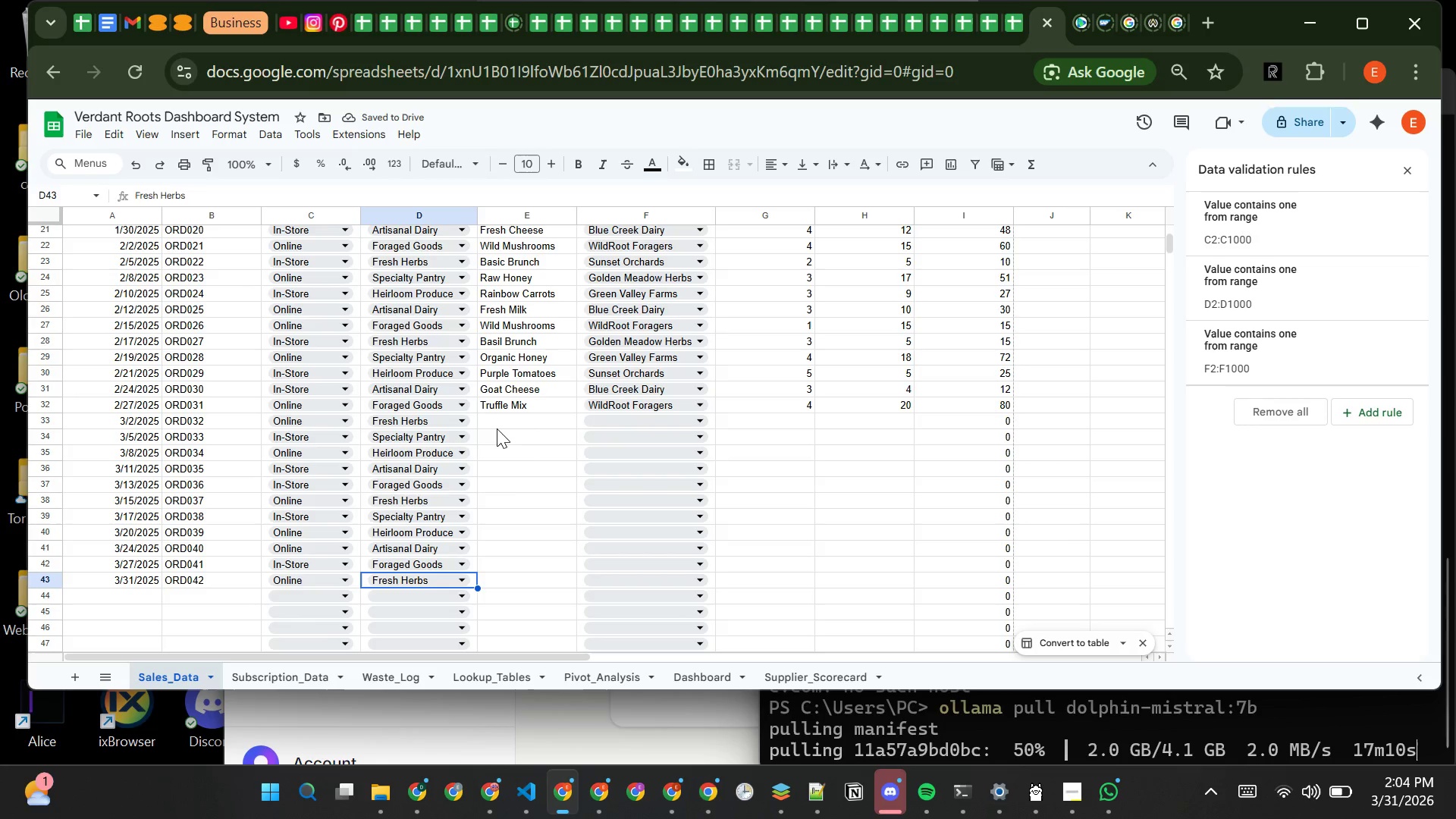 
left_click([494, 421])
 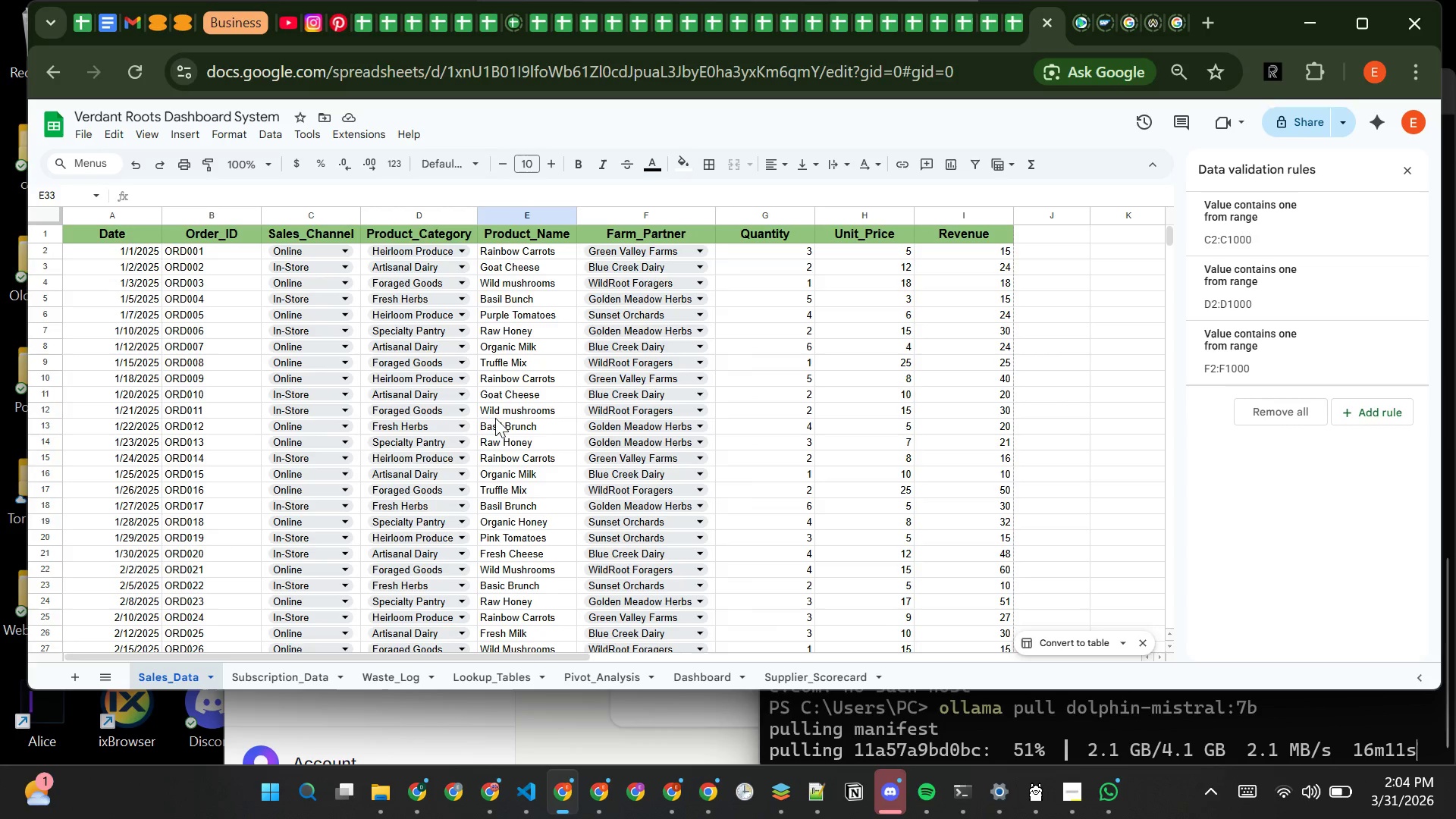 
wait(16.39)
 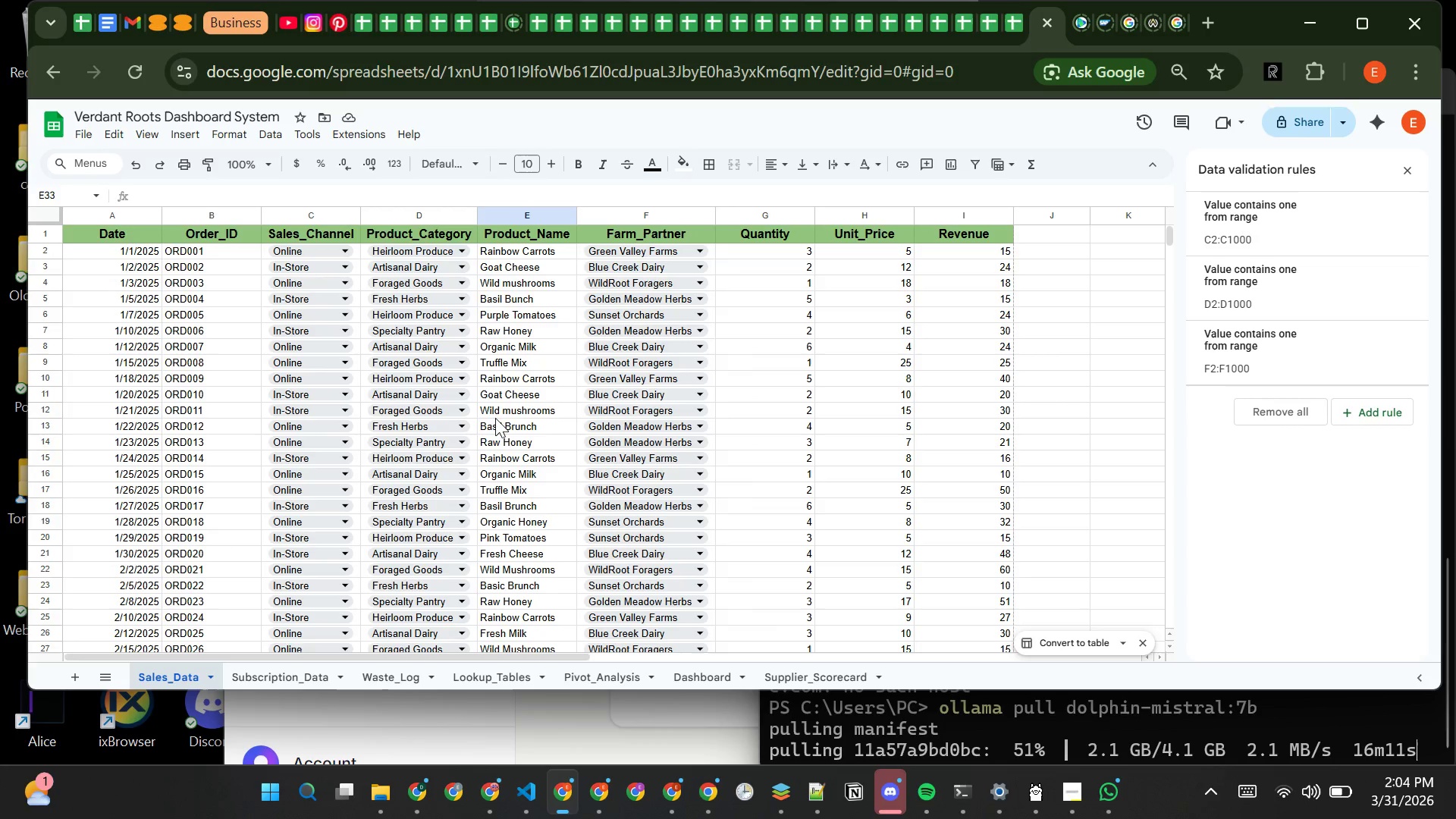 
left_click([520, 467])
 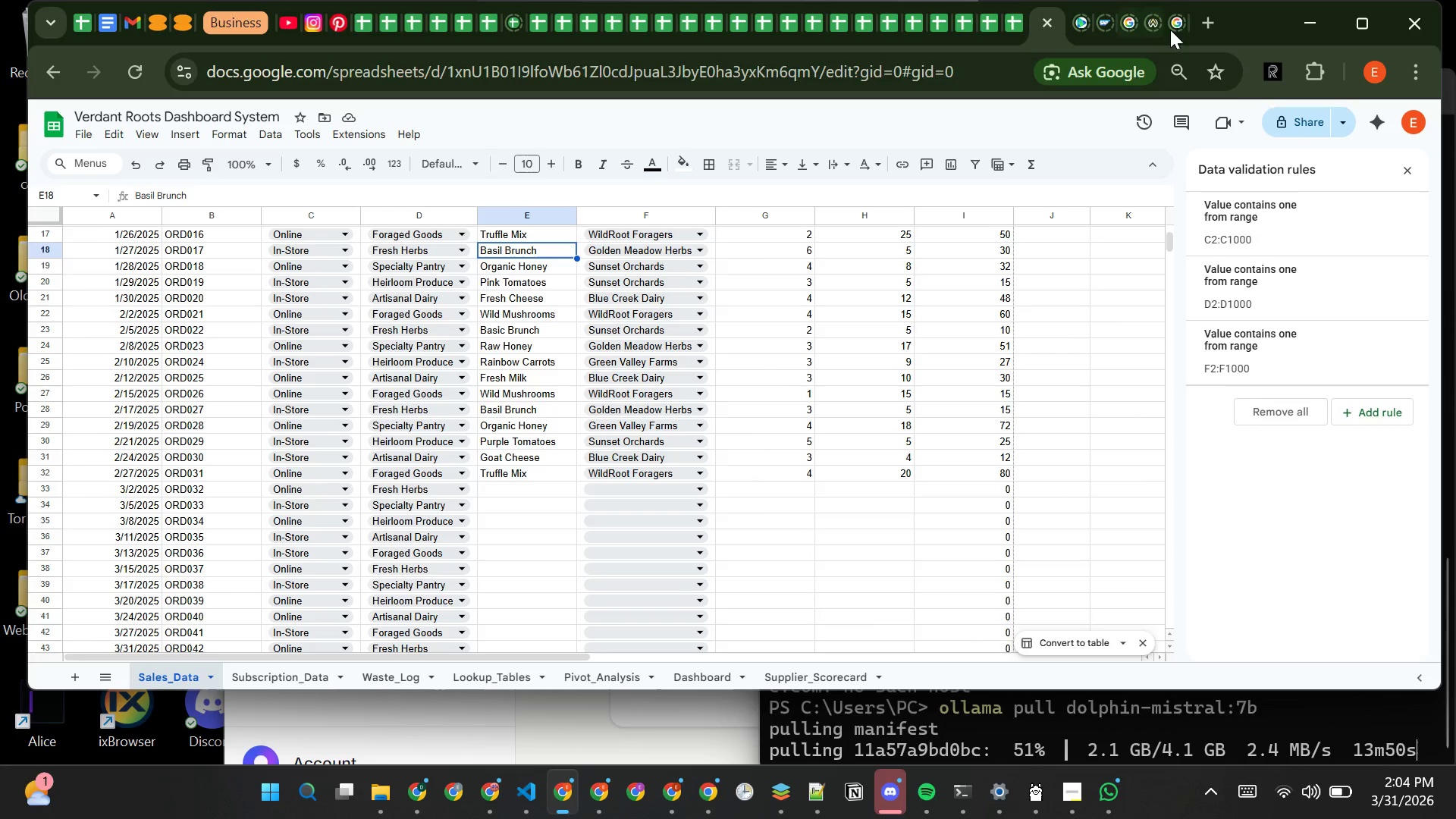 
left_click([1200, 15])
 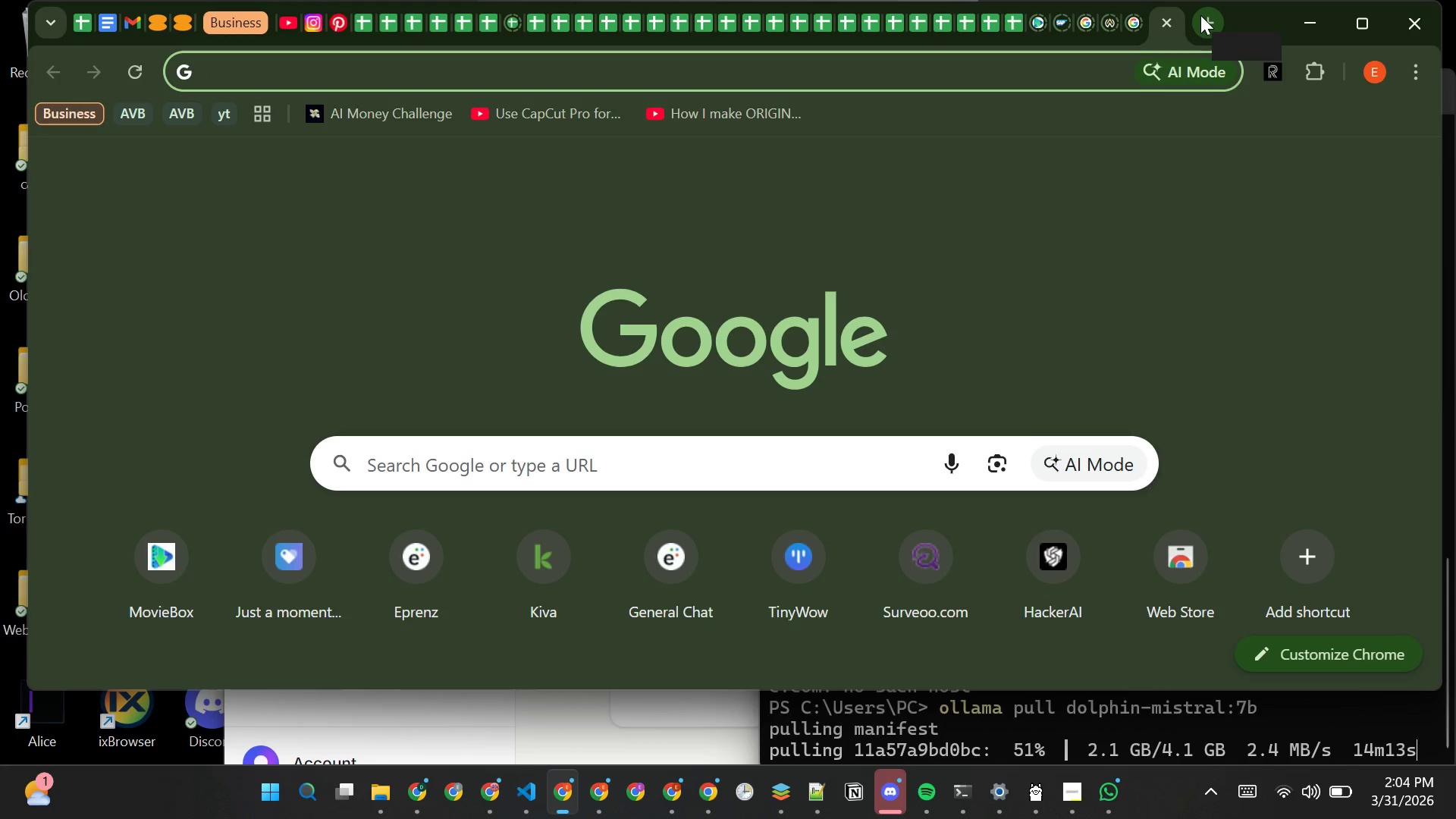 
type(FRESH HERBS)
 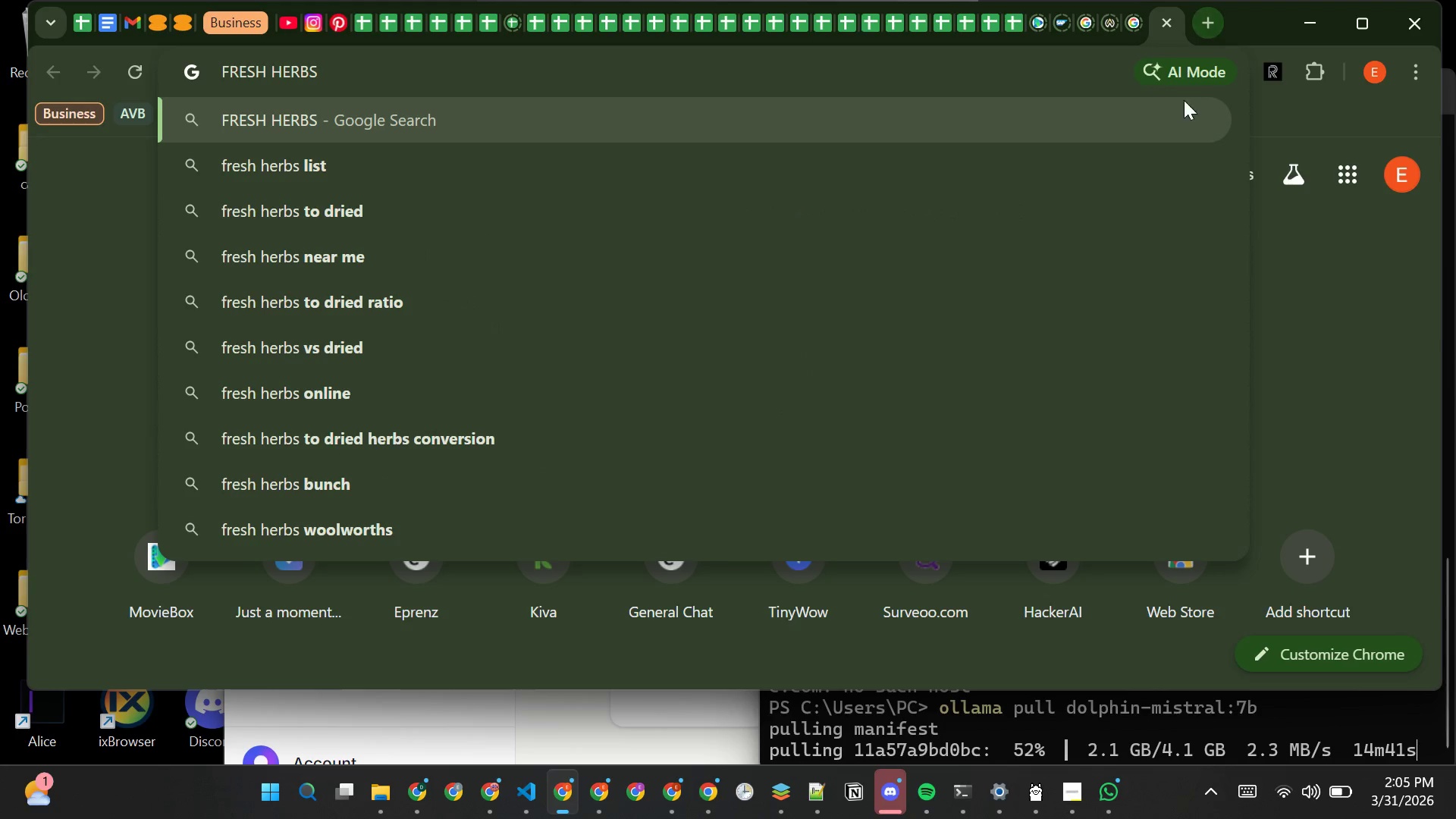 
left_click([1050, 186])
 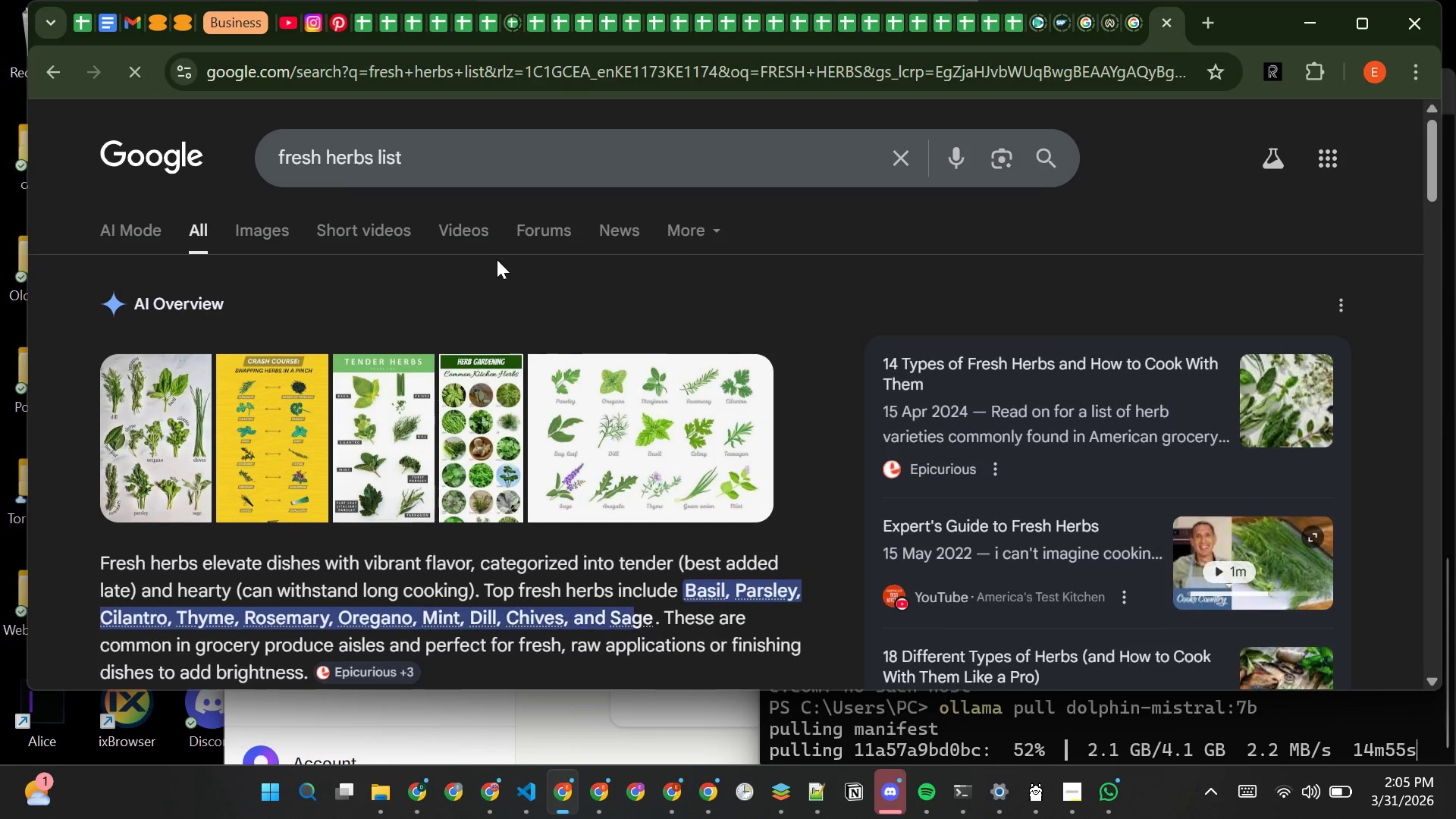 
mouse_move([508, 373])
 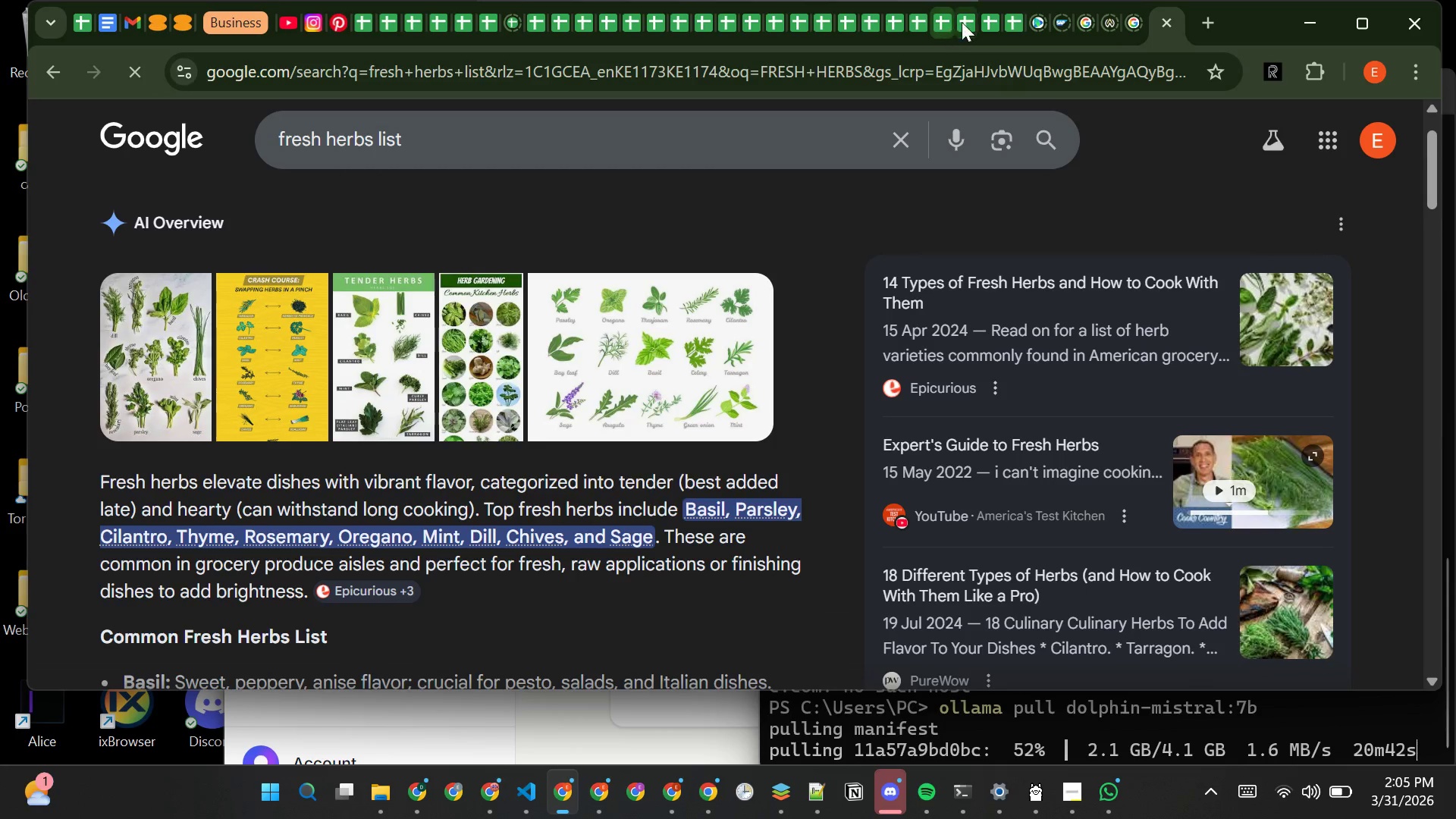 
left_click([1009, 20])
 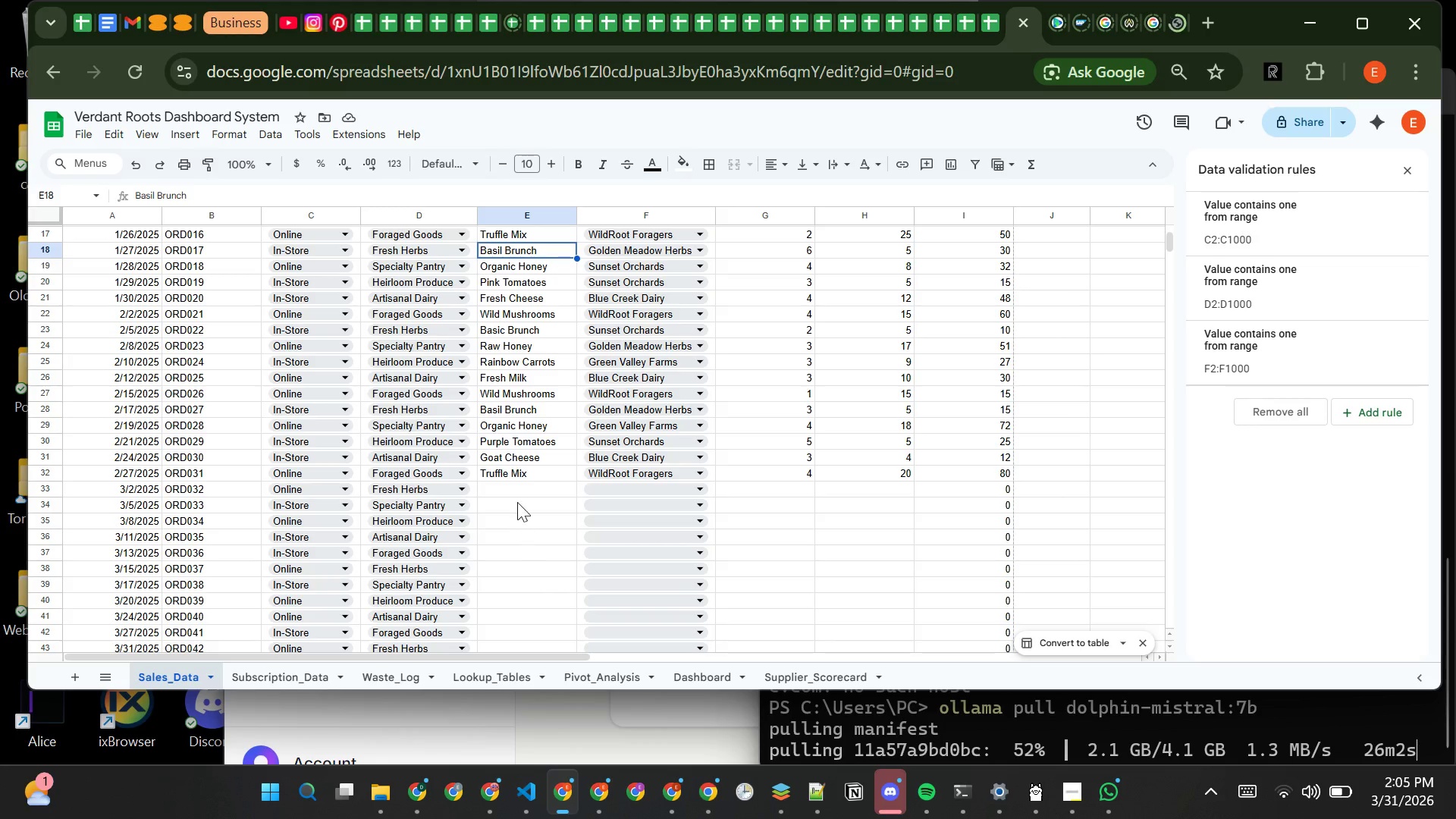 
left_click([515, 491])
 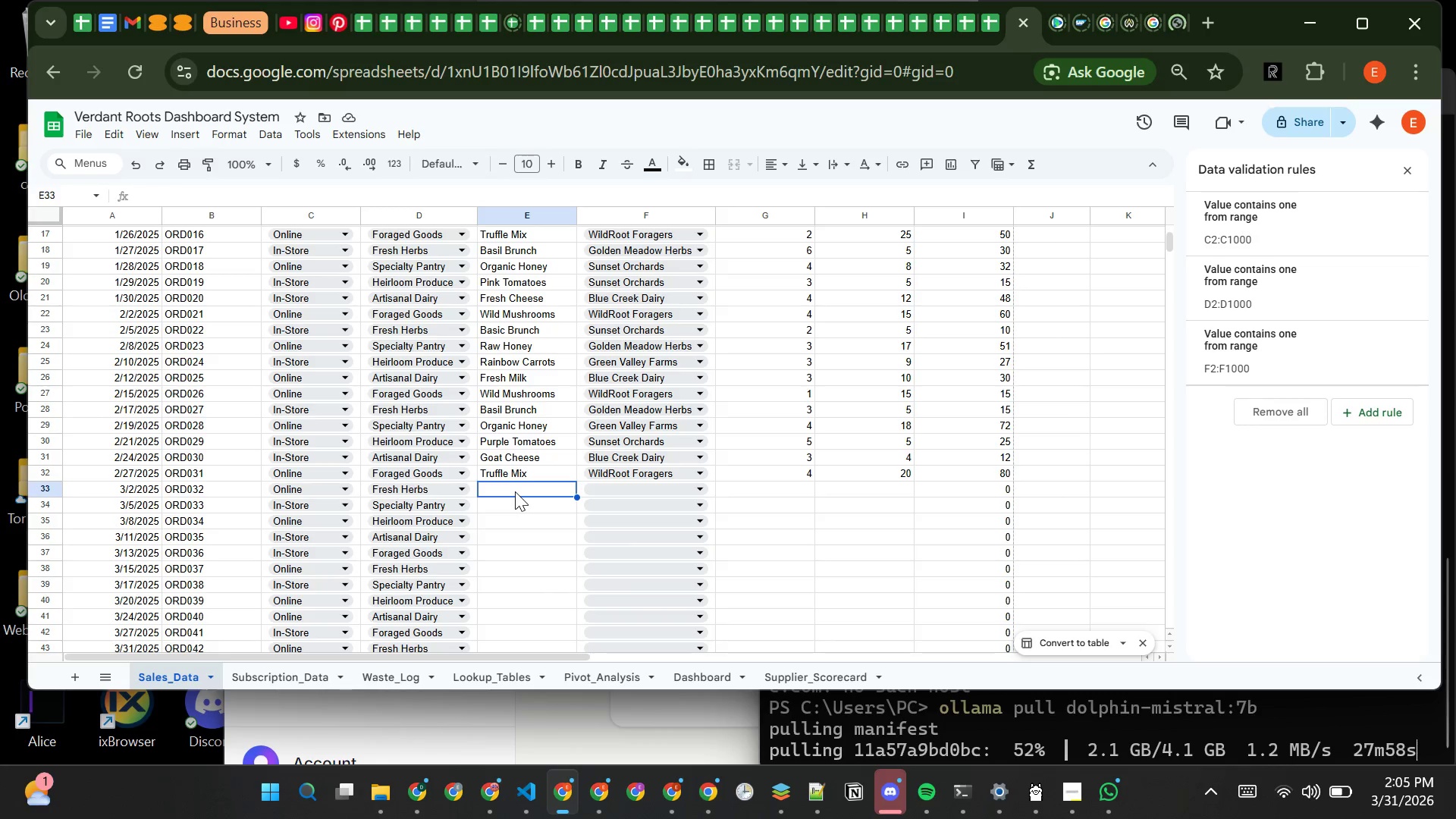 
type(pARS)
key(Backspace)
key(Backspace)
key(Backspace)
key(Backspace)
key(Backspace)
key(Backspace)
type(Parsley)
 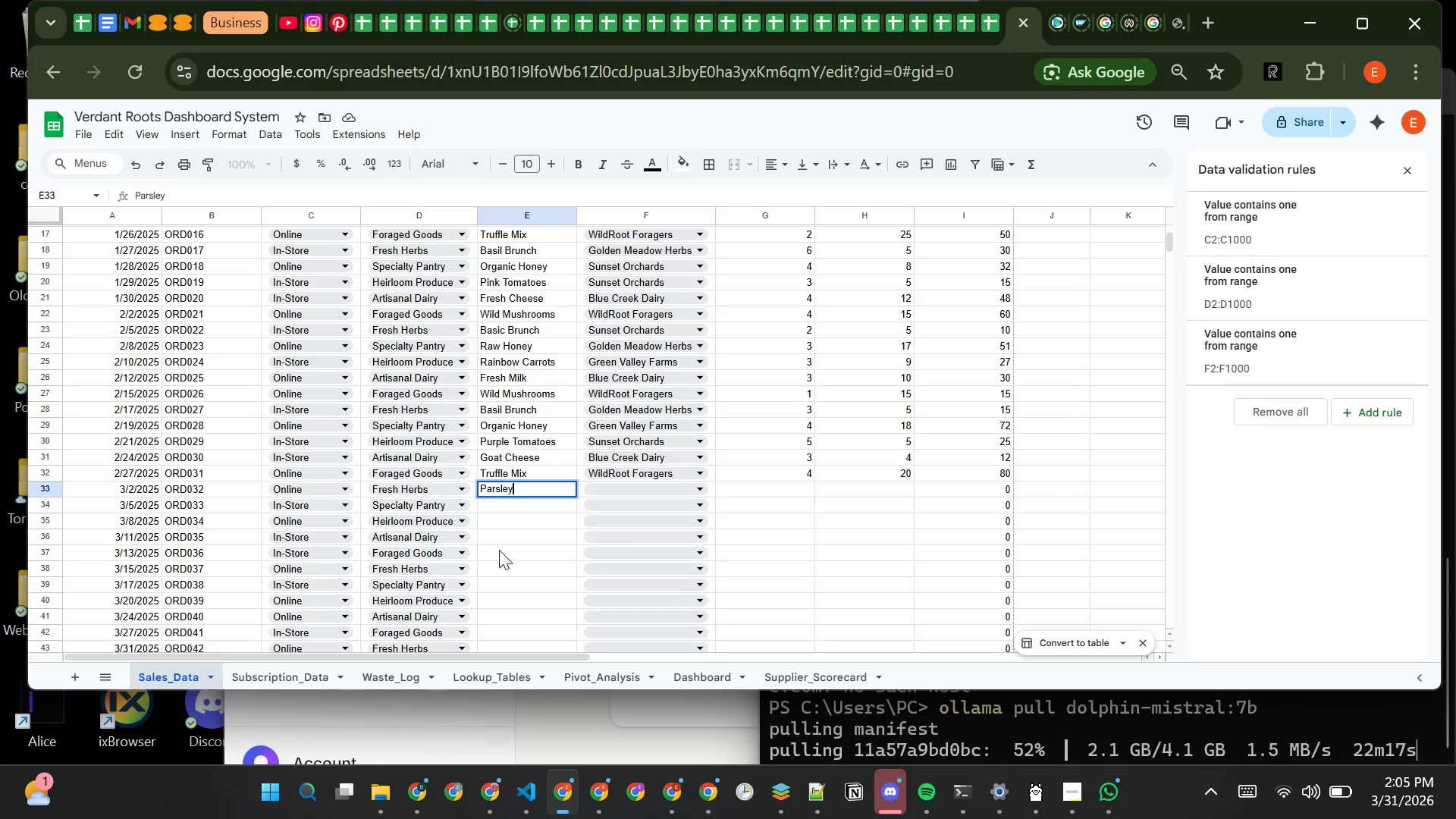 
left_click([502, 564])
 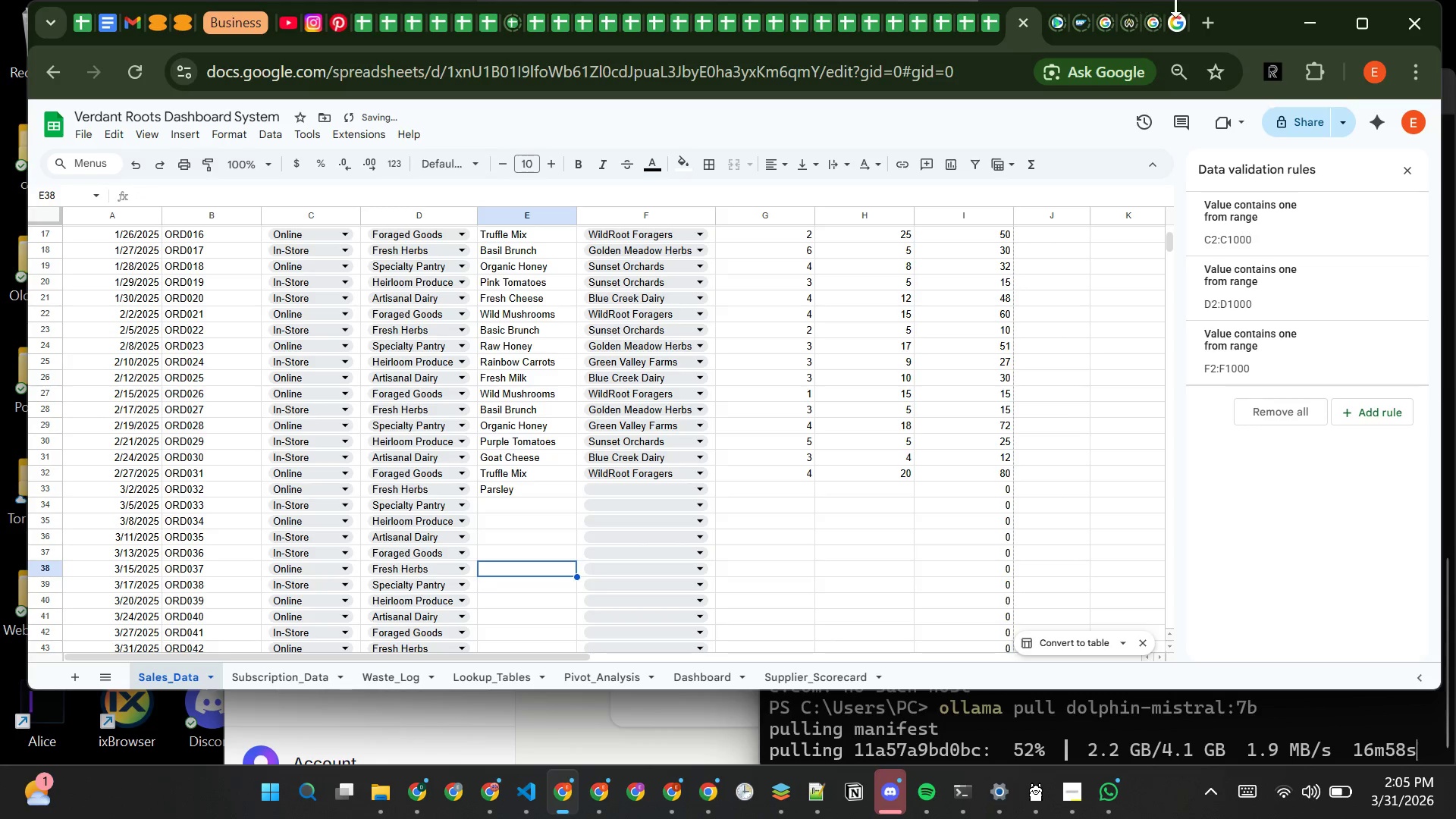 
left_click([1176, 21])
 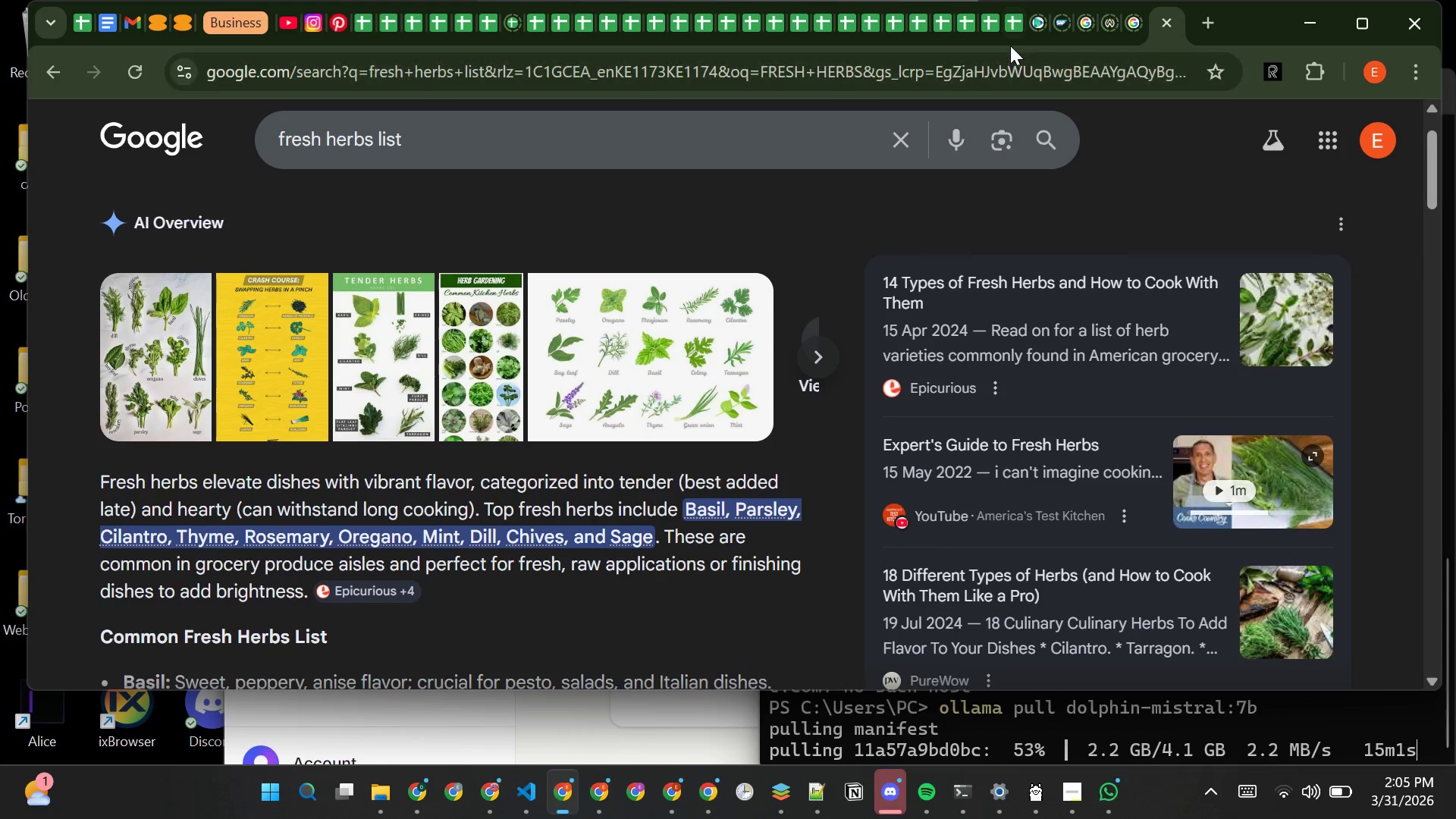 
left_click([1012, 30])
 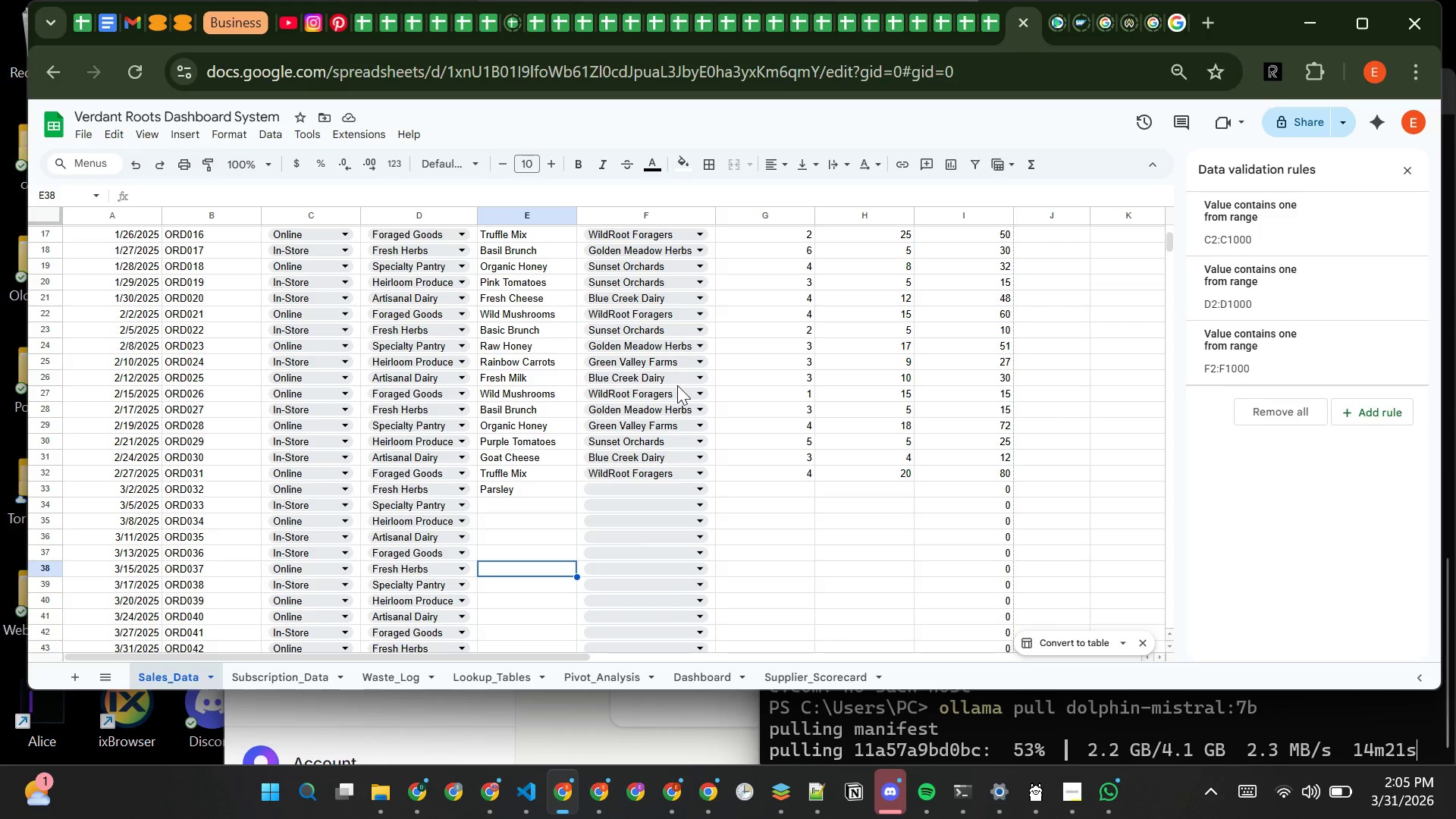 
type(Thyme)
 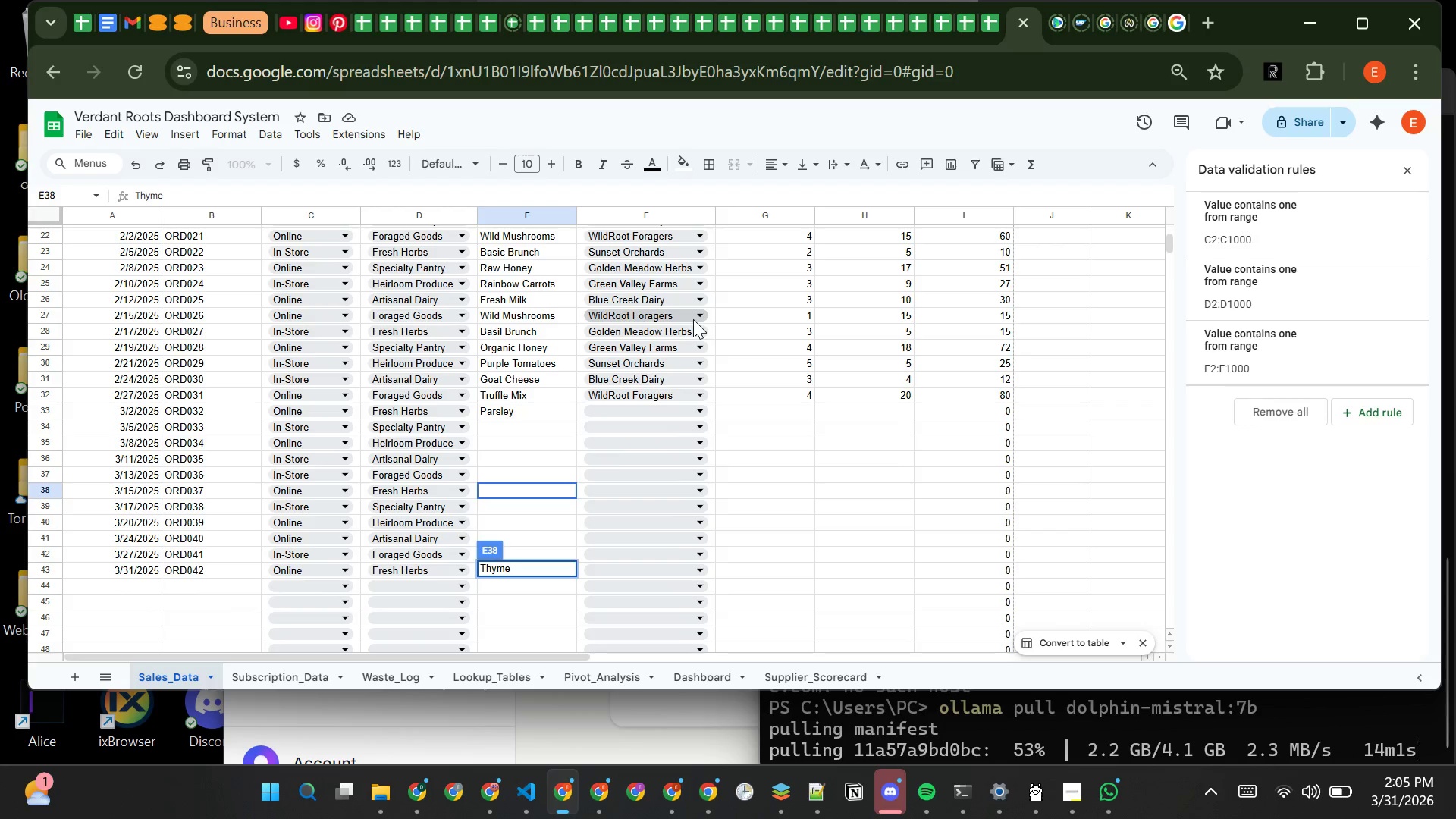 
left_click([497, 627])
 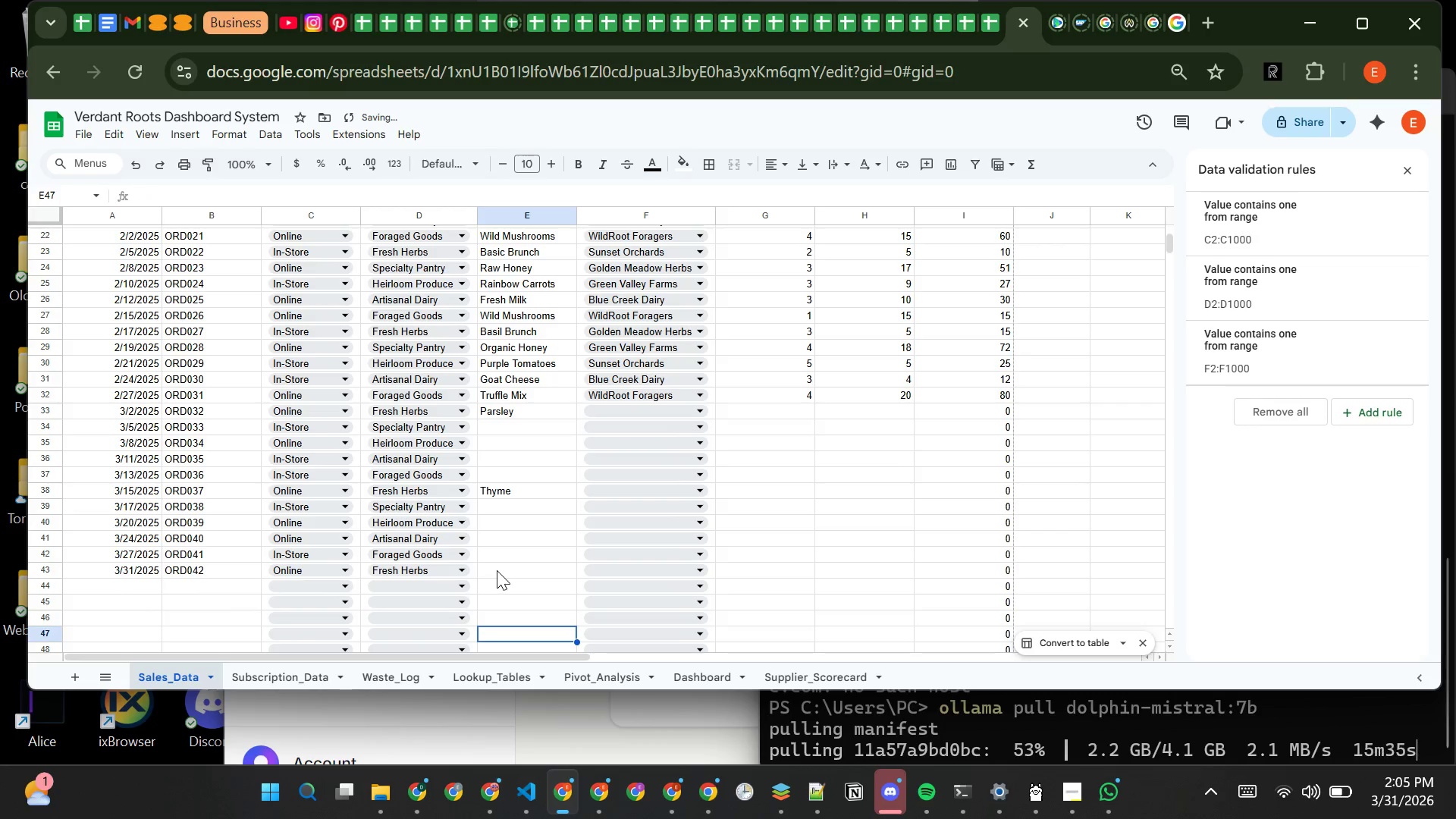 
left_click([498, 570])
 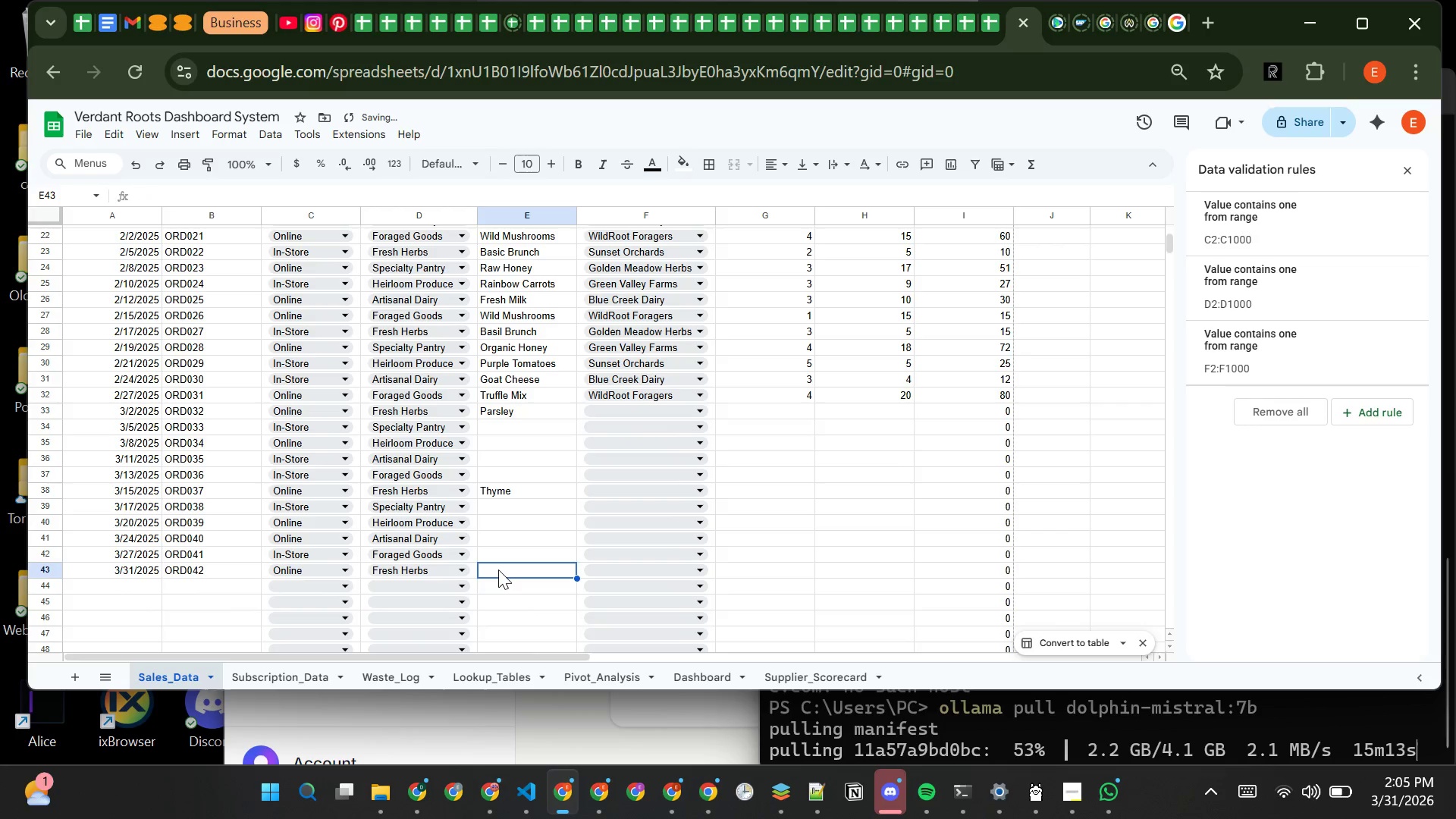 
type(Oregani)
 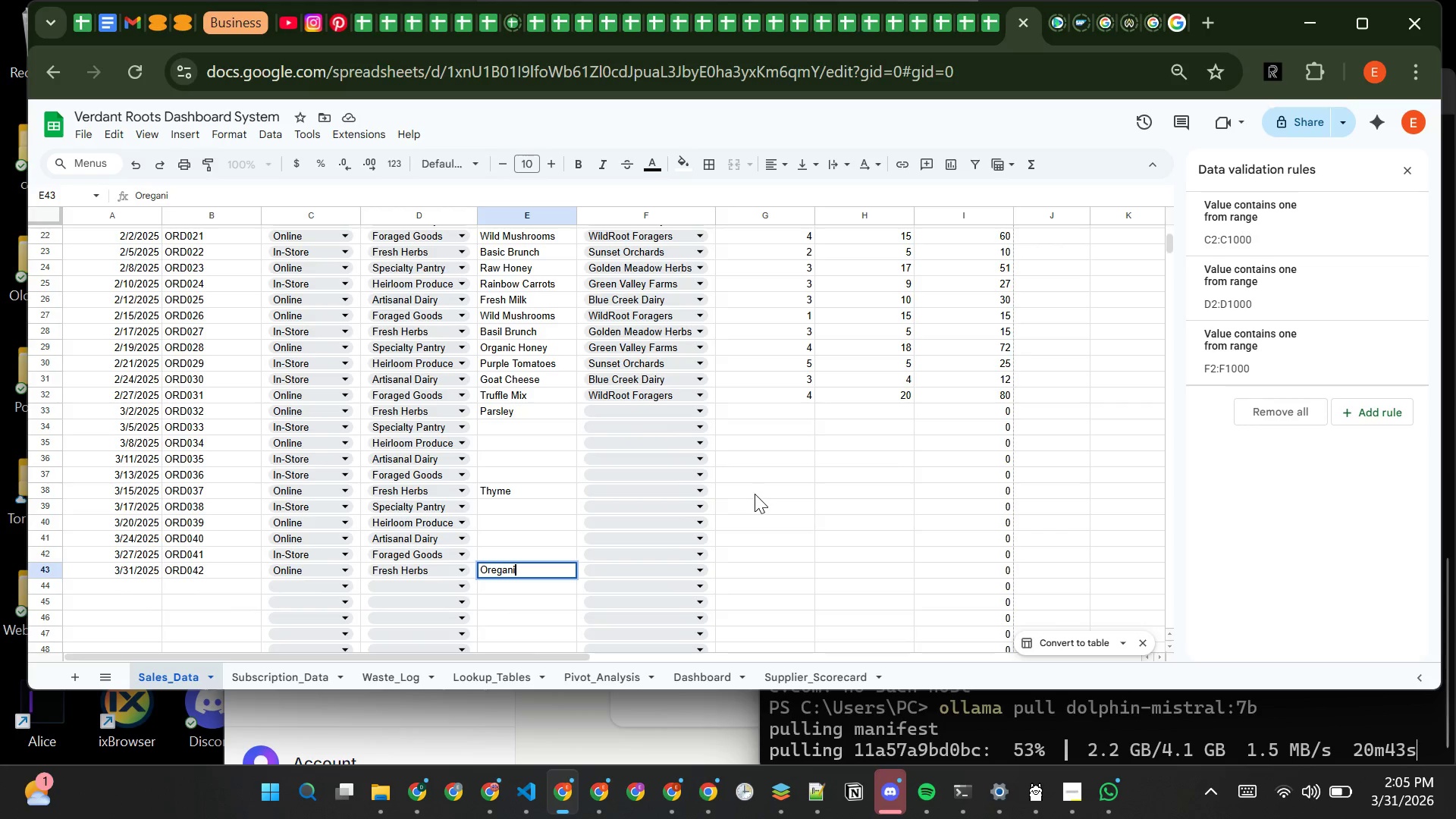 
key(Backspace)
 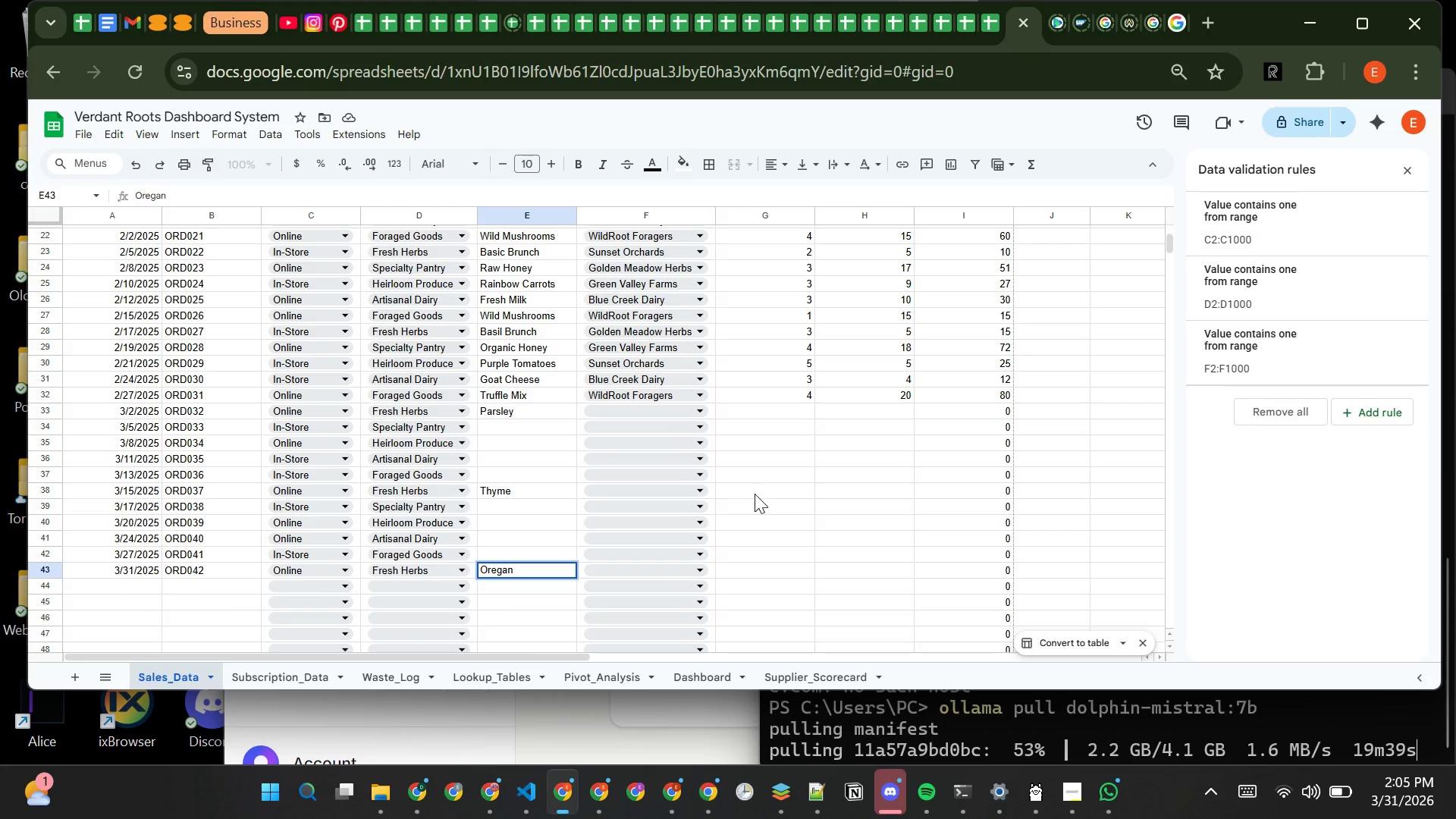 
key(O)
 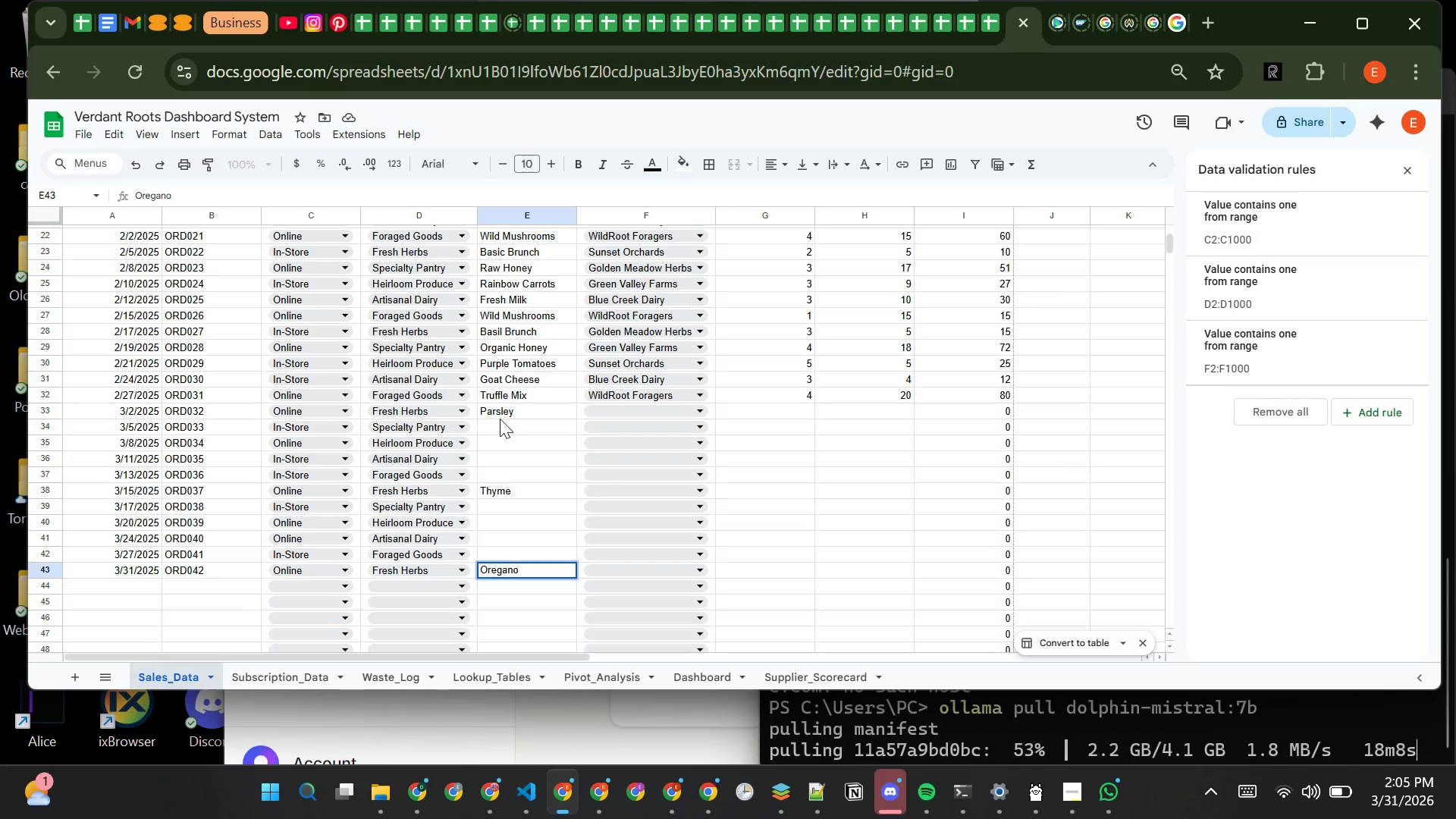 
left_click([499, 419])
 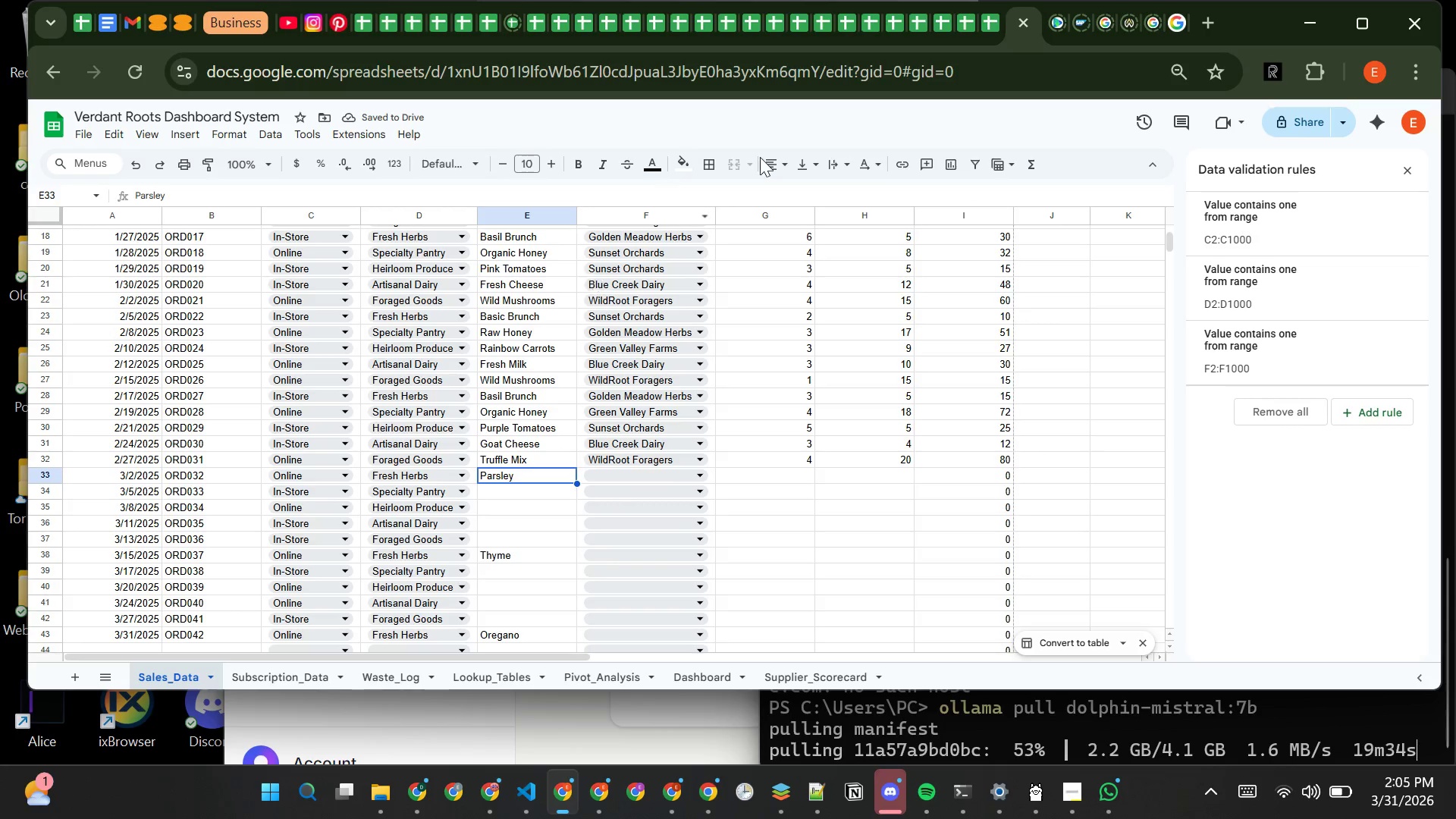 
mouse_move([1183, 20])
 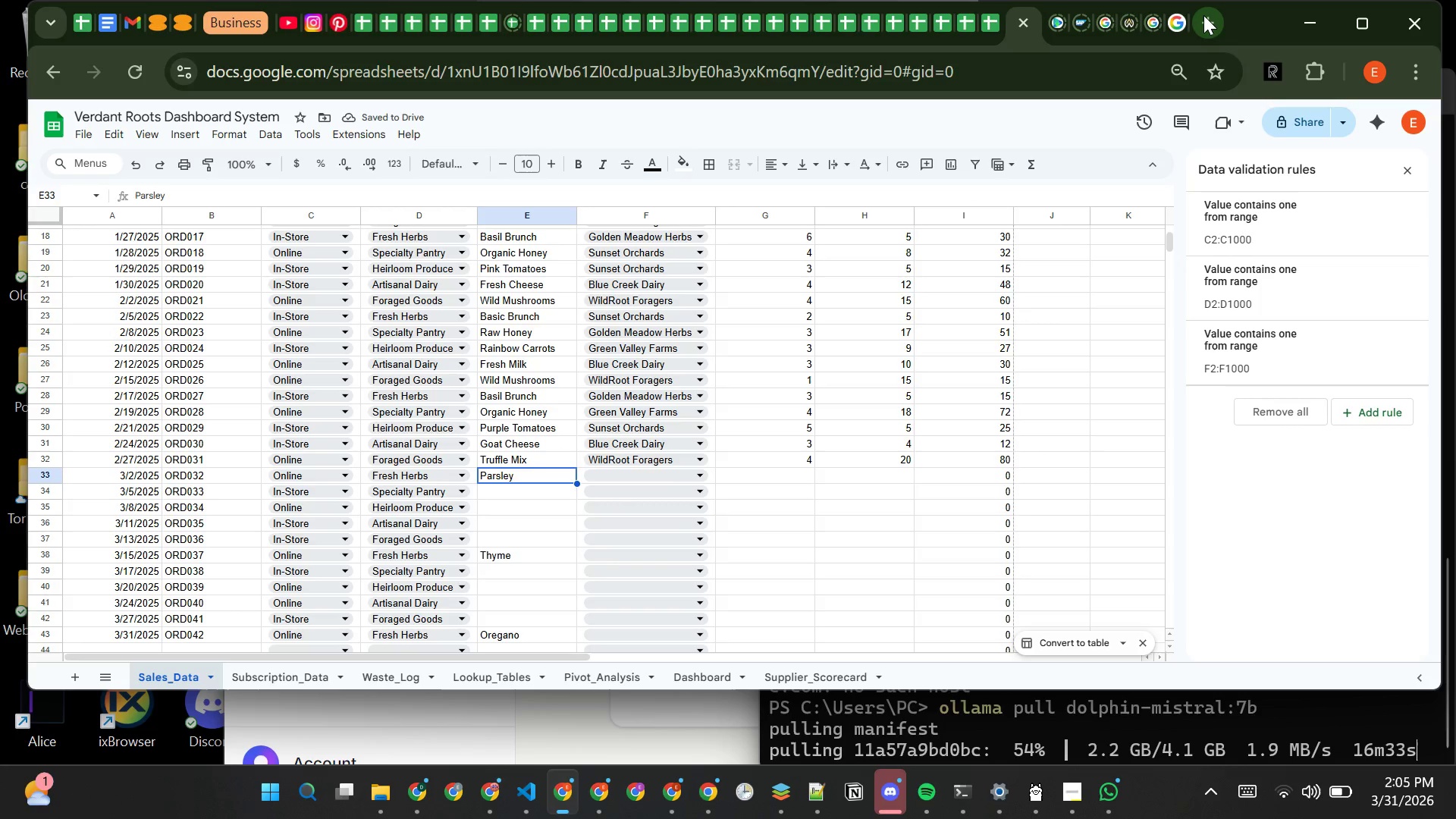 
left_click([1203, 15])
 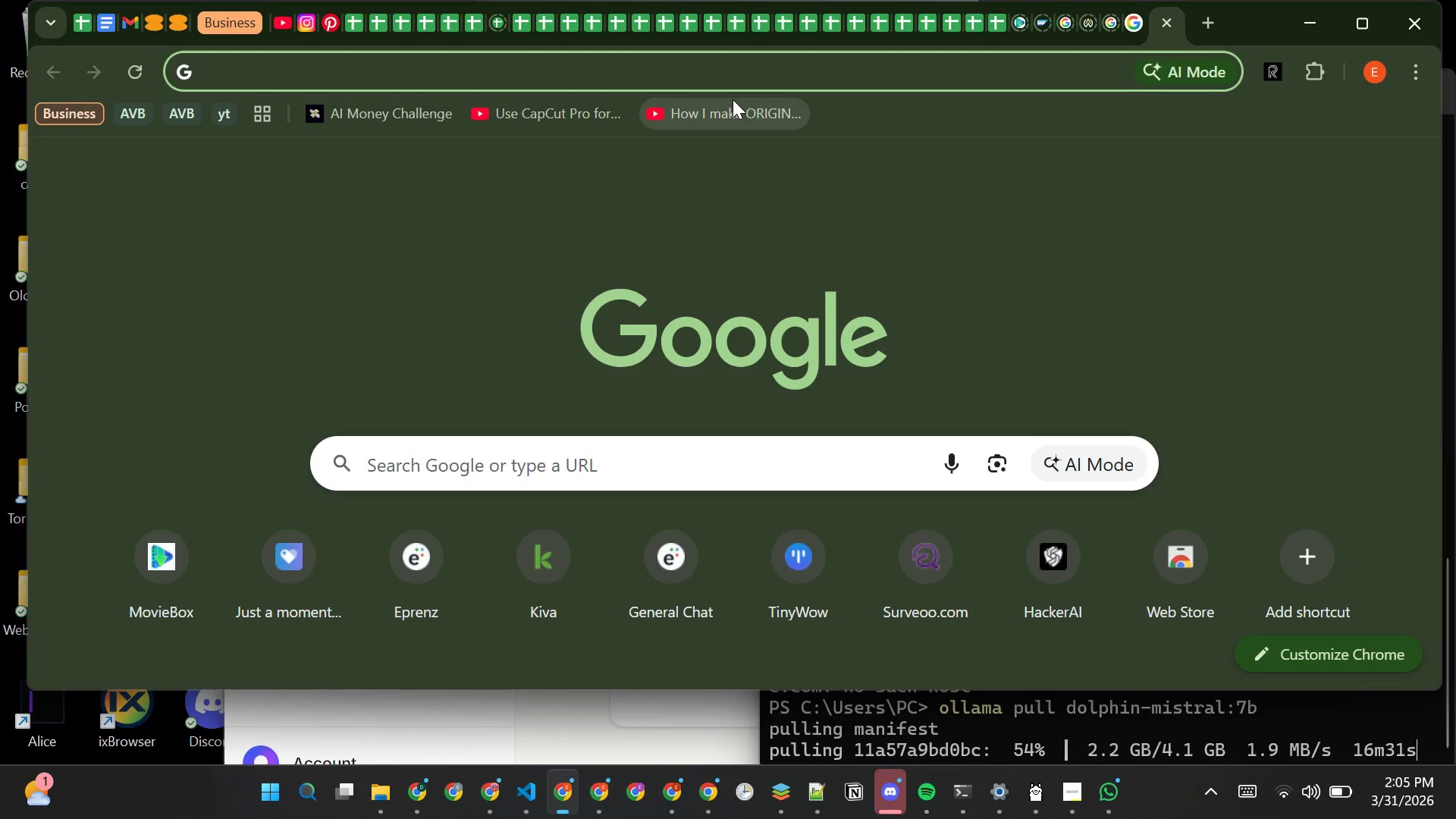 
type(special pantry li)
 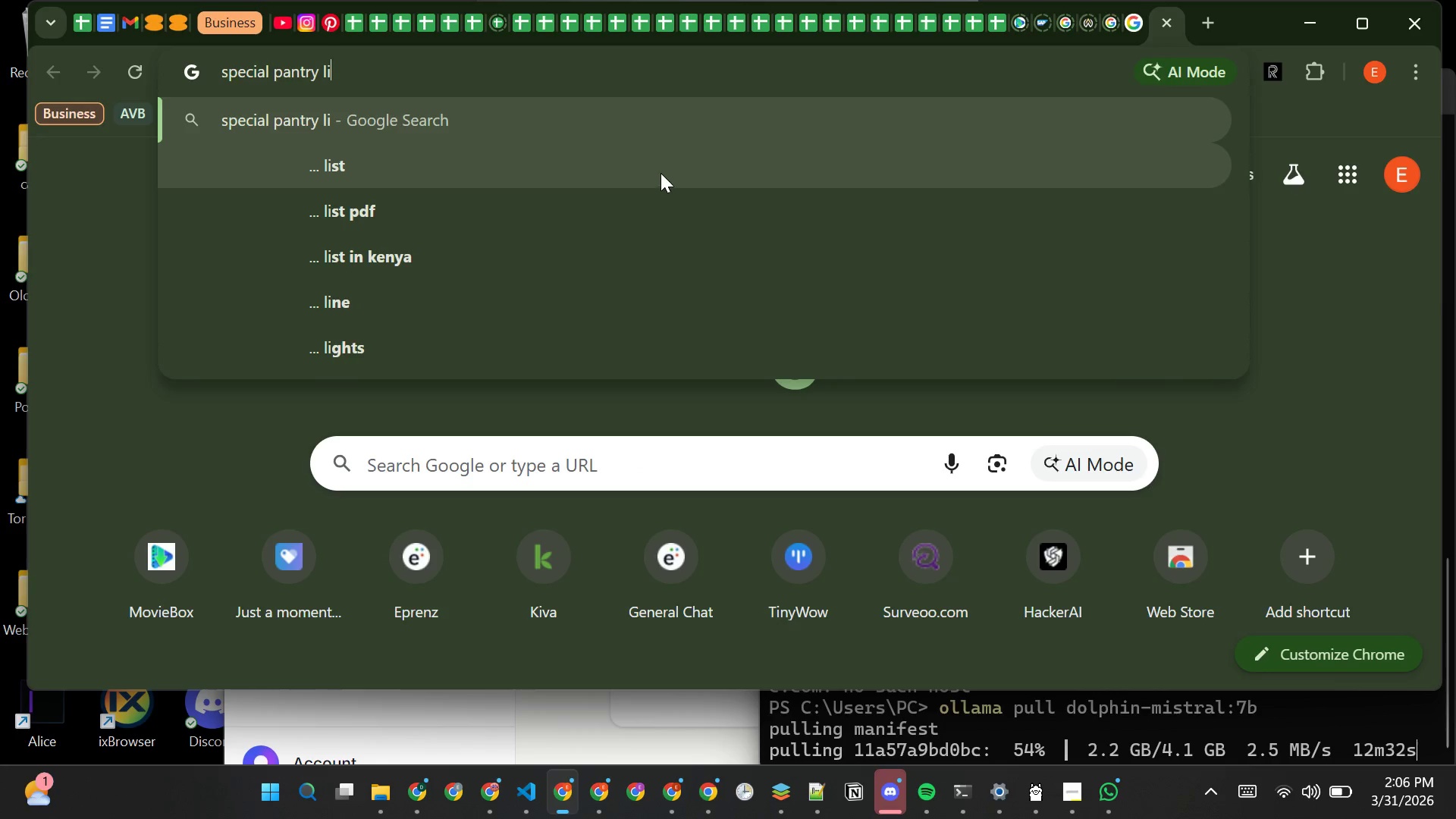 
left_click([661, 171])
 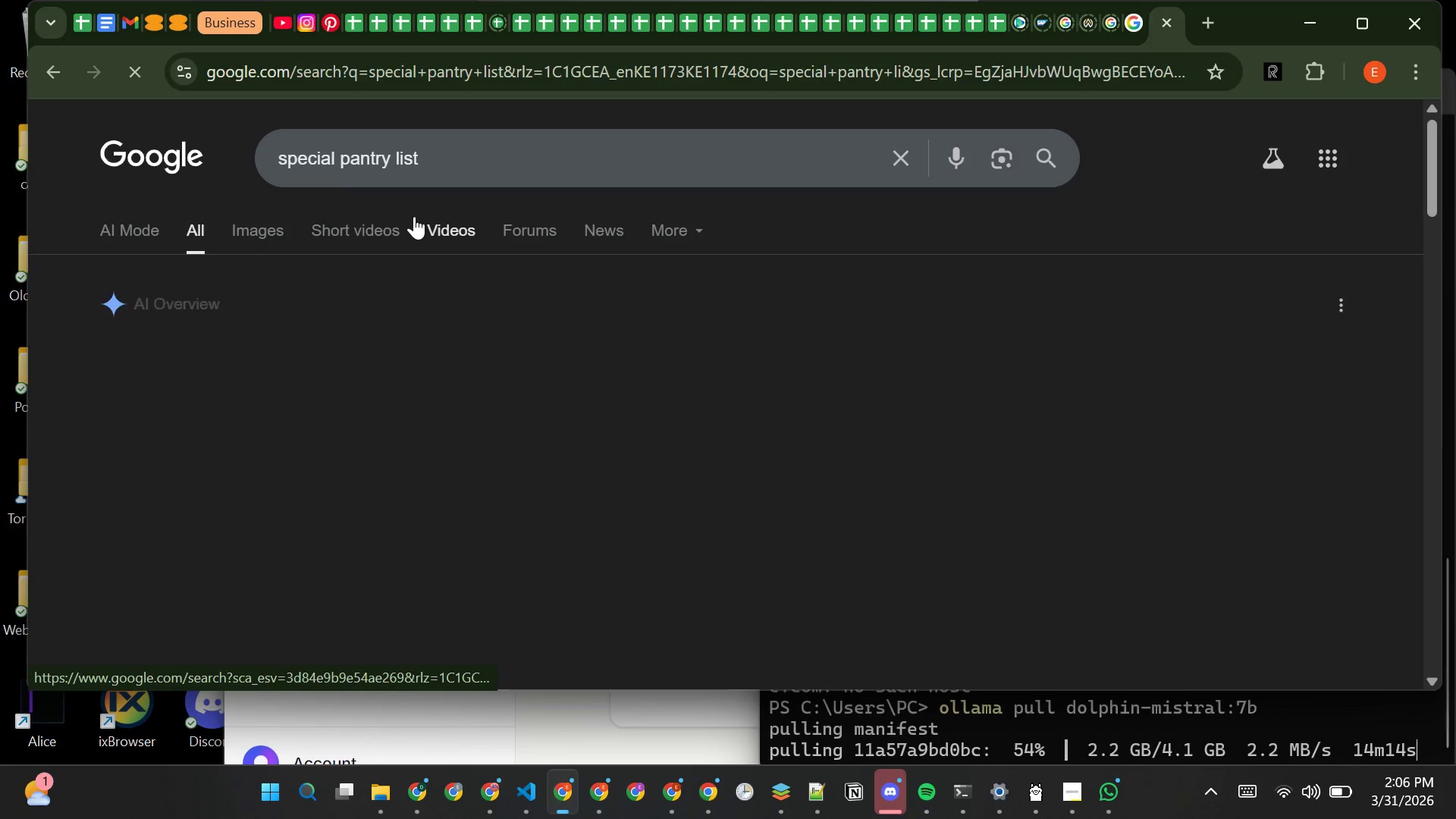 
mouse_move([516, 416])
 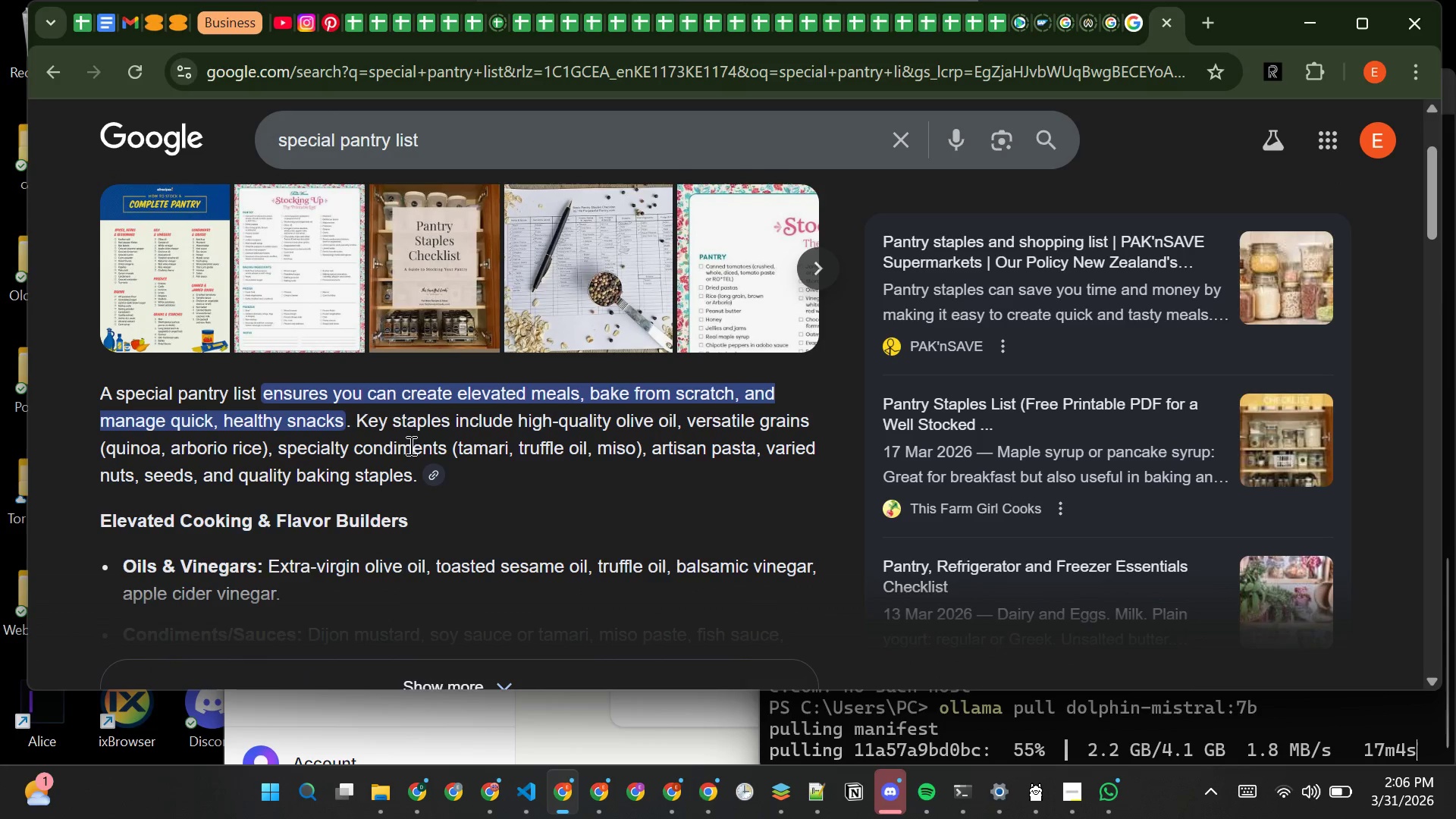 
wait(11.82)
 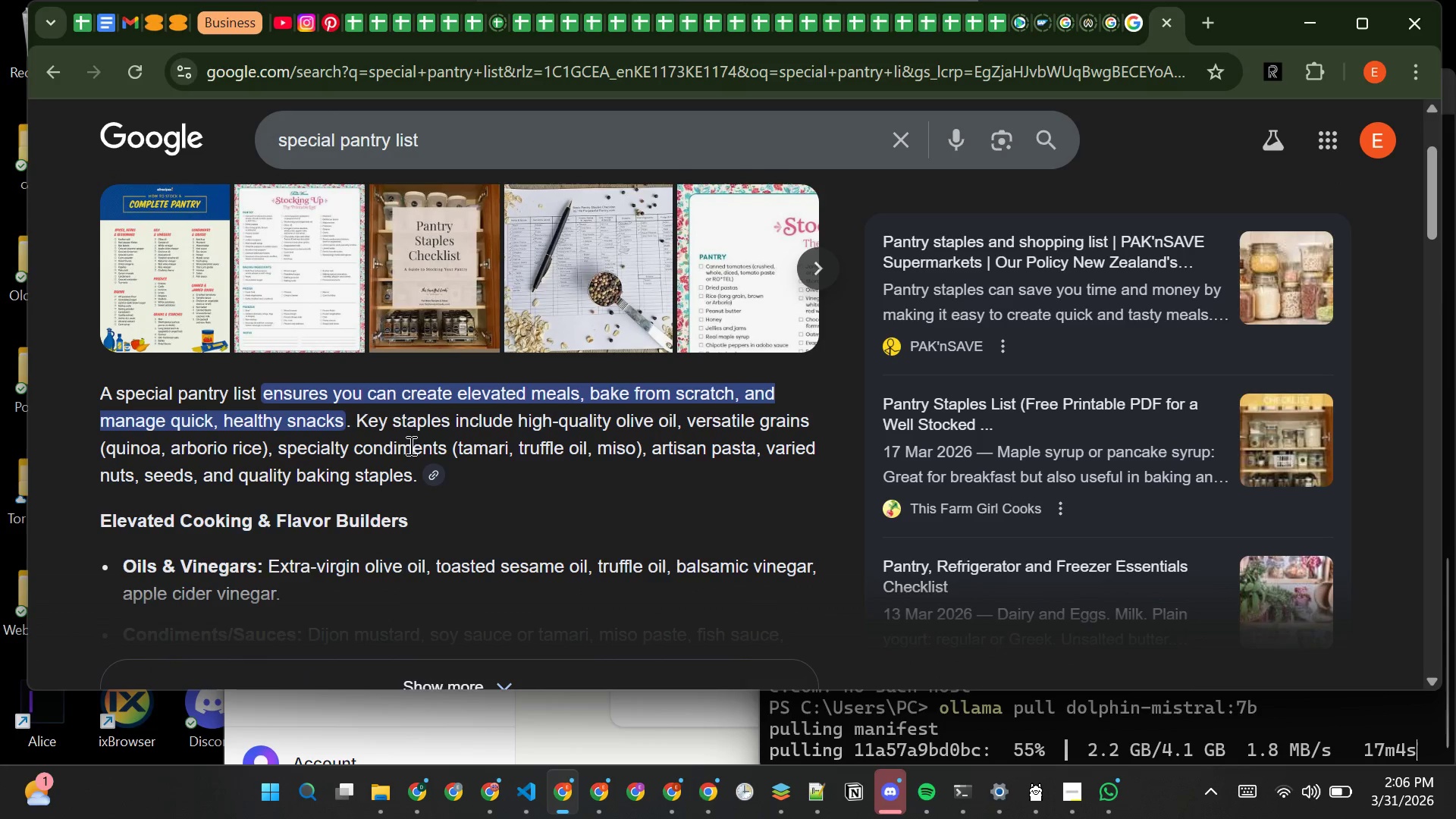 
left_click([994, 16])
 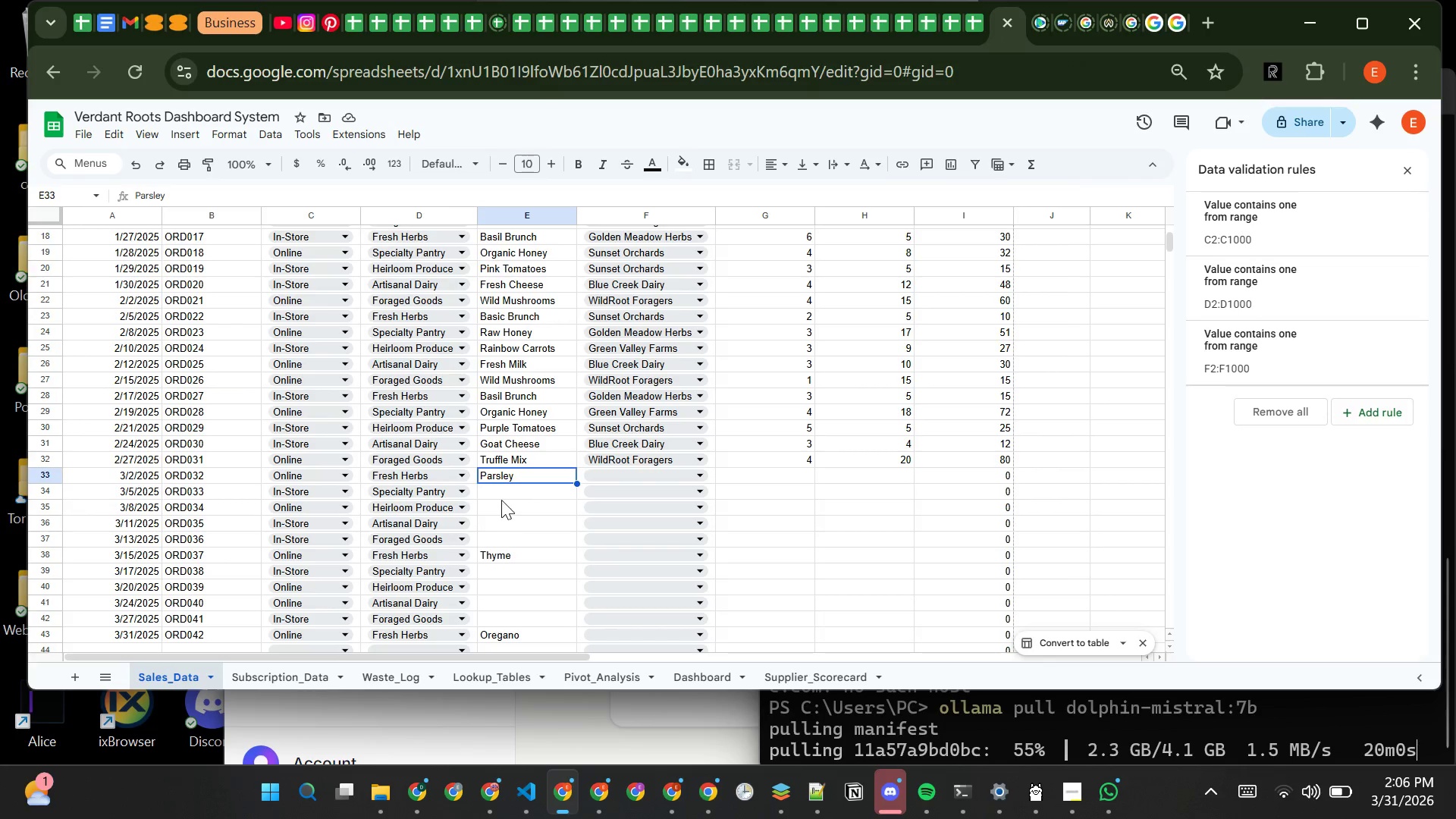 
left_click([496, 488])
 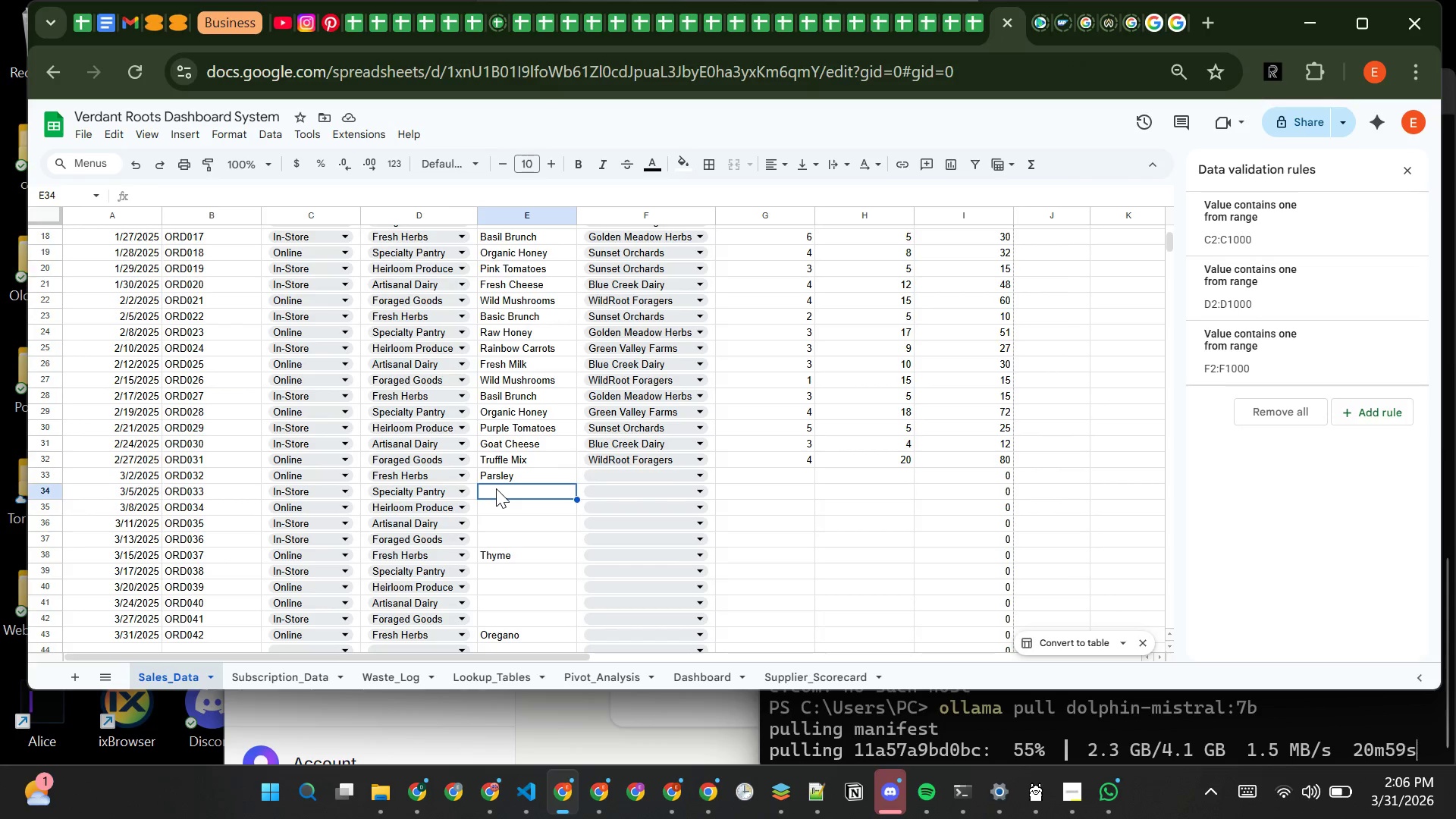 
type(Vesatile g)
key(Backspace)
type(Grains)
 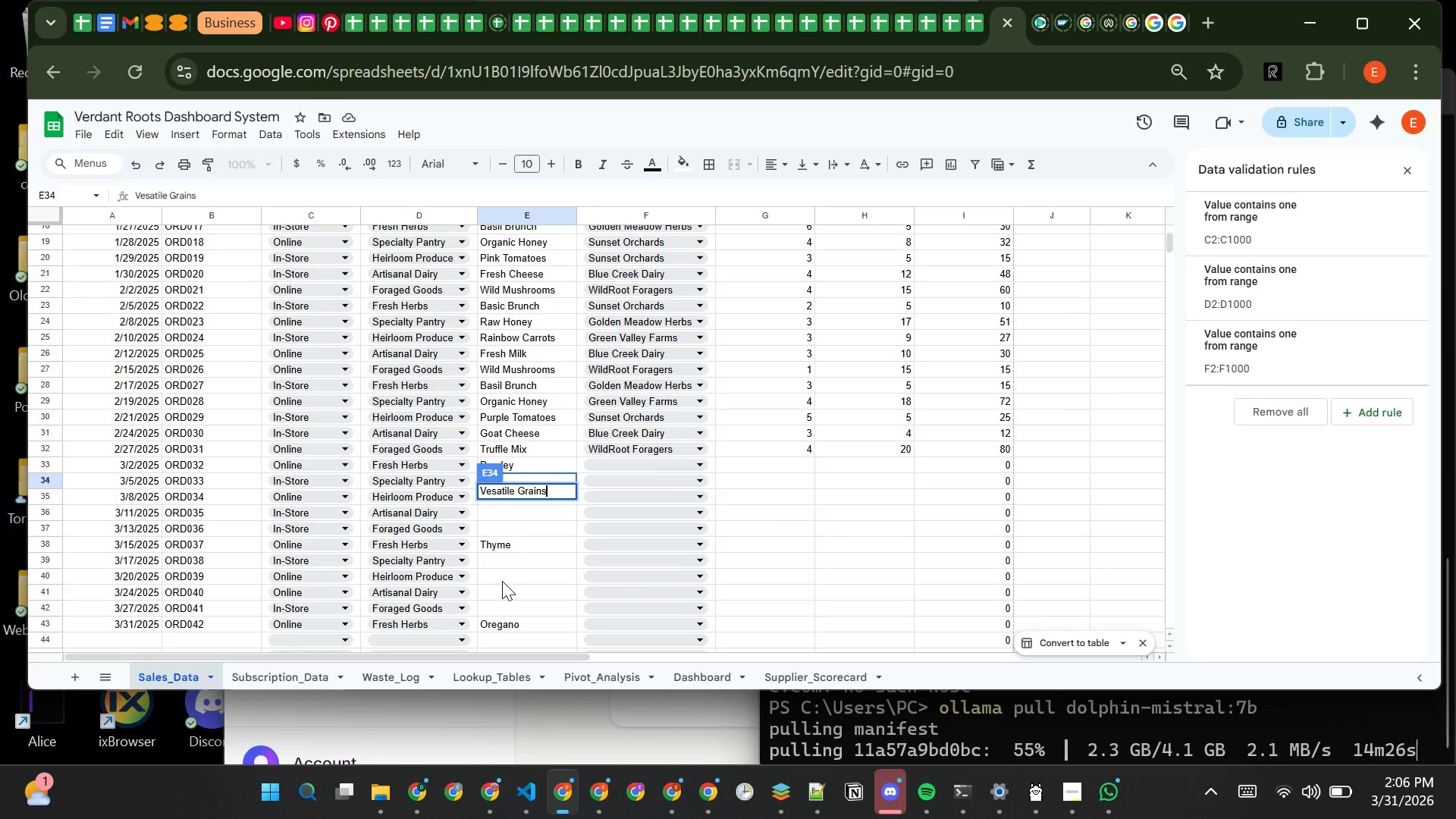 
left_click([500, 572])
 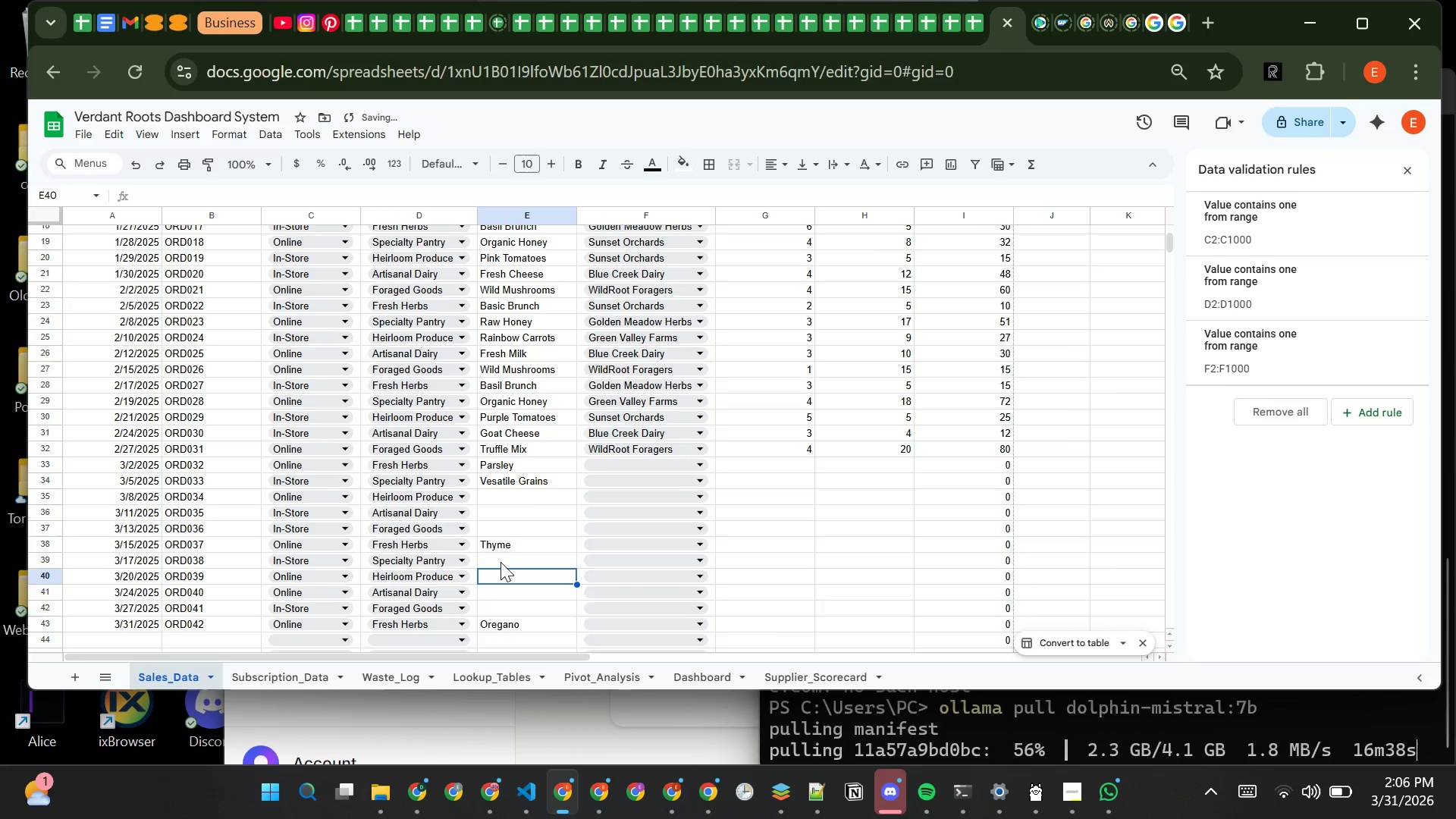 
left_click([501, 557])
 